 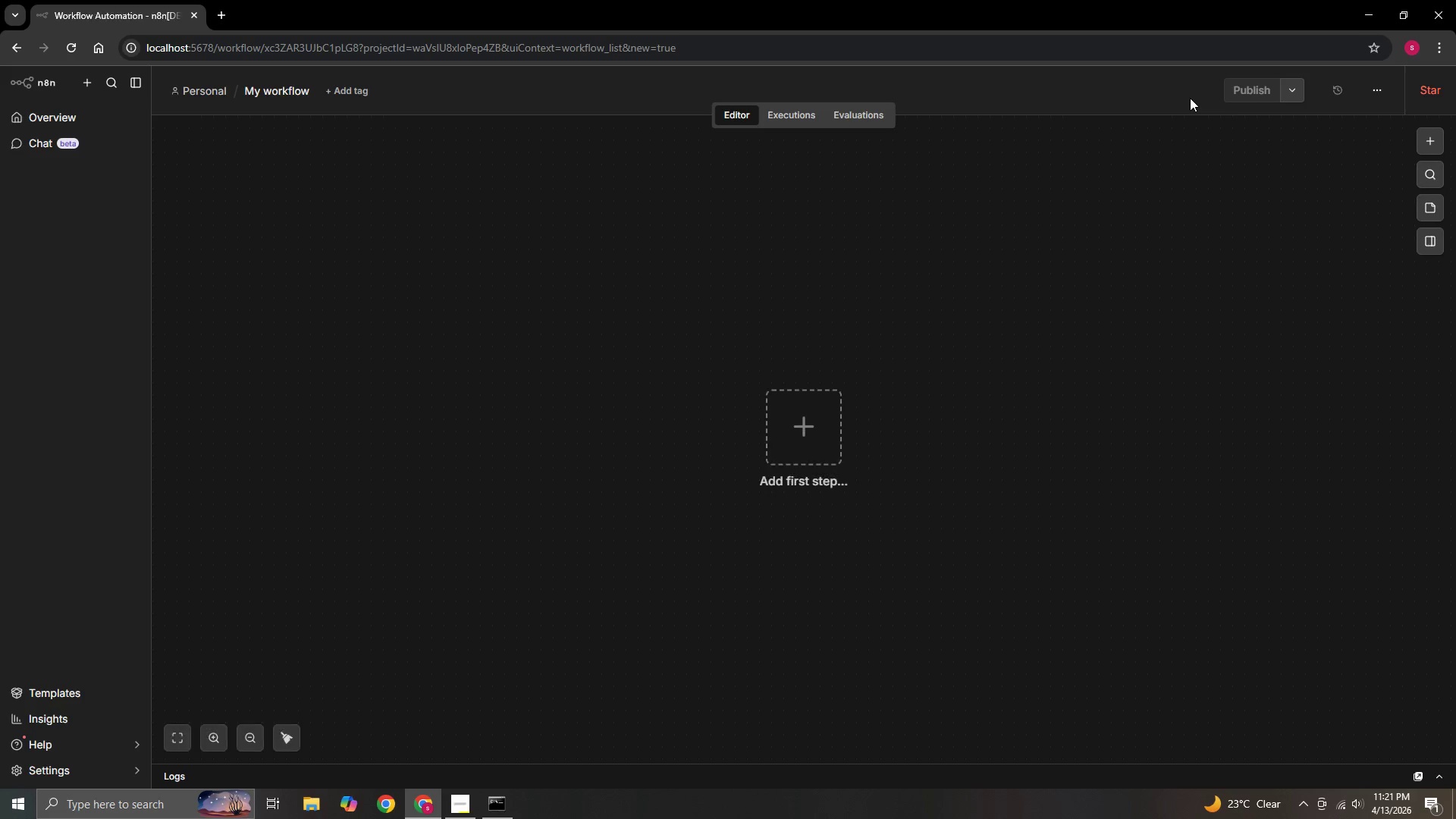 
left_click([806, 437])
 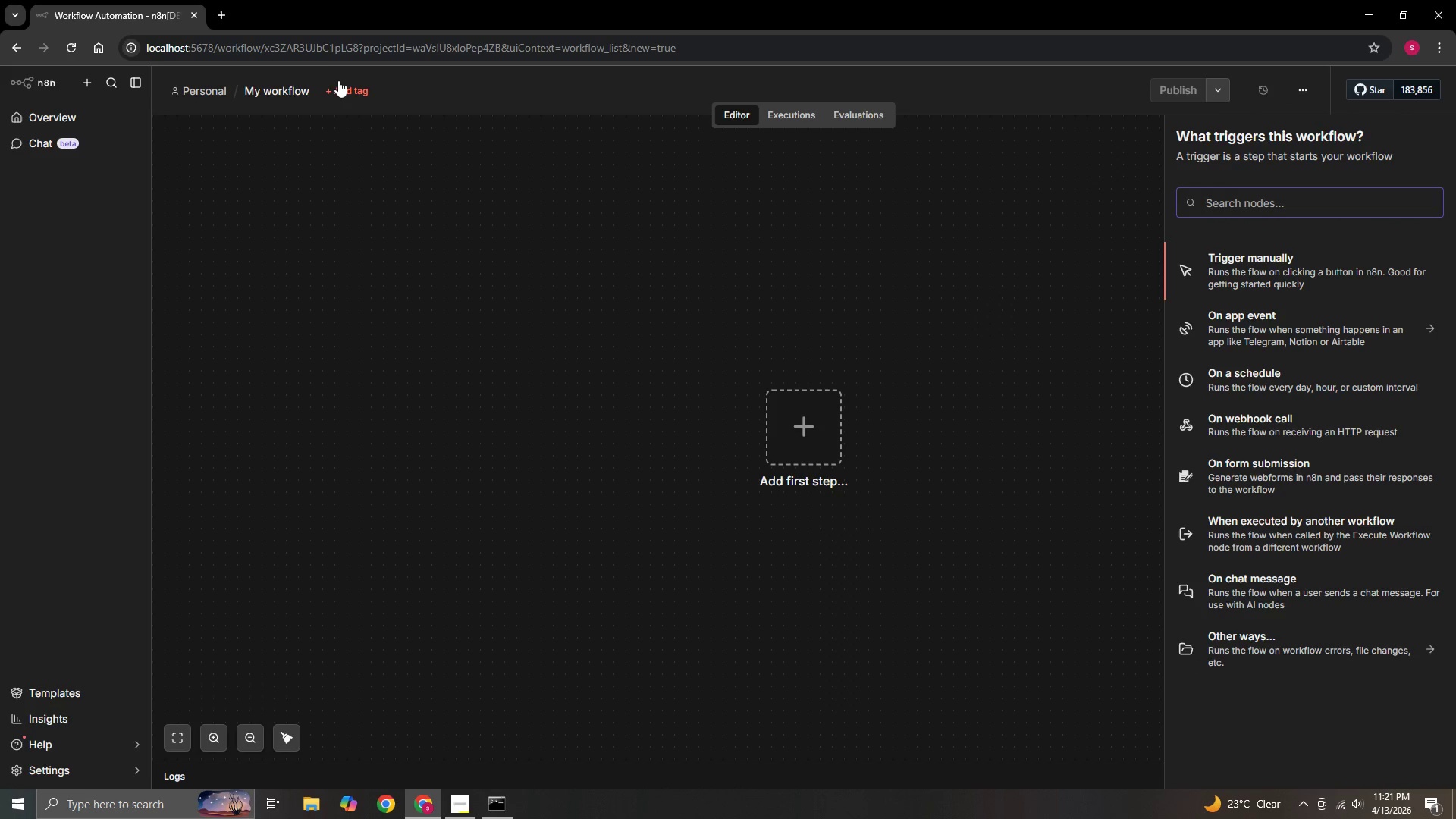 
wait(5.69)
 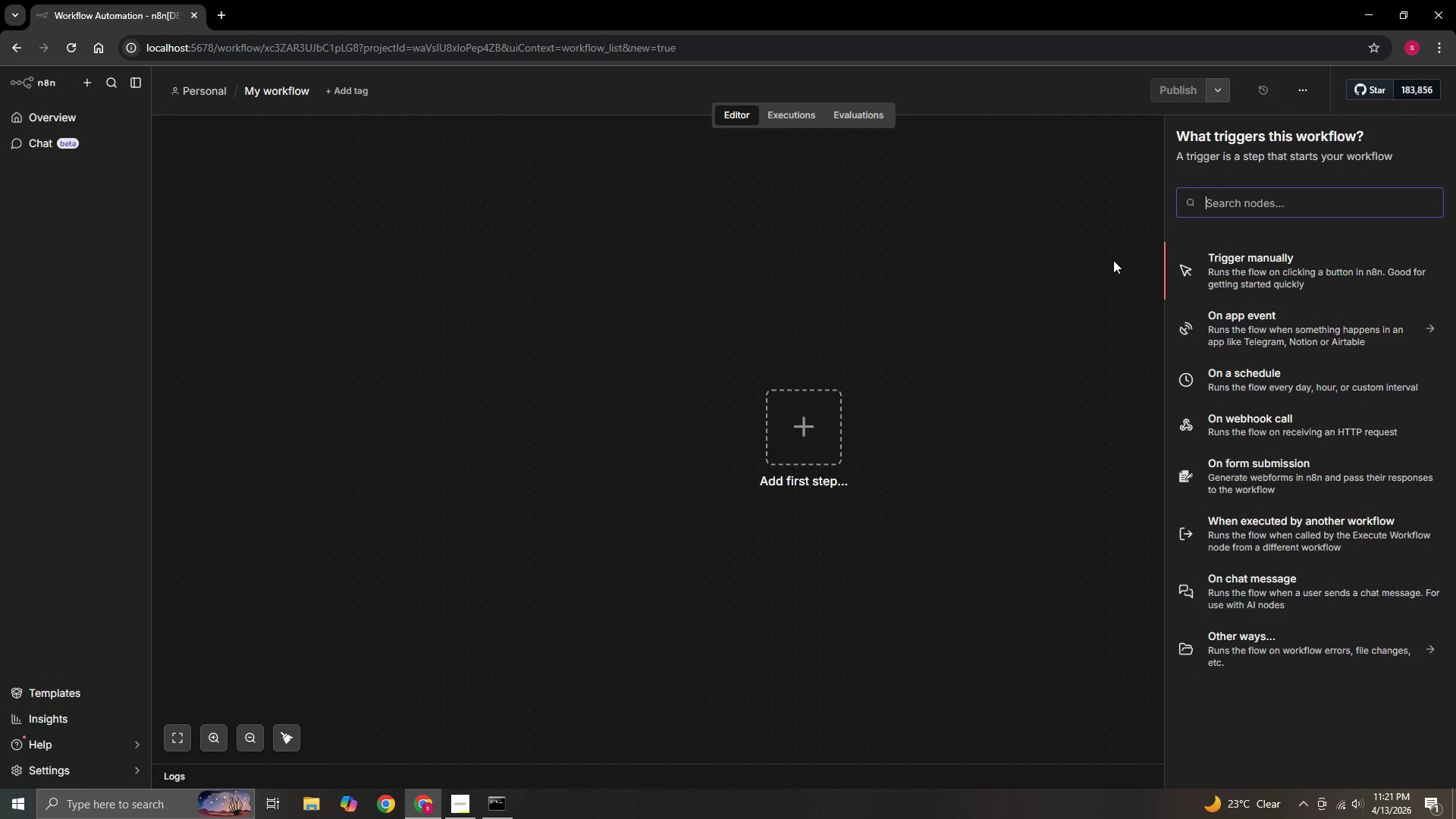 
left_click([312, 83])
 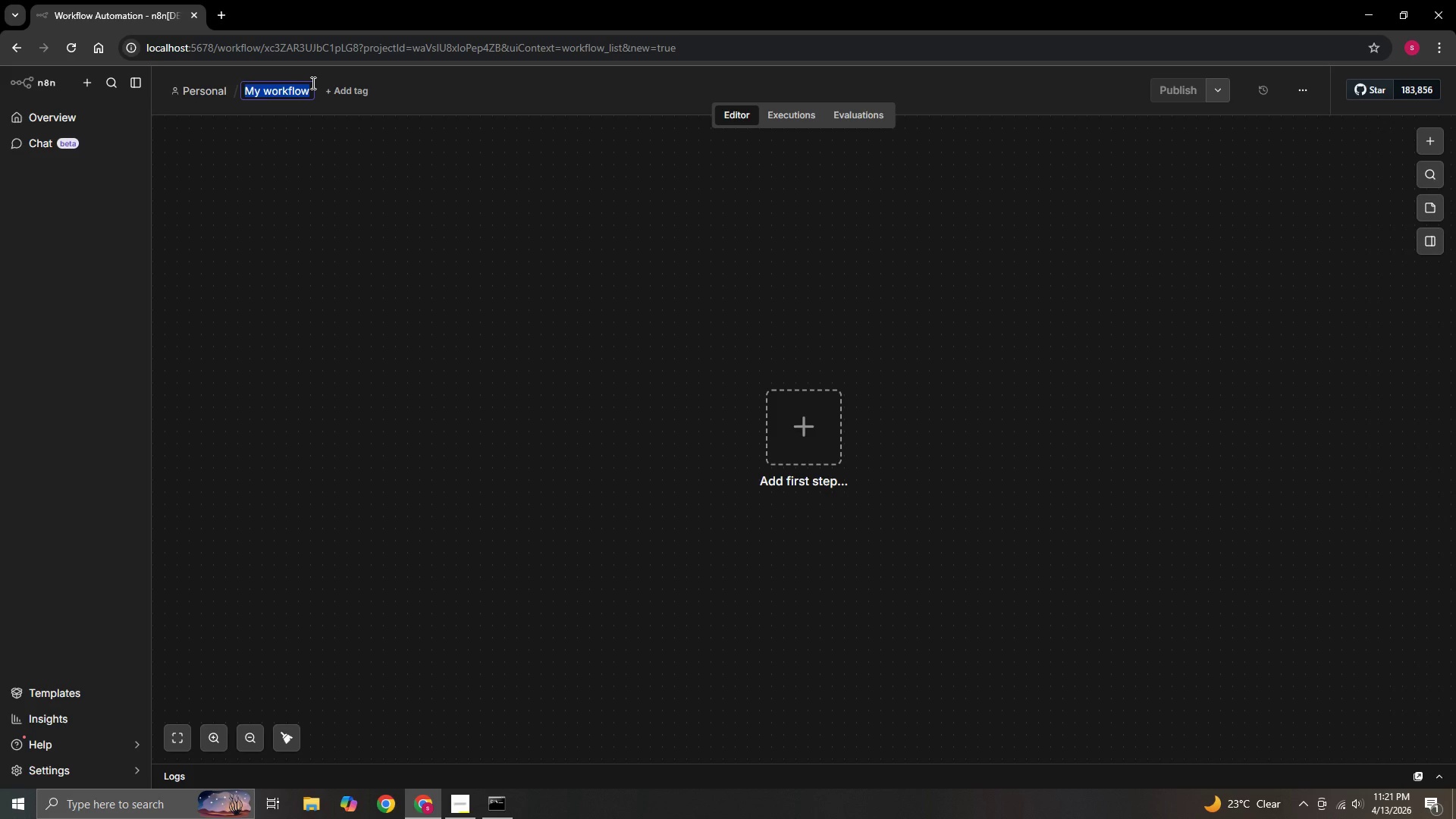 
hold_key(key=Backspace, duration=0.38)
 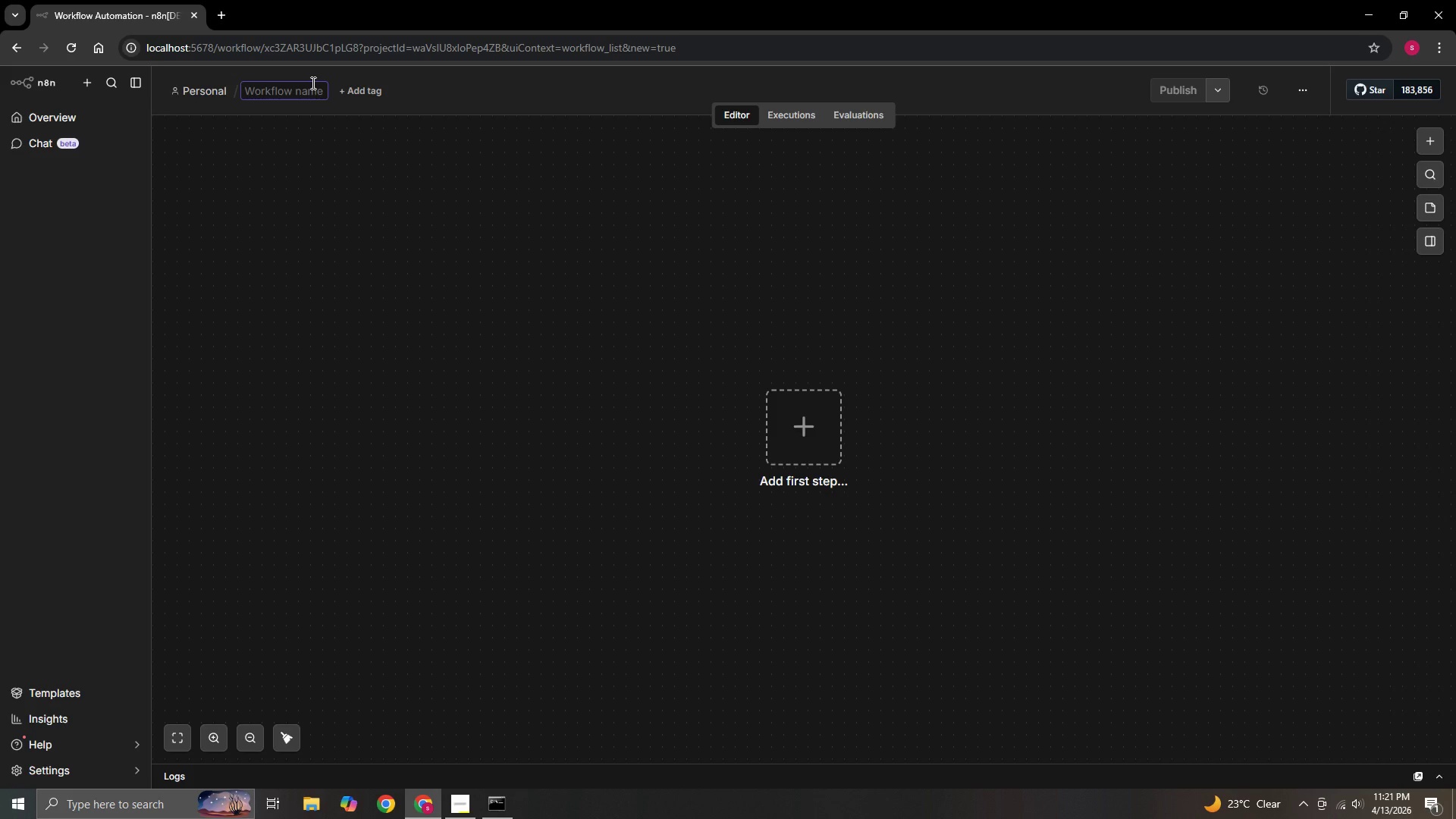 
wait(7.66)
 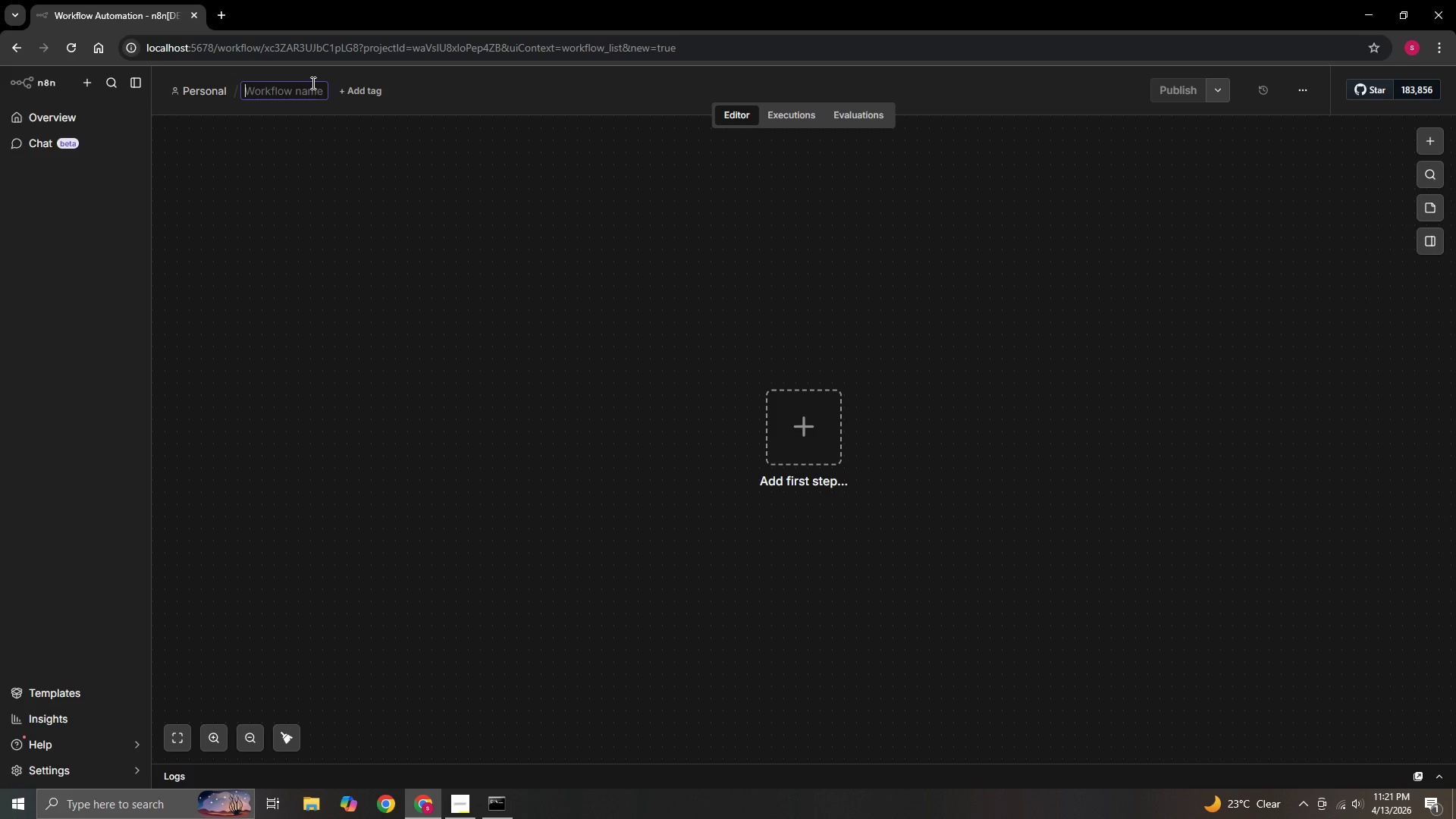 
key(CapsLock)
 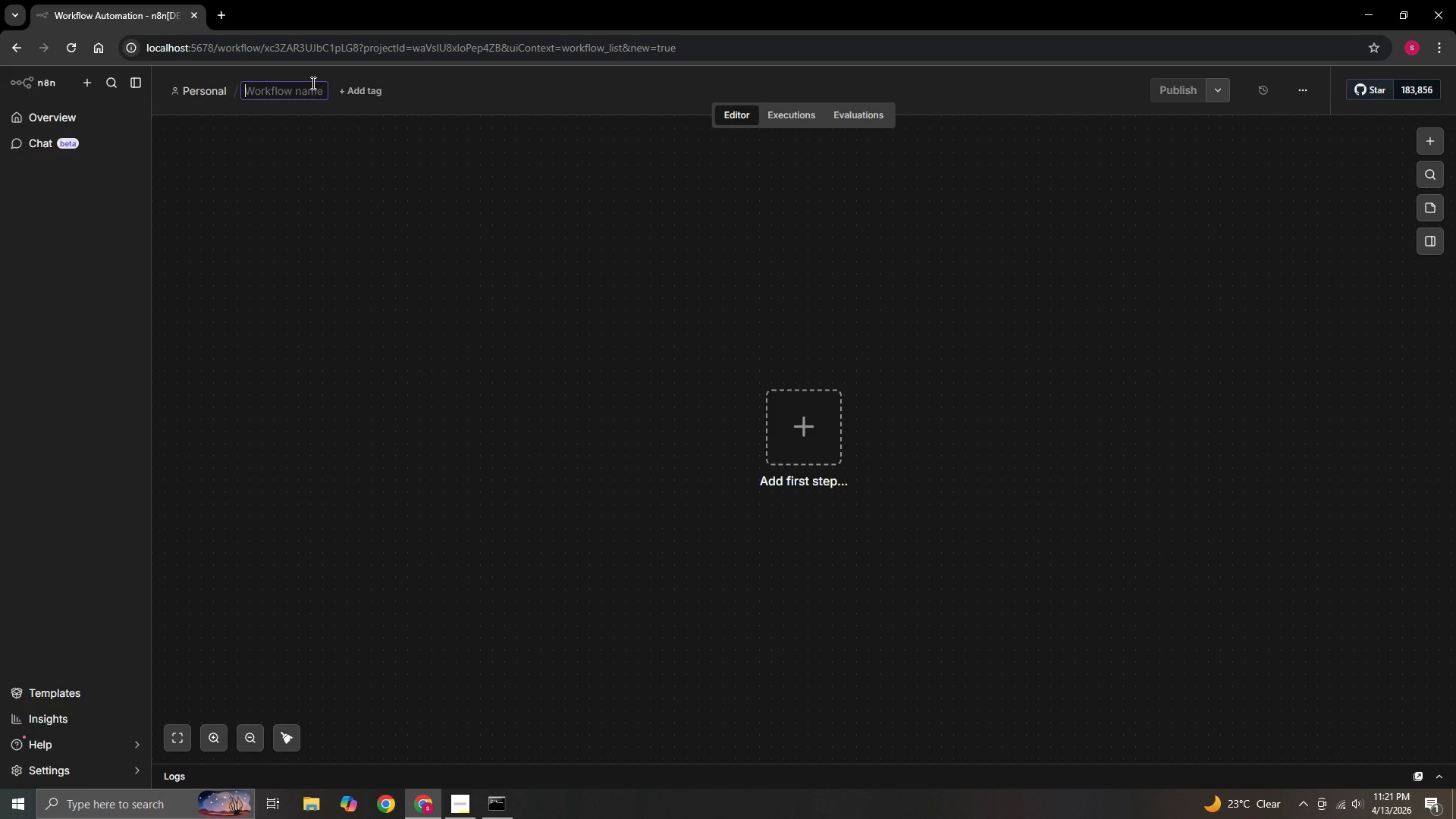 
key(G)
 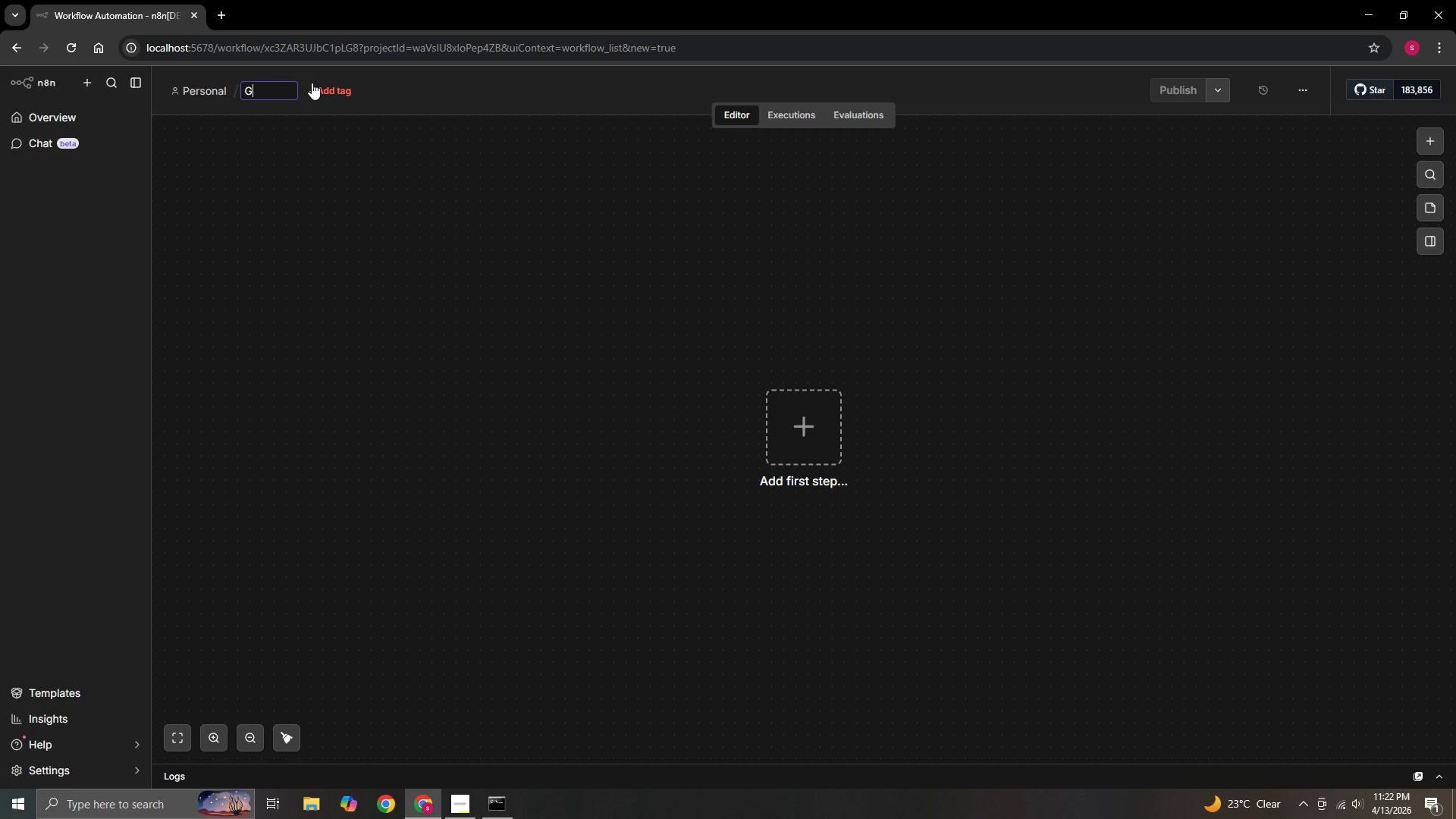 
wait(8.55)
 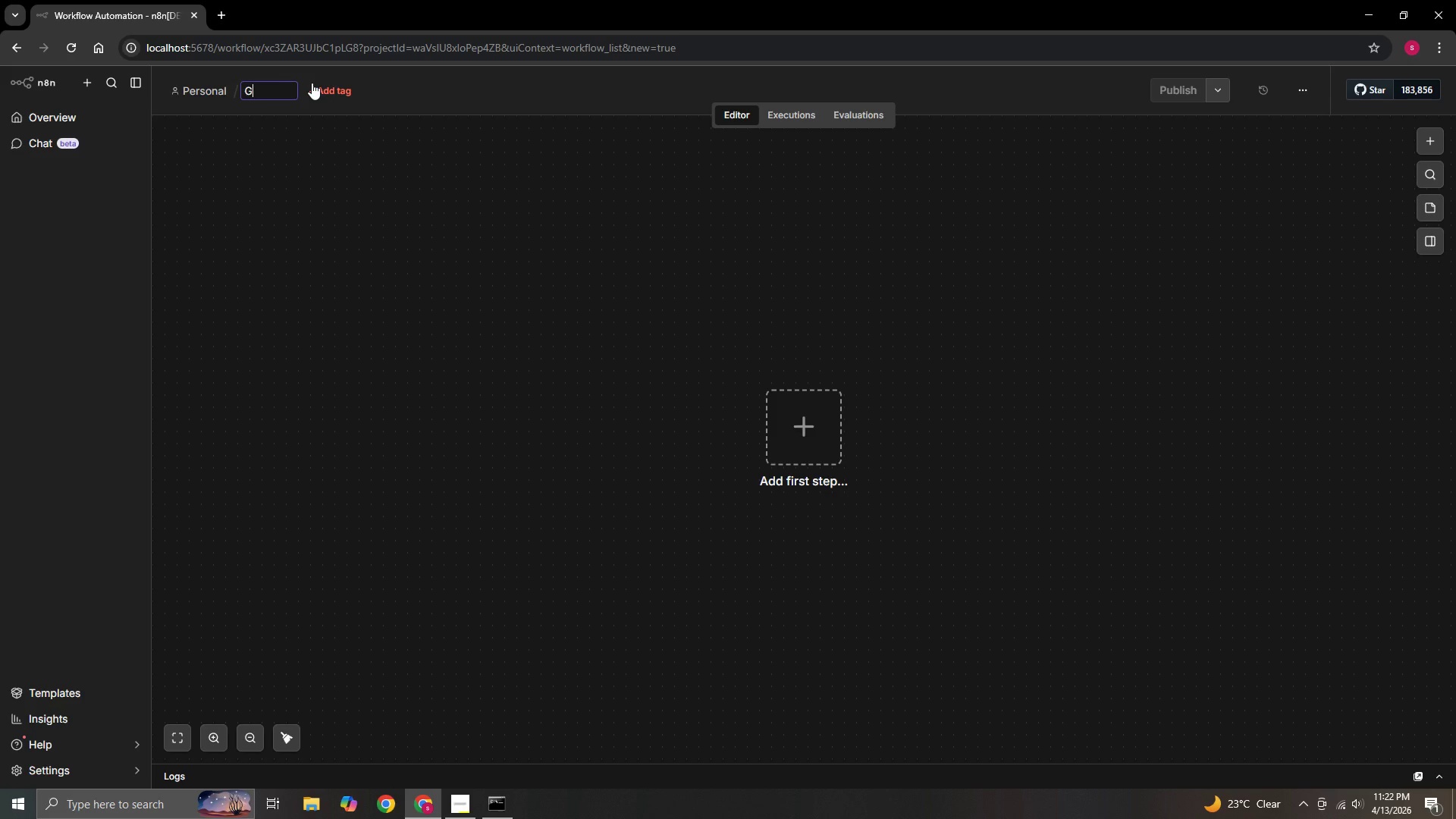 
type(ilded P)
key(Backspace)
 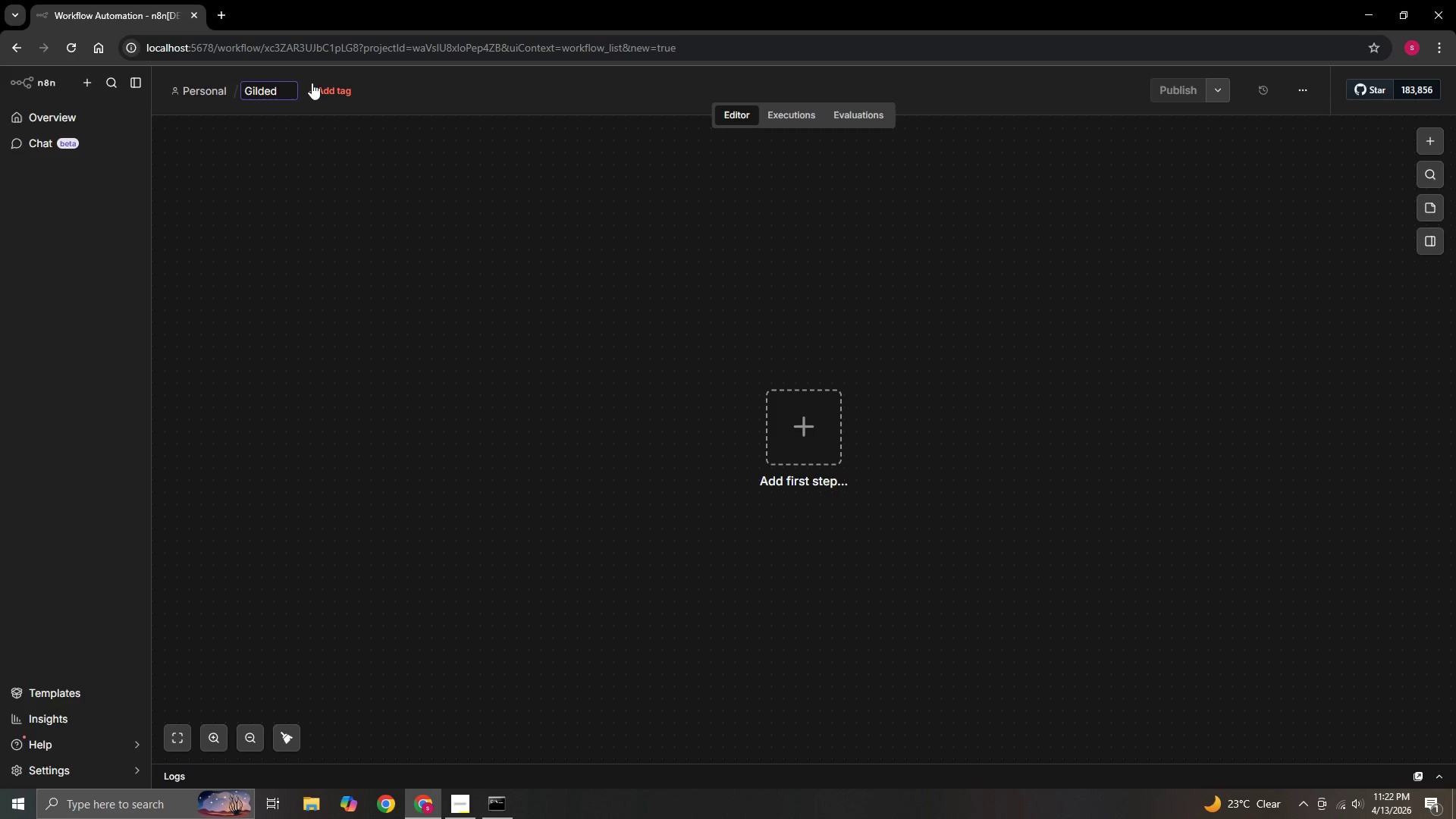 
wait(11.34)
 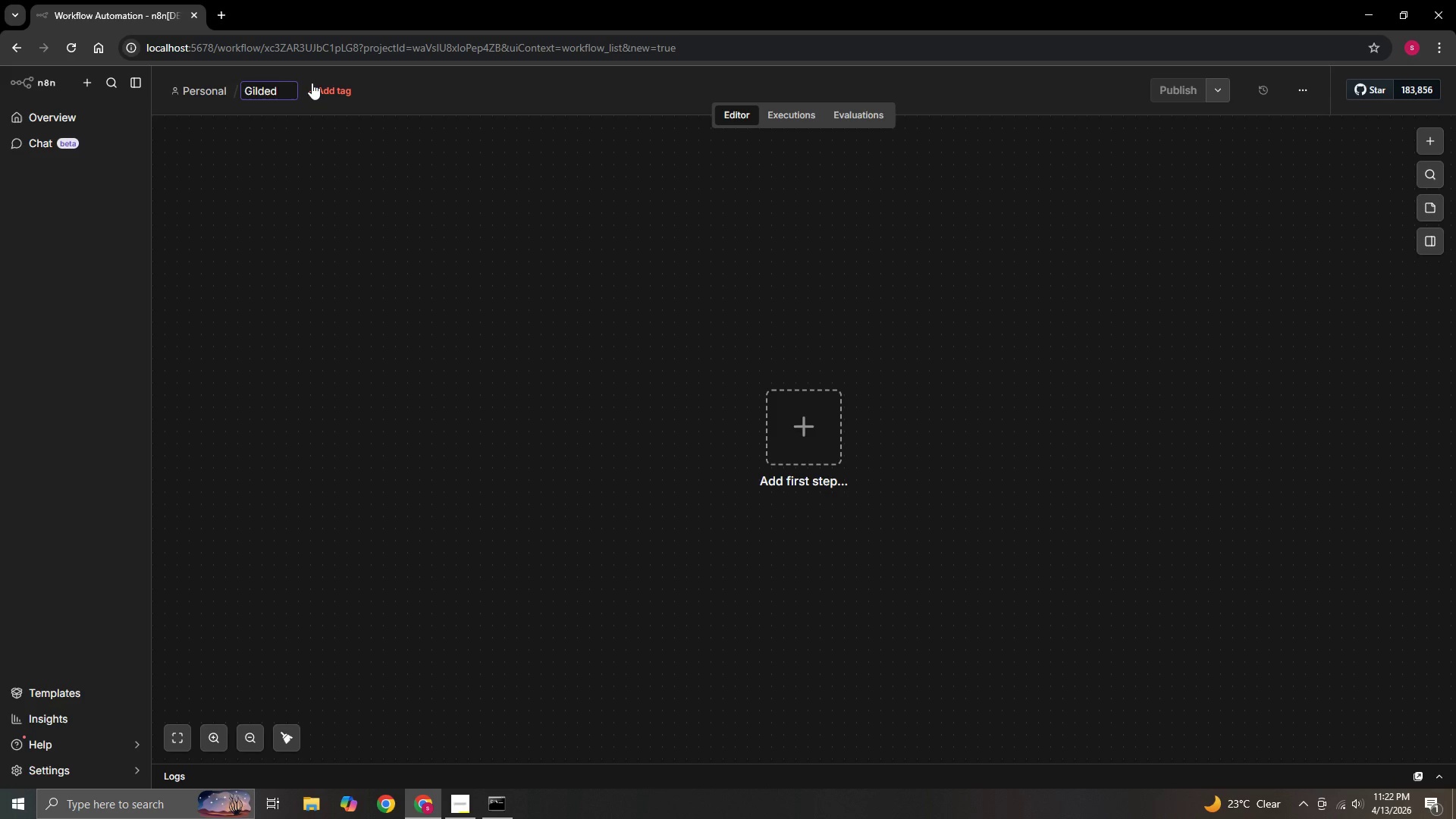 
type(Paws)
 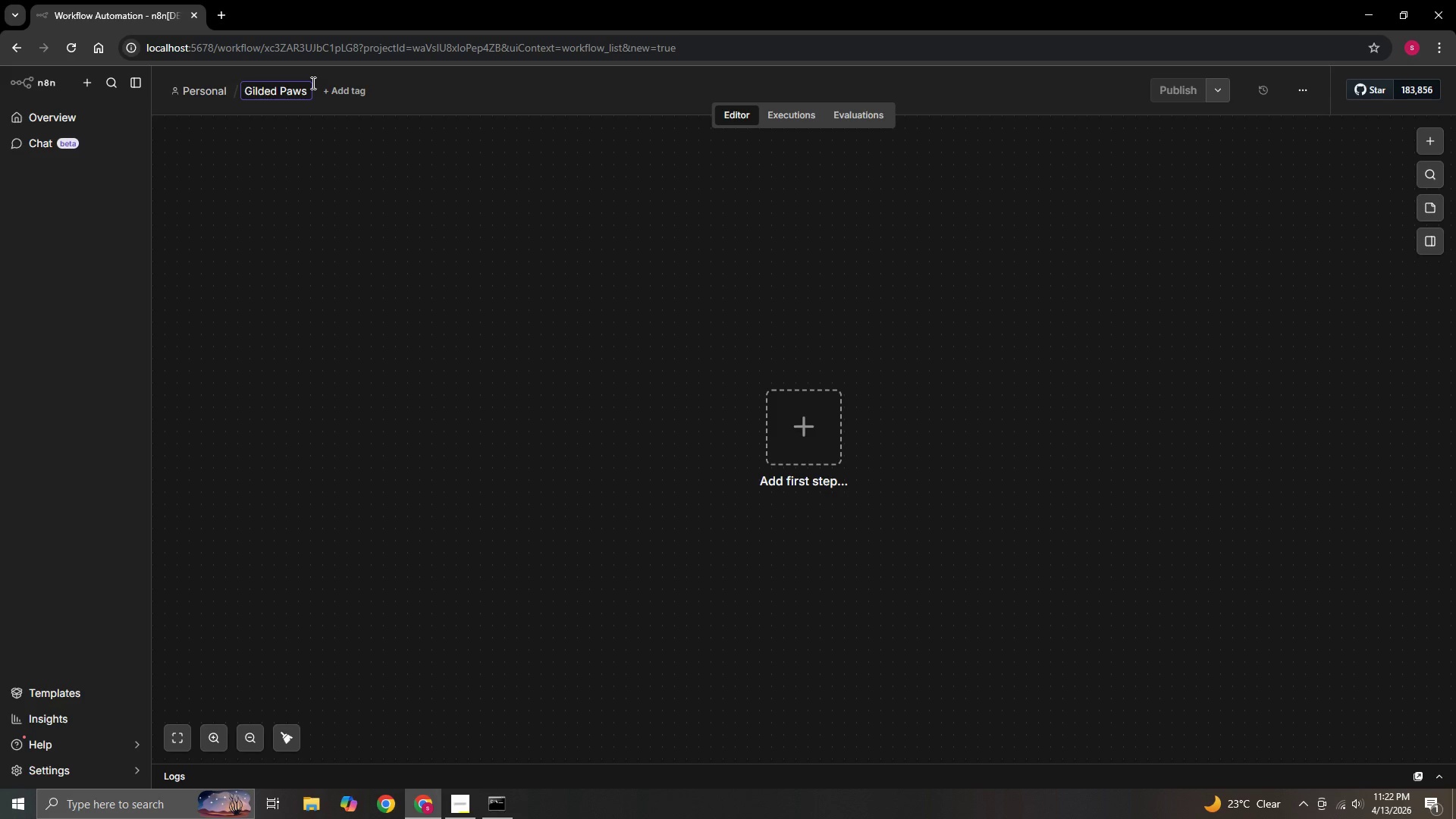 
wait(6.66)
 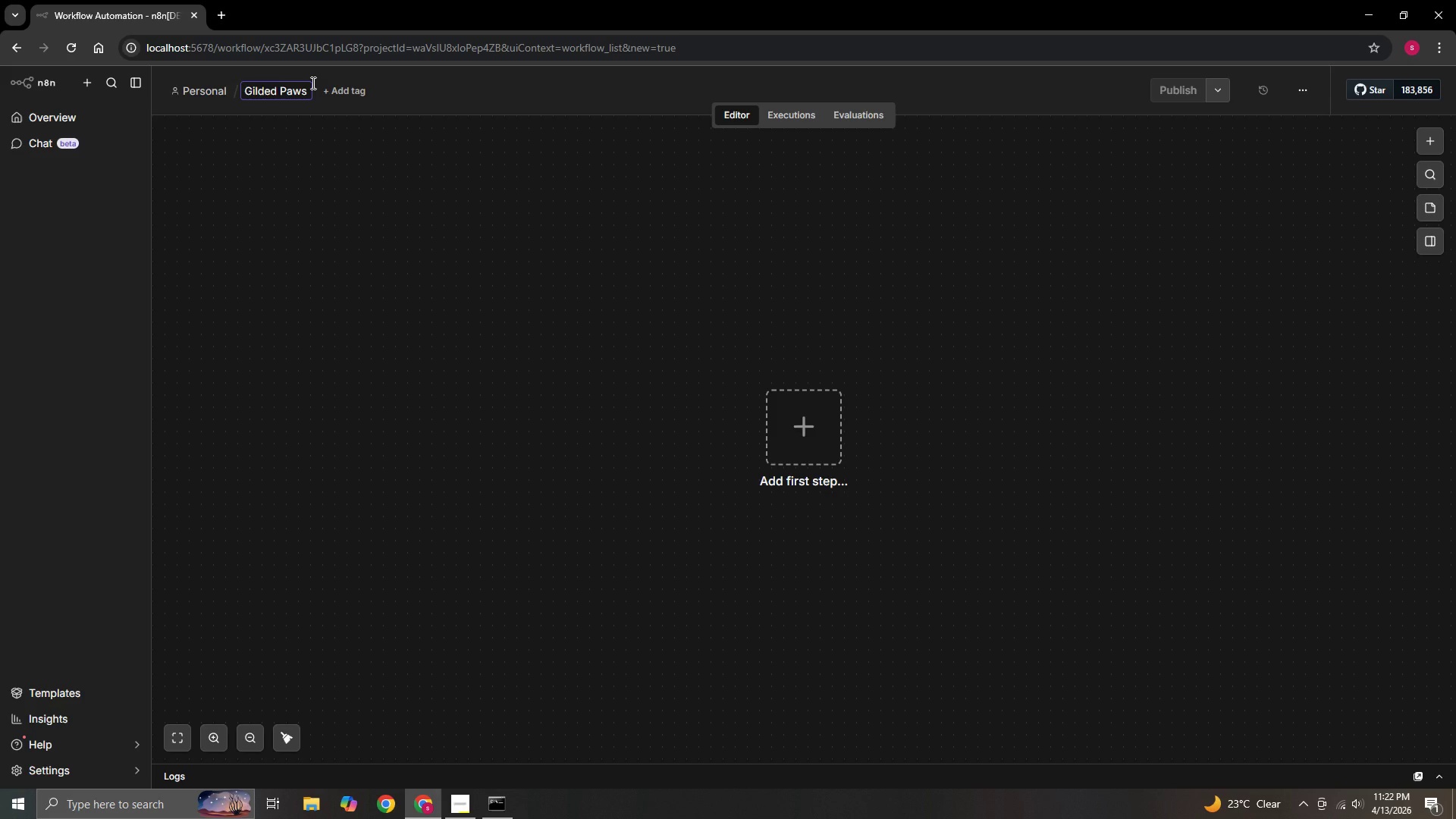 
type(-Lead)
 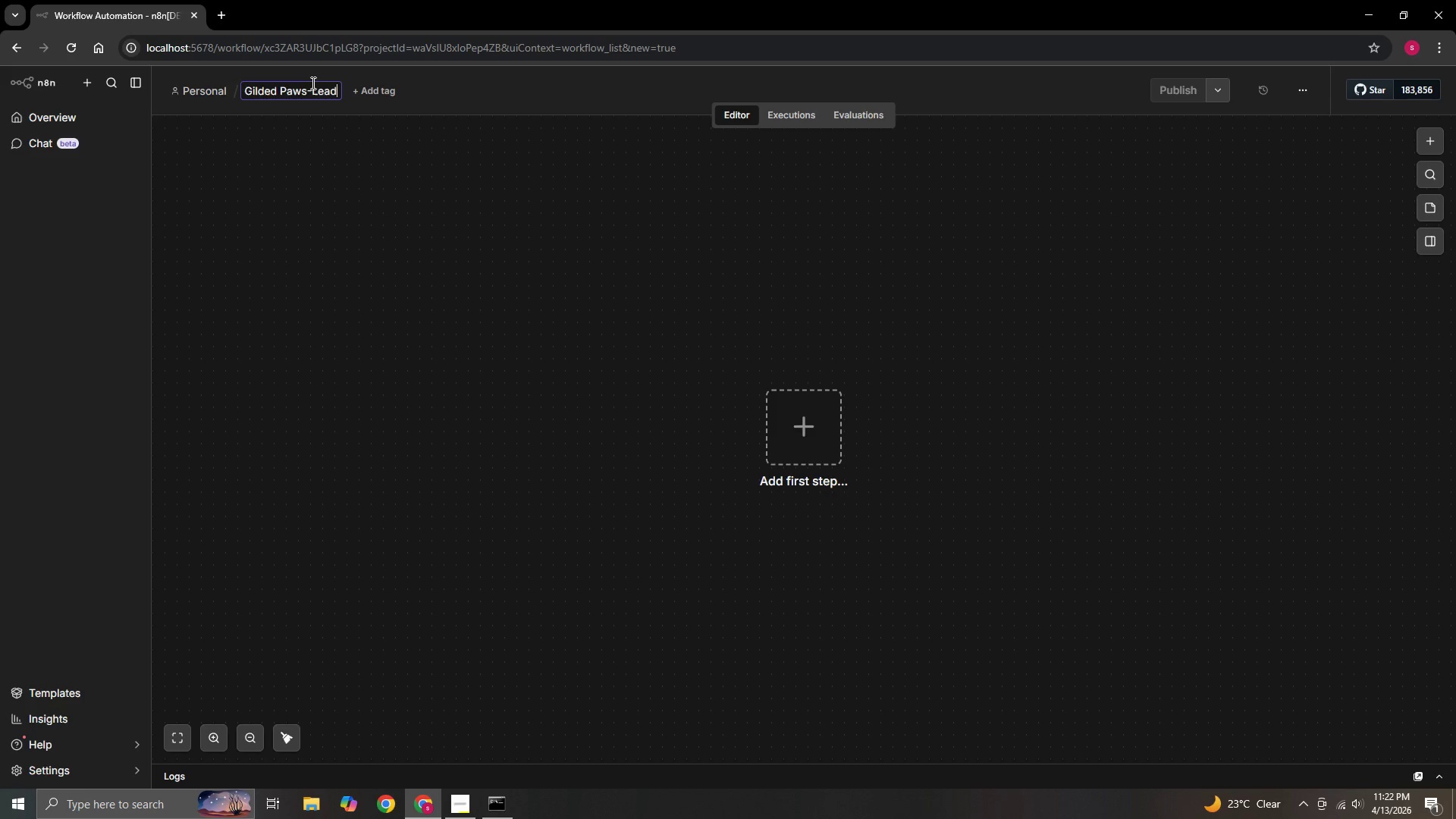 
type( Qualification)
 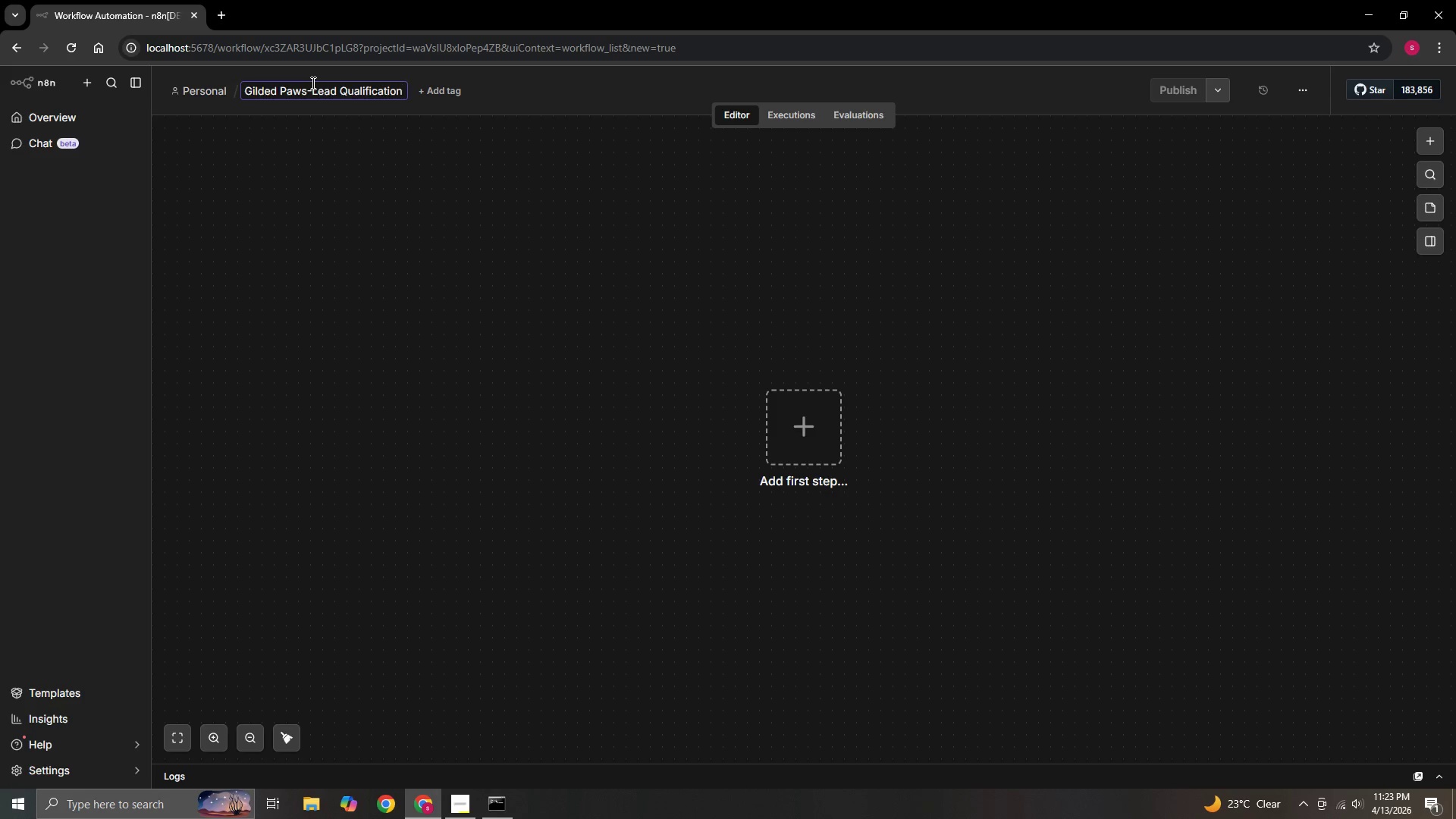 
key(Space)
 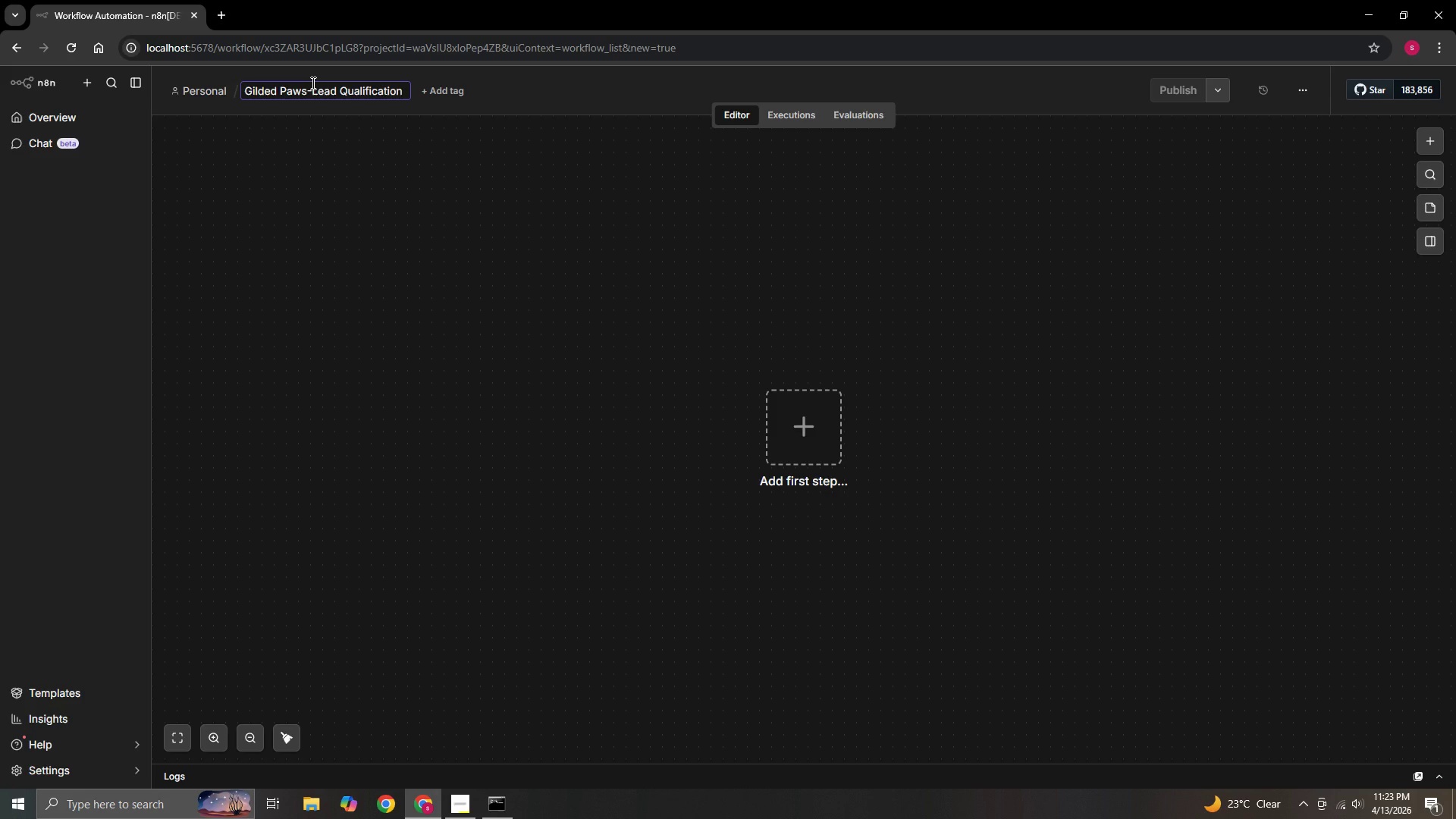 
wait(5.31)
 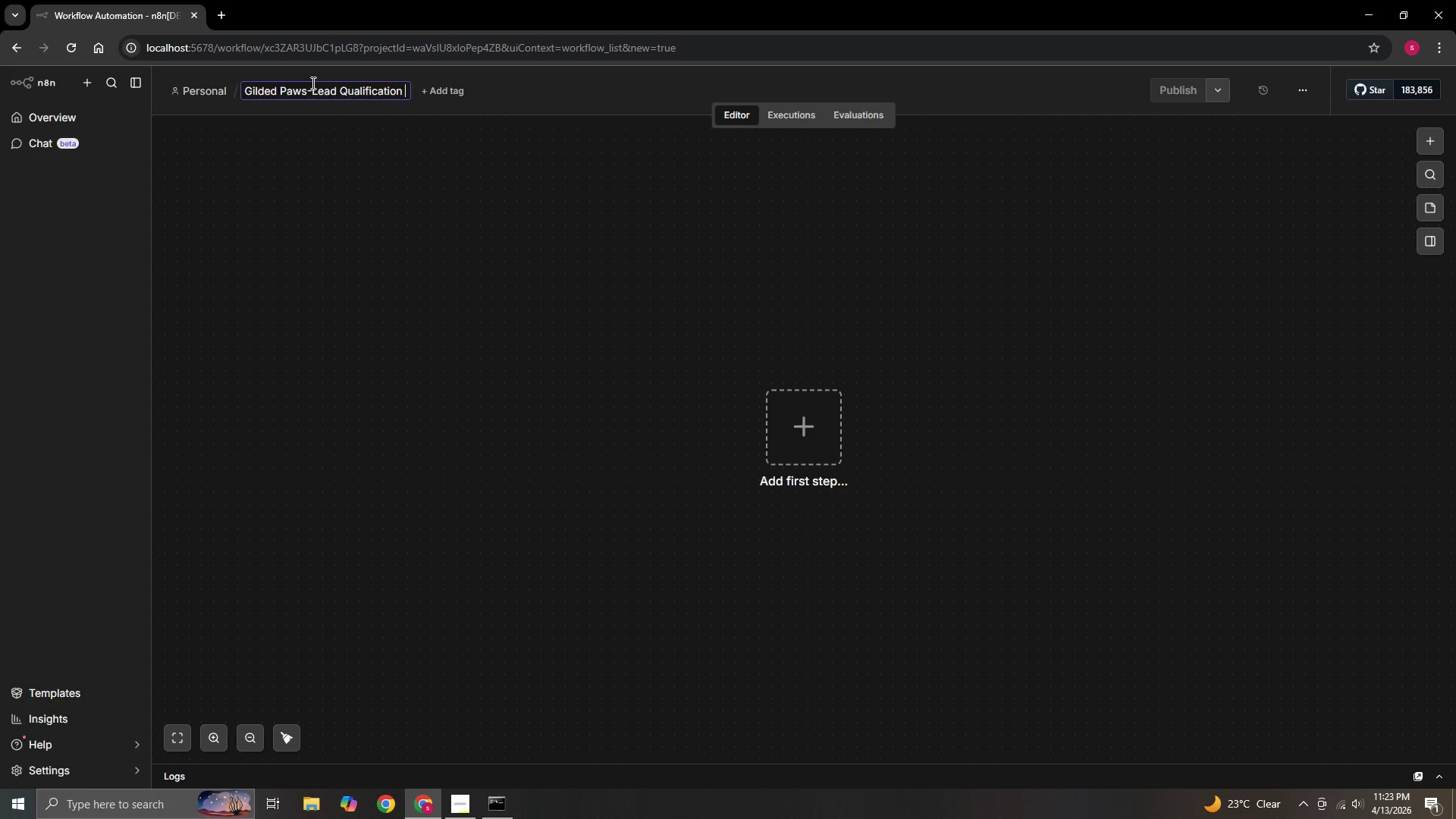 
type(& Routing)
 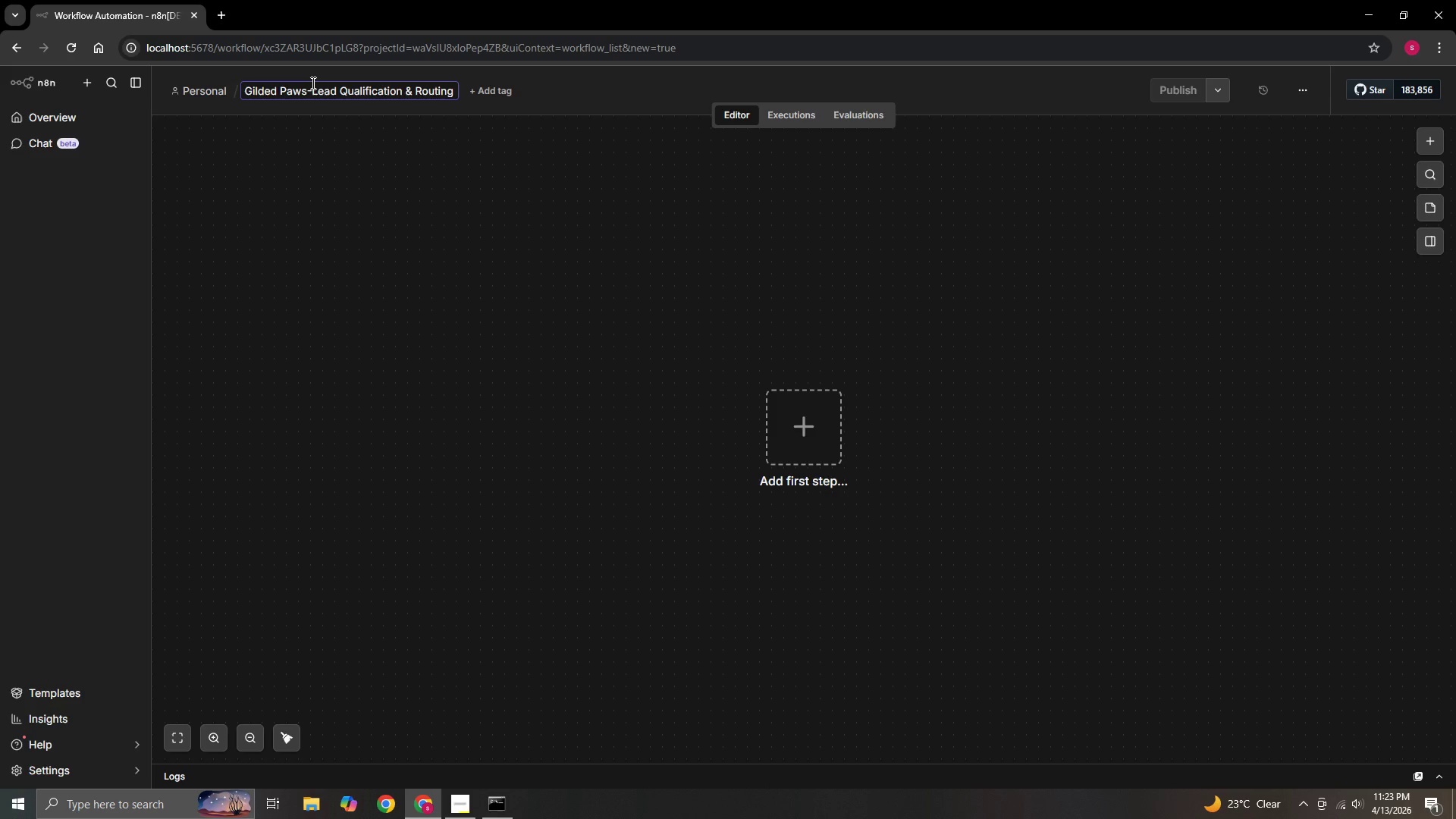 
wait(12.14)
 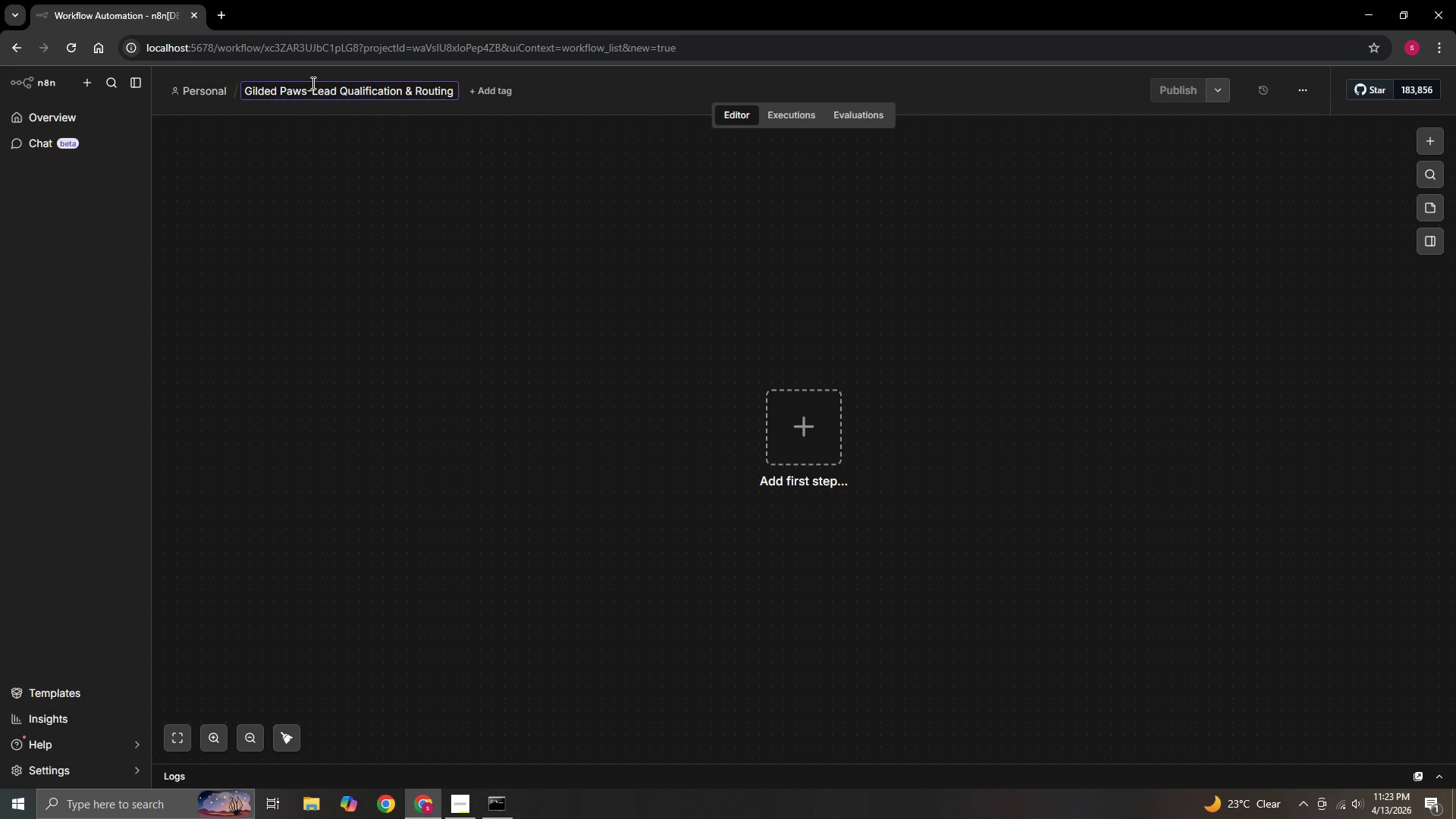 
left_click([802, 432])
 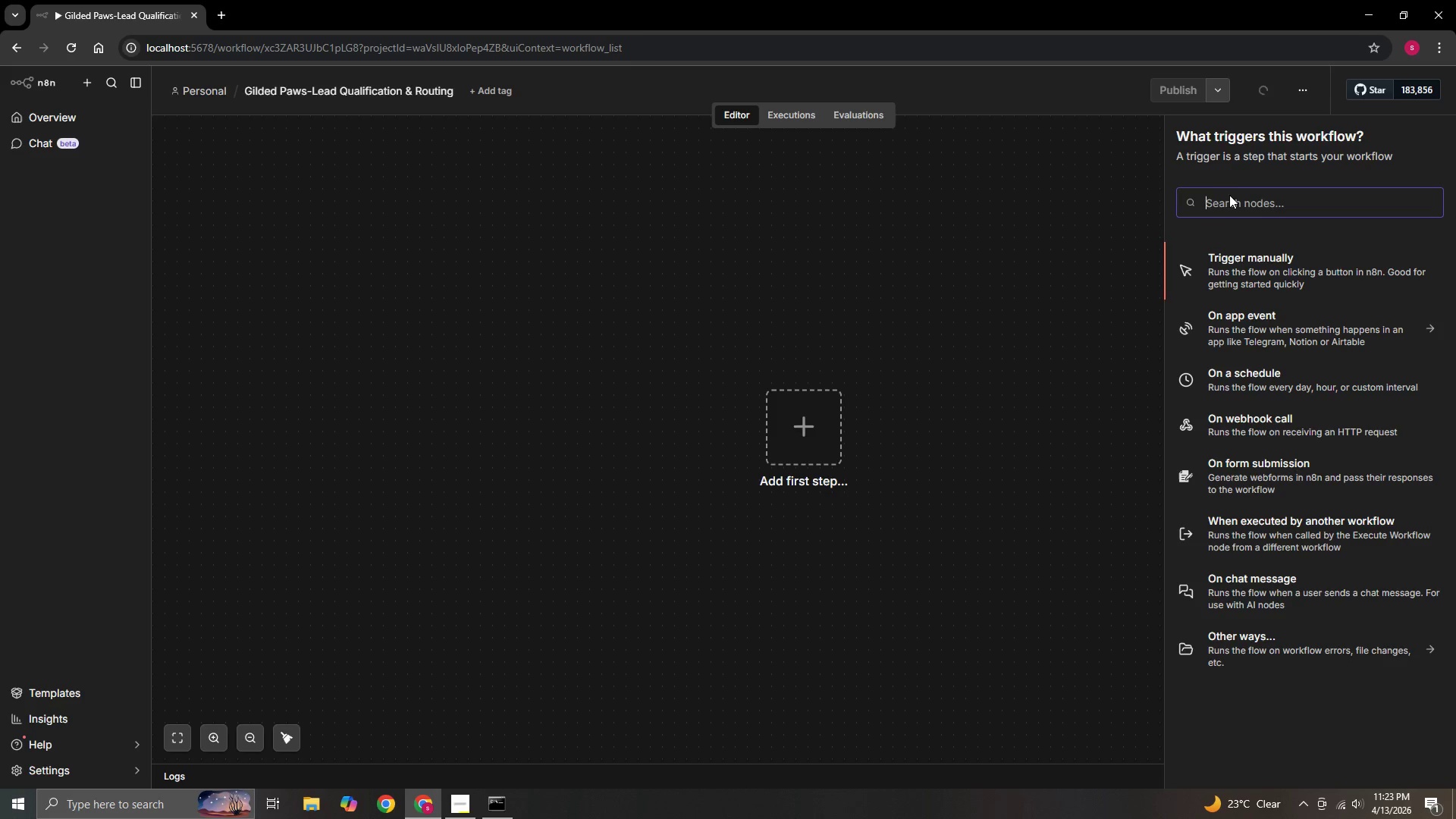 
left_click([1235, 199])
 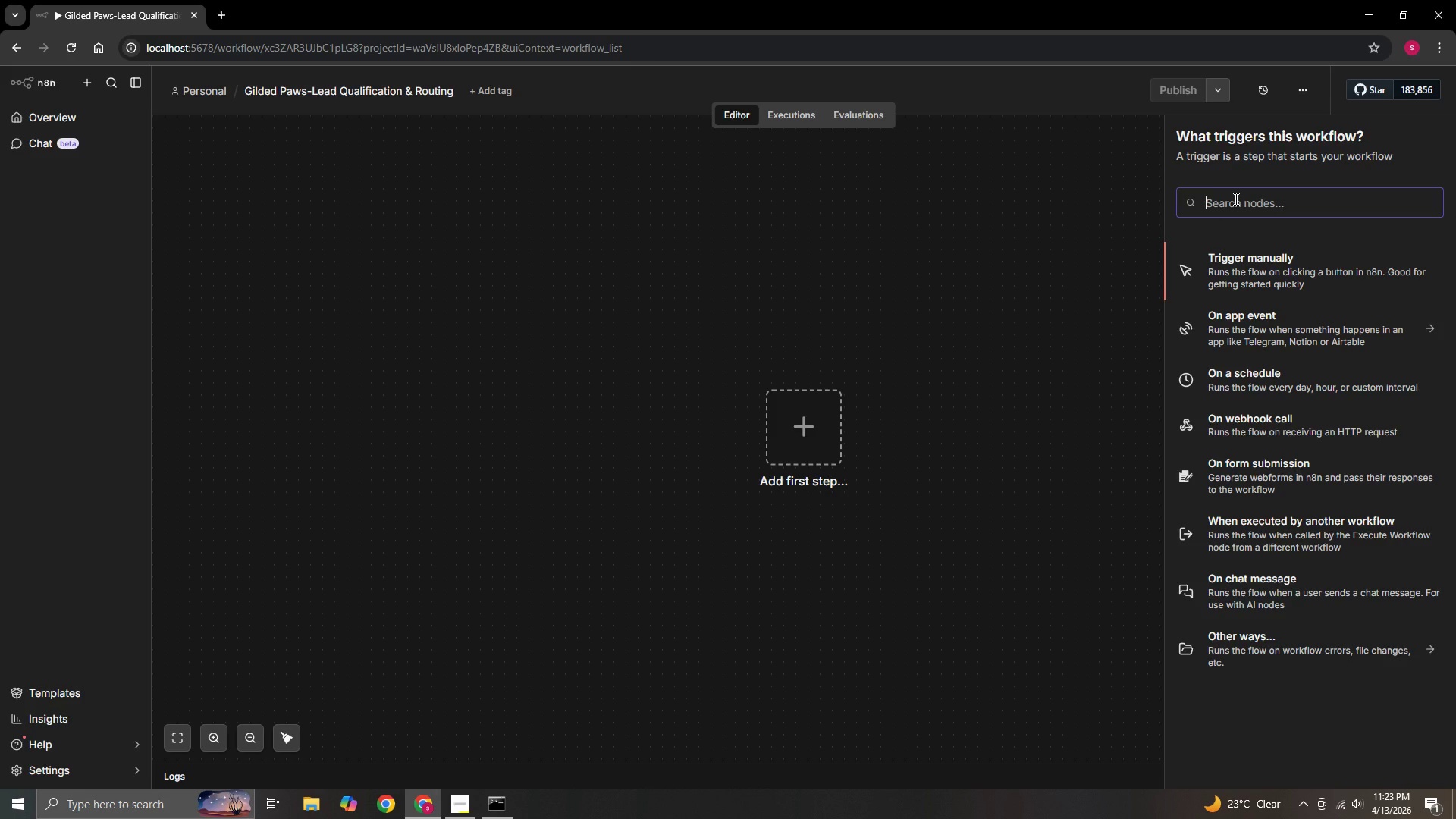 
type(we)
 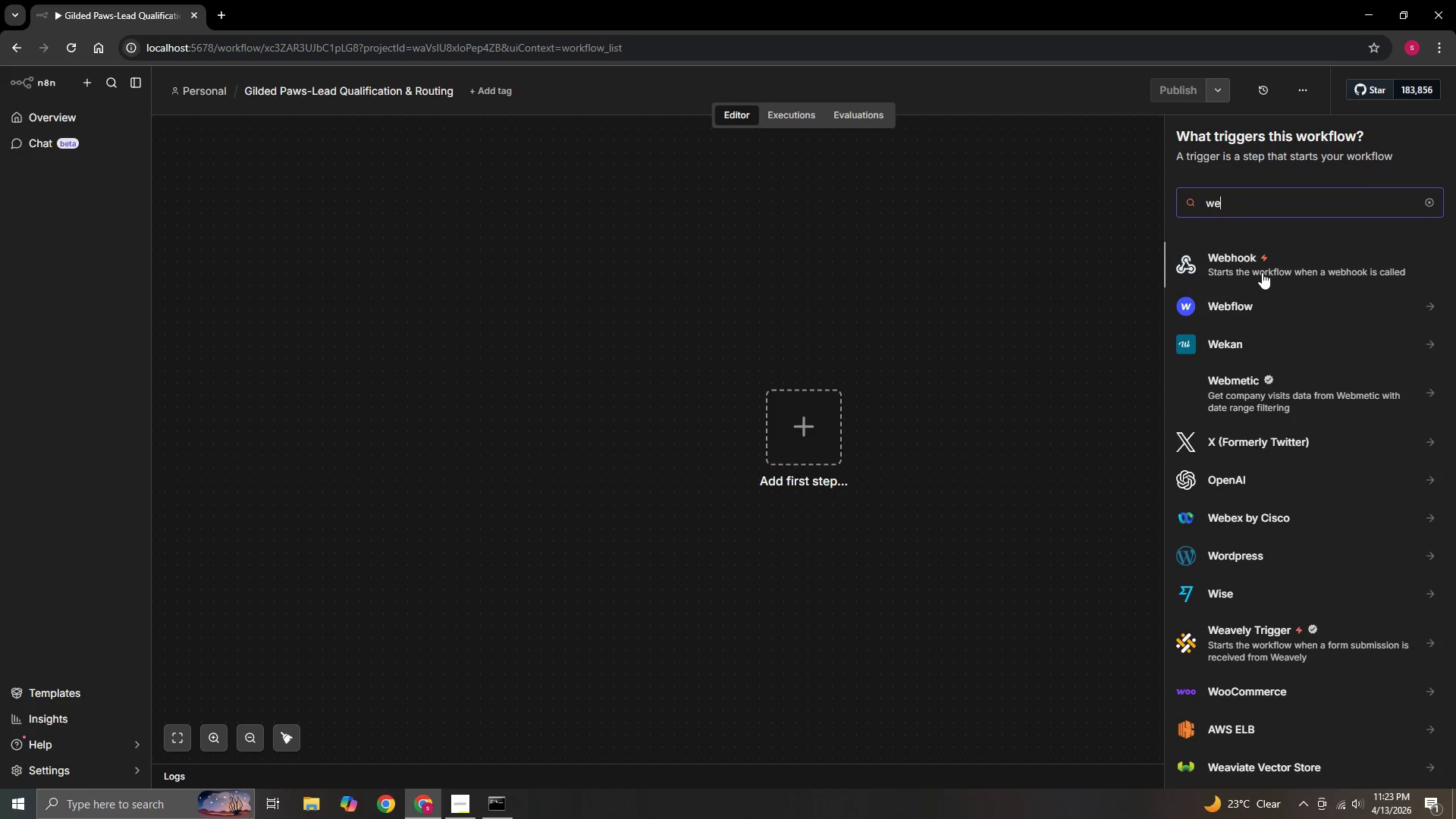 
left_click([1251, 259])
 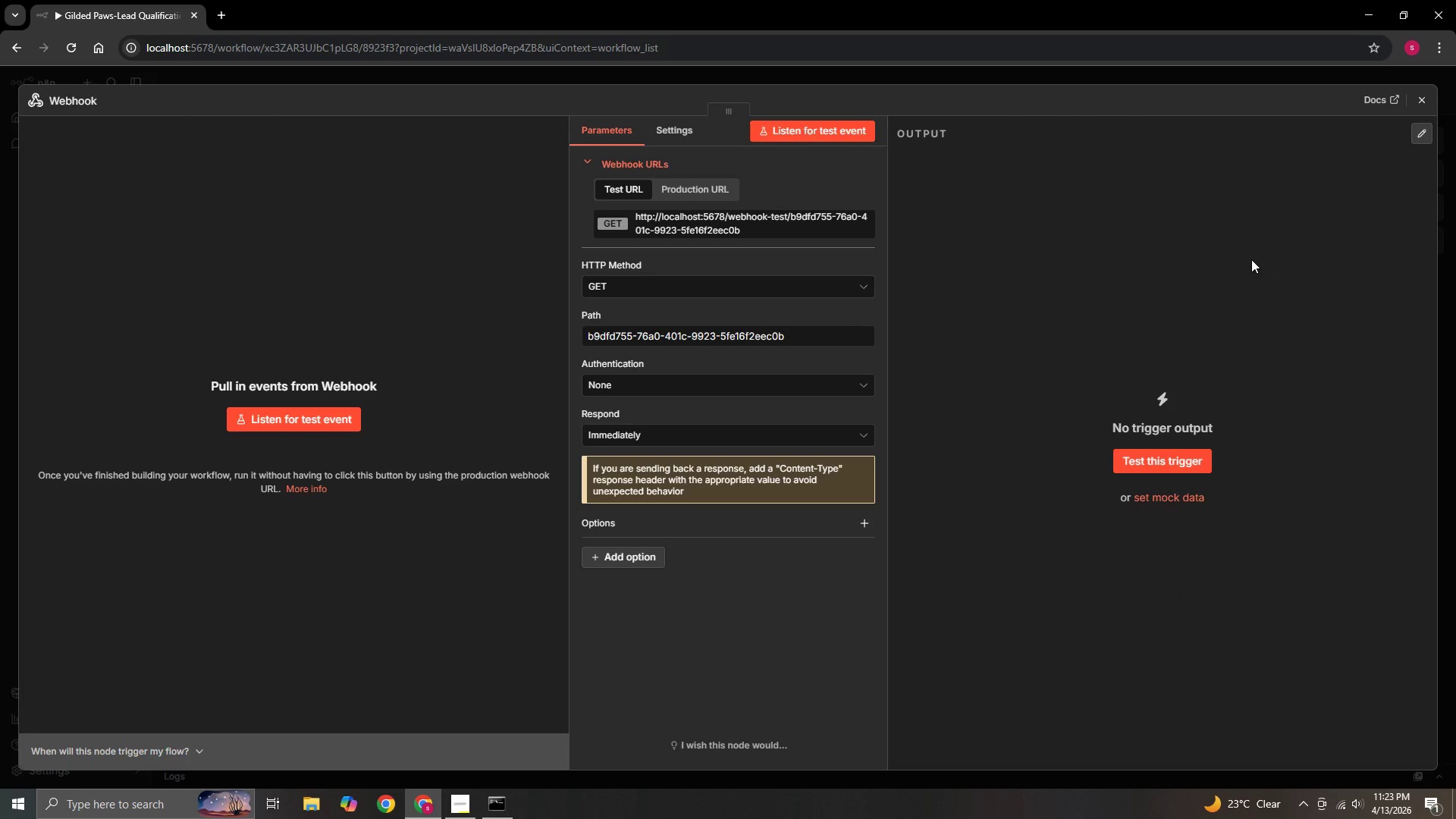 
wait(15.55)
 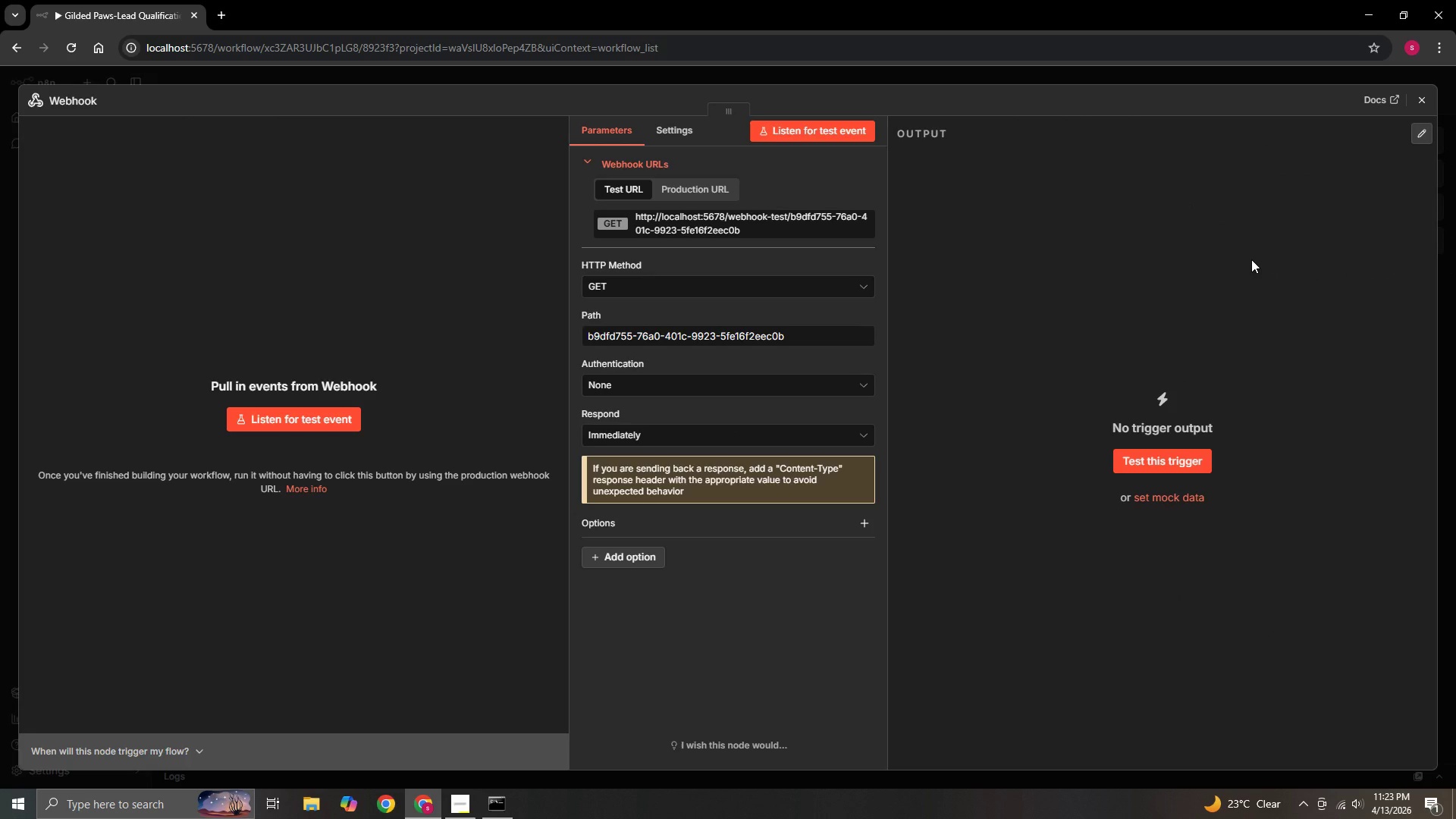 
left_click([95, 99])
 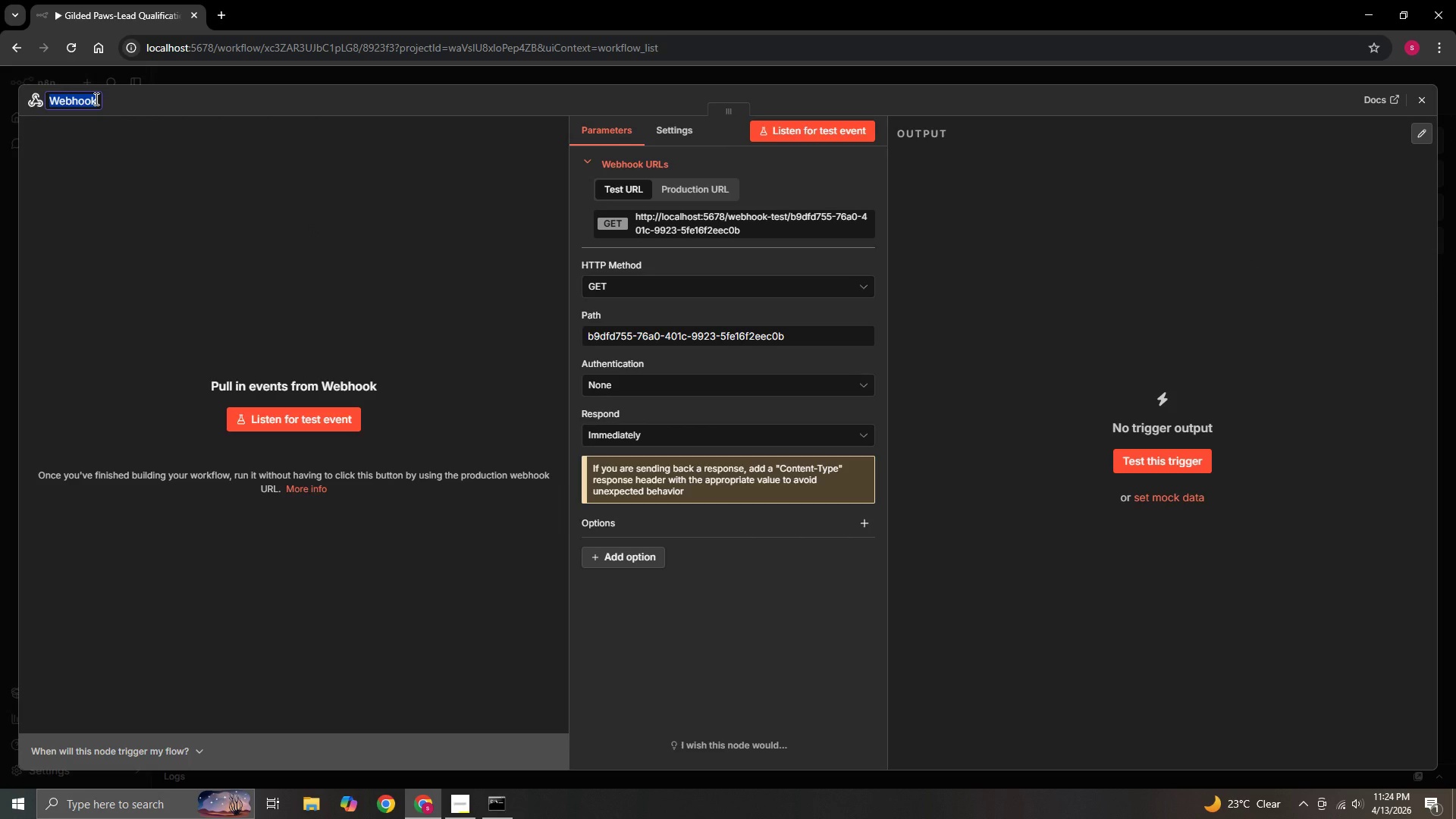 
key(Backspace)
 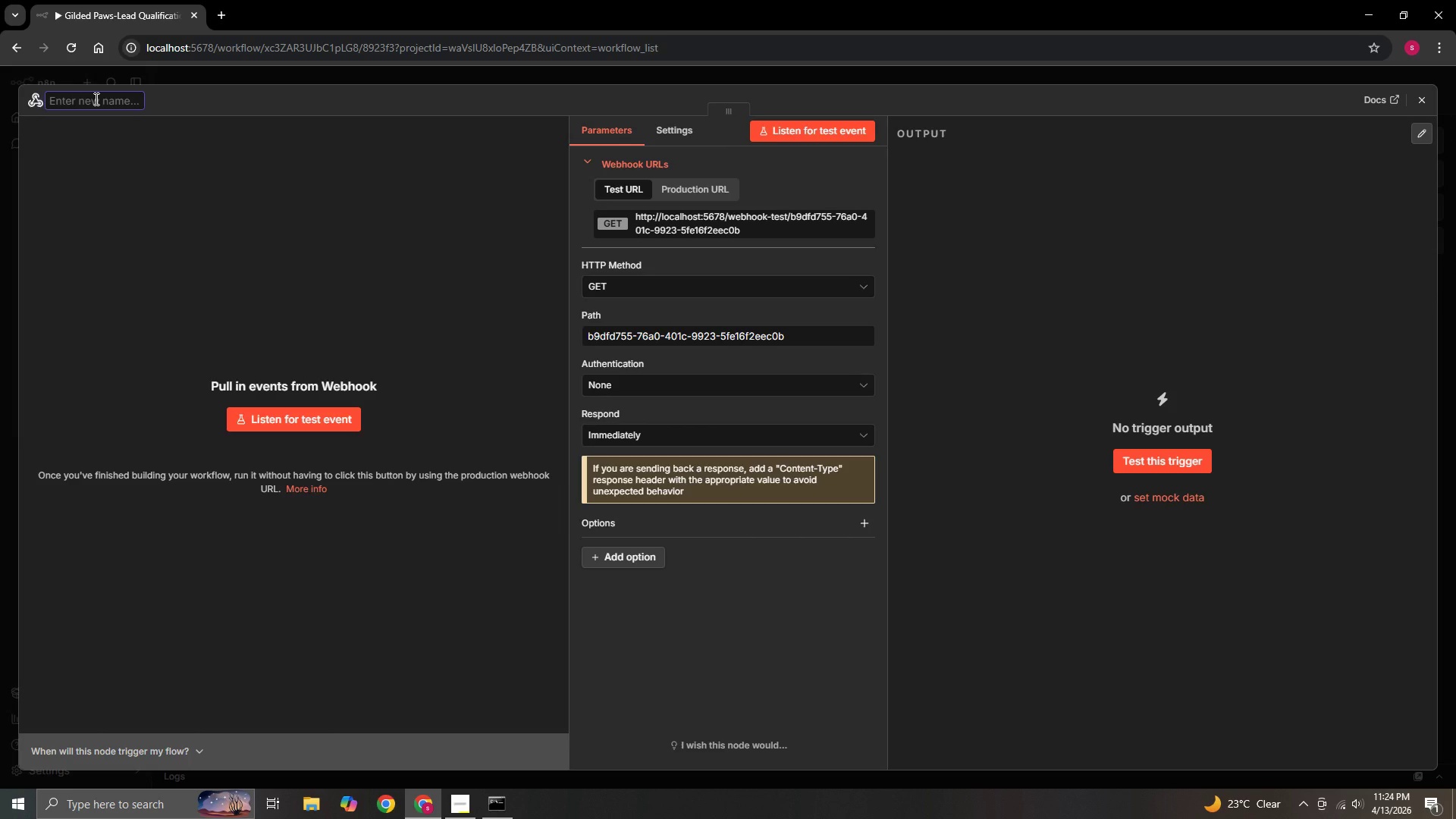 
wait(7.97)
 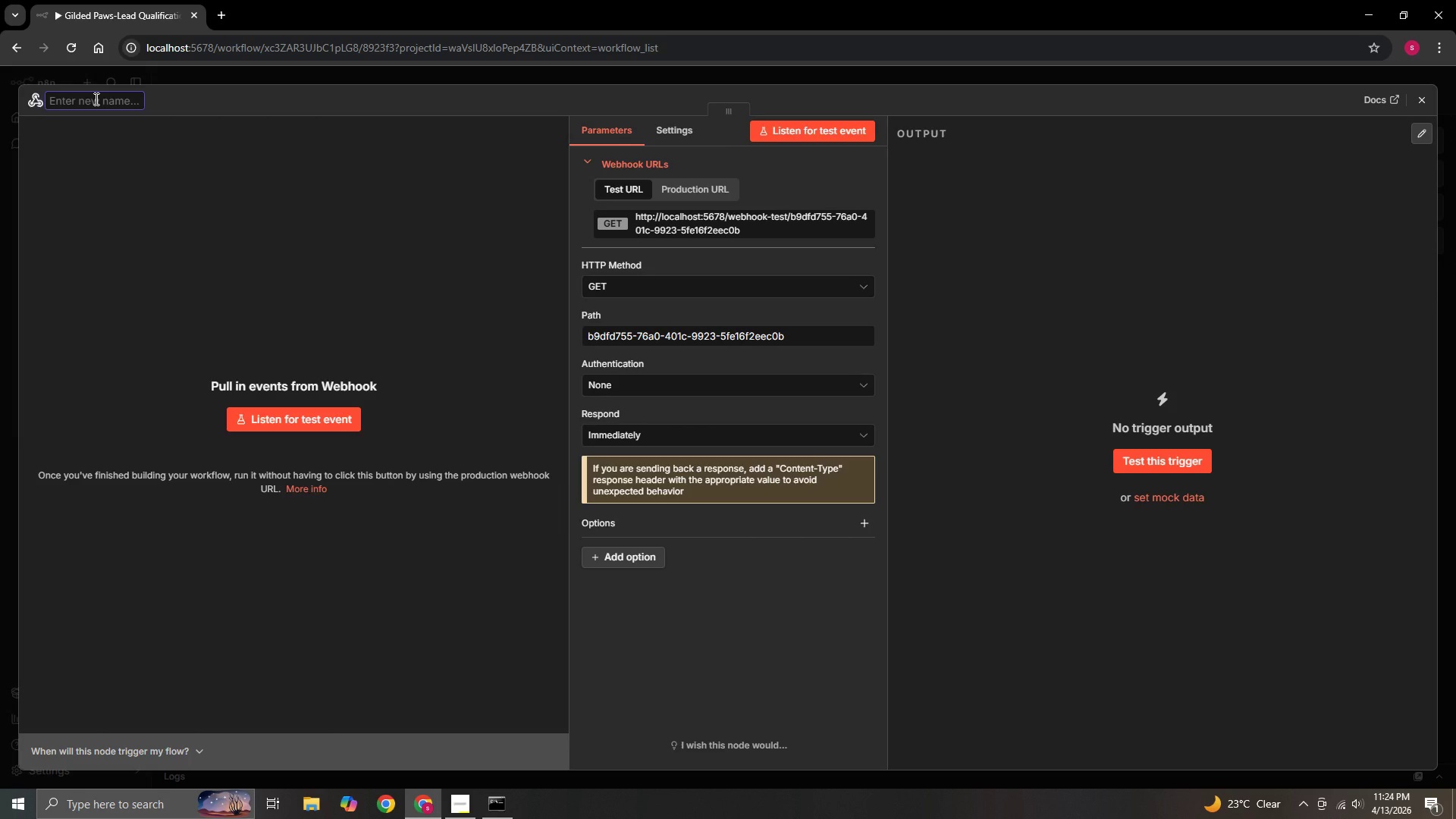 
type(Web)
 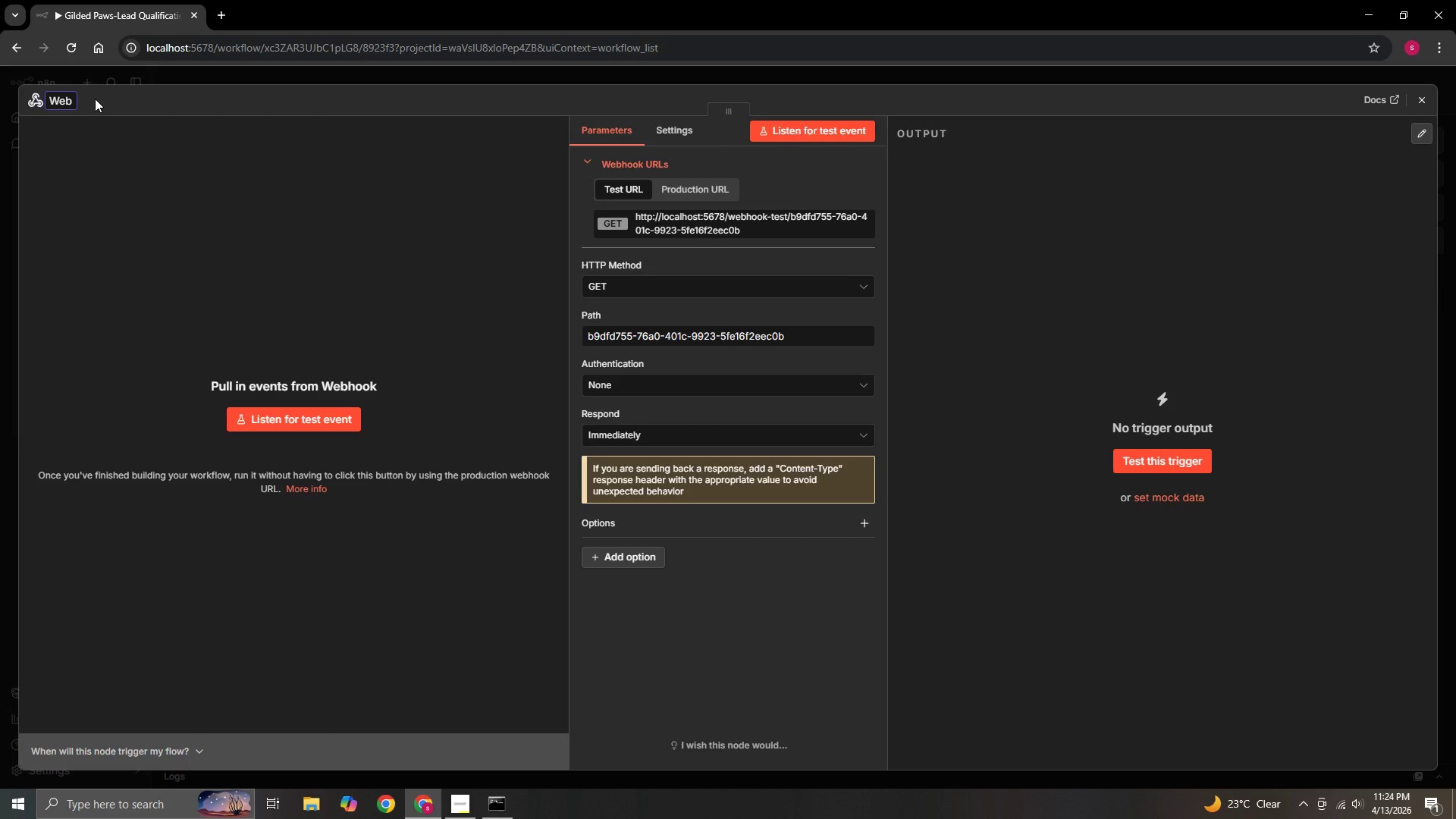 
type(hook)
 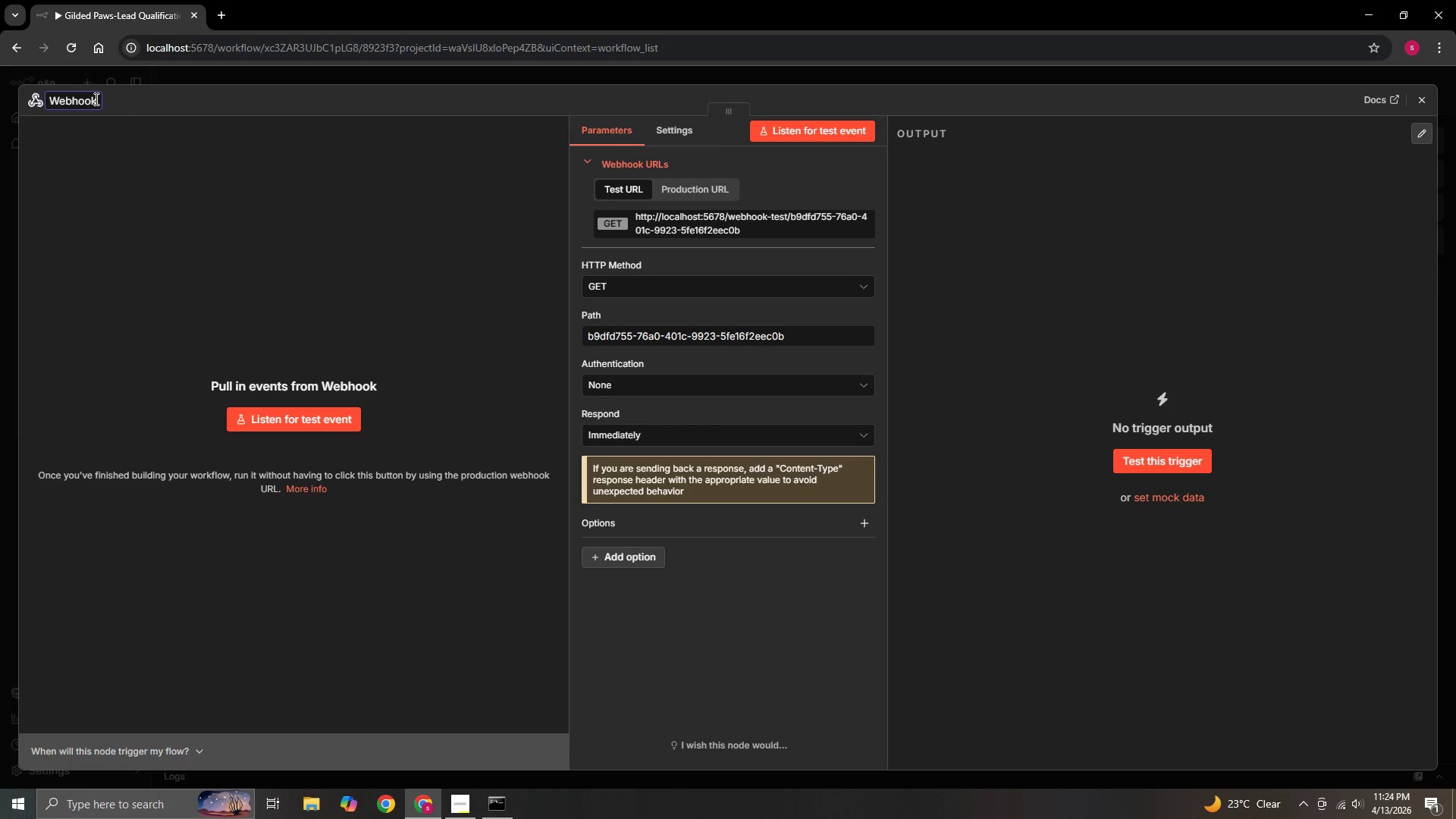 
wait(5.55)
 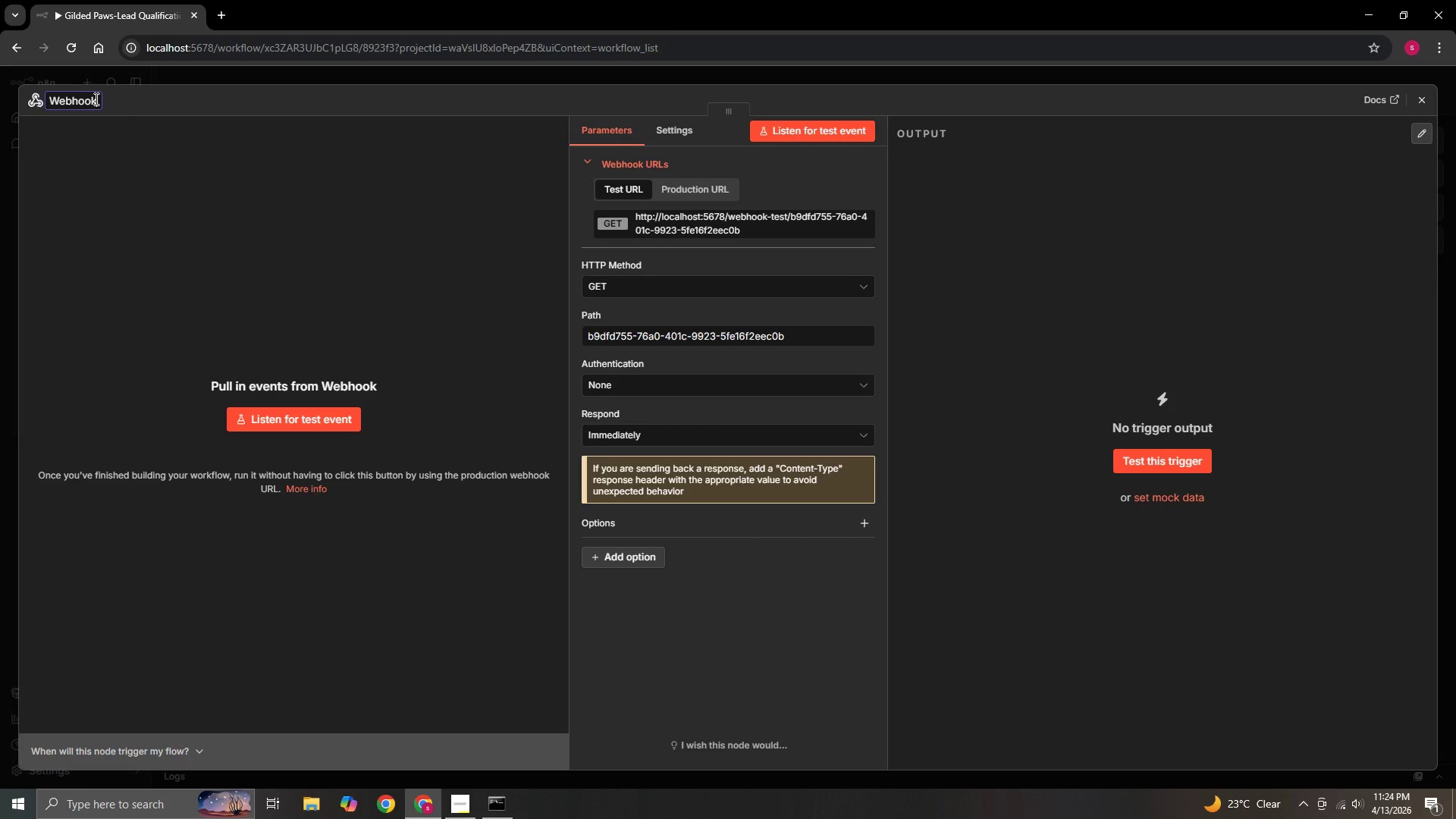 
key(Minus)
 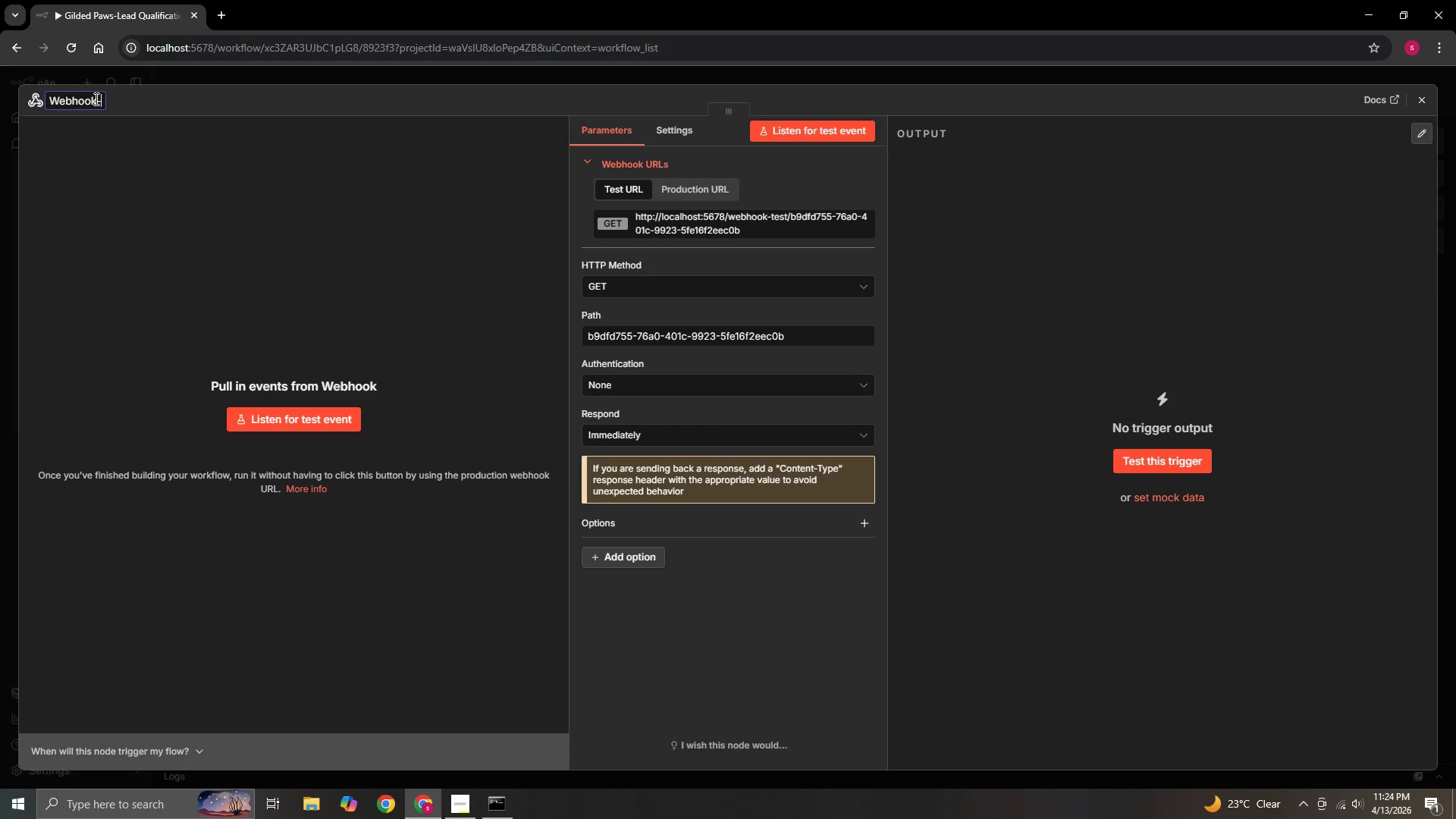 
wait(5.59)
 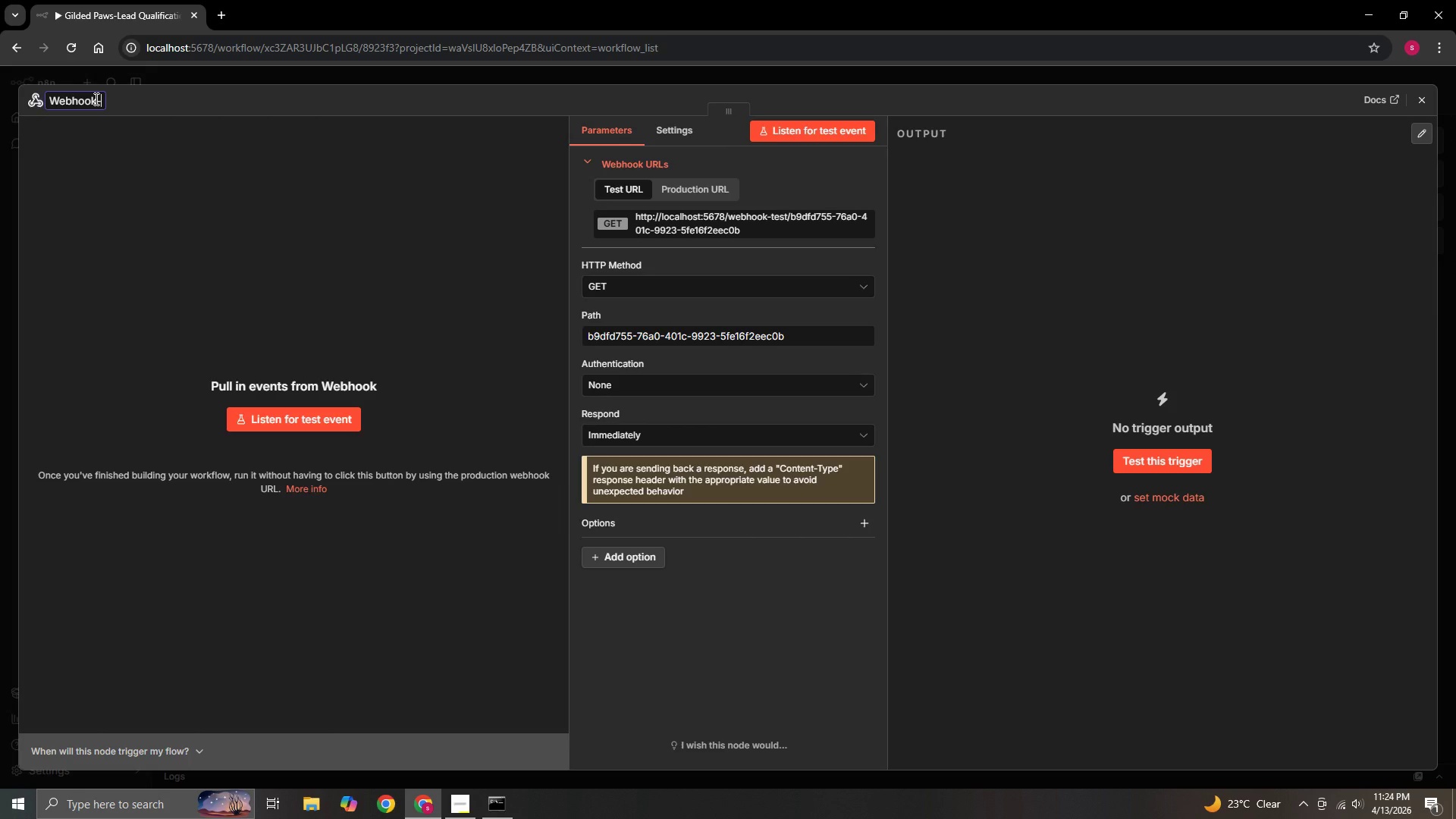 
key(CapsLock)
 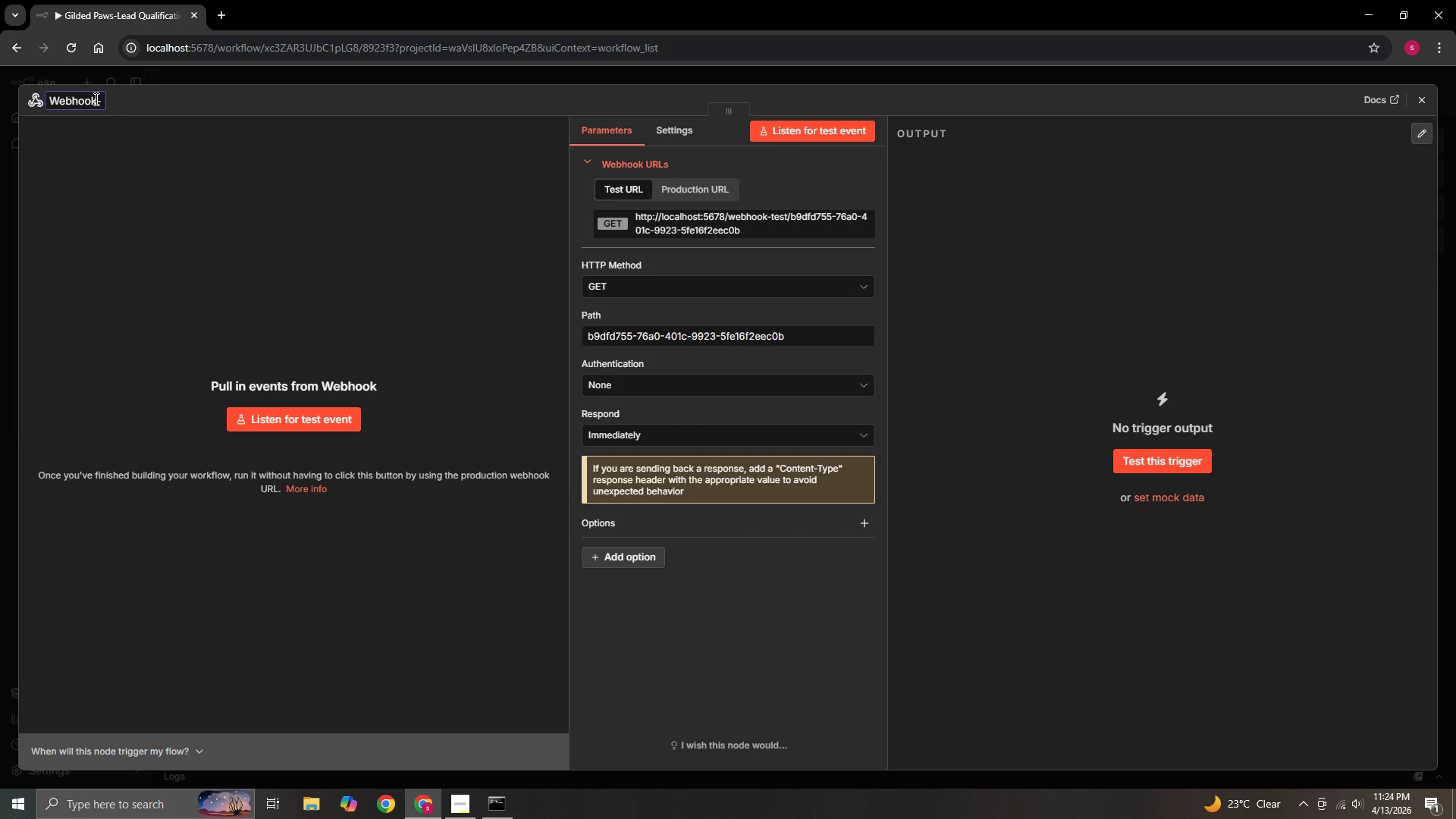 
key(L)
 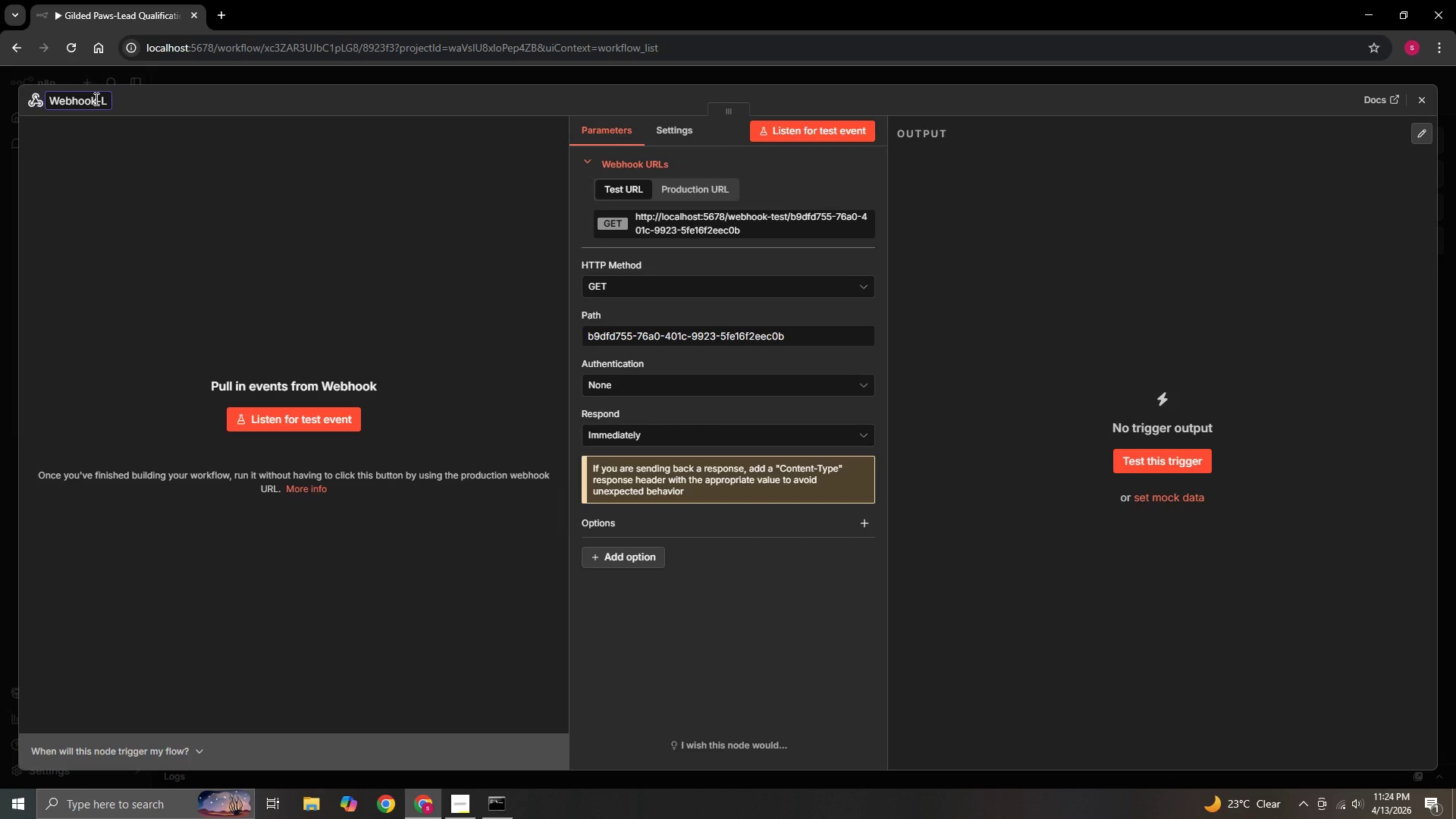 
wait(6.47)
 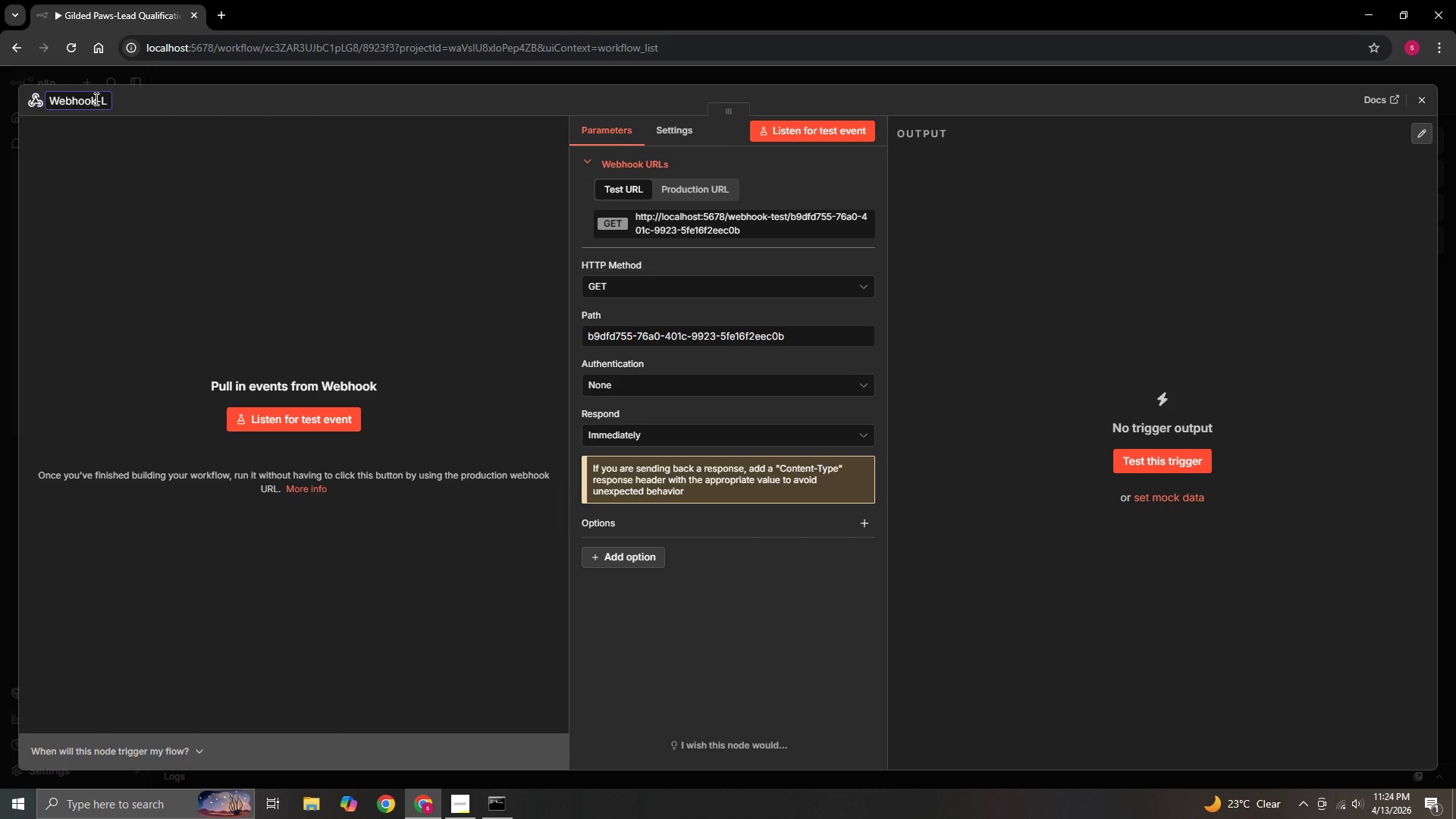 
type(ead)
 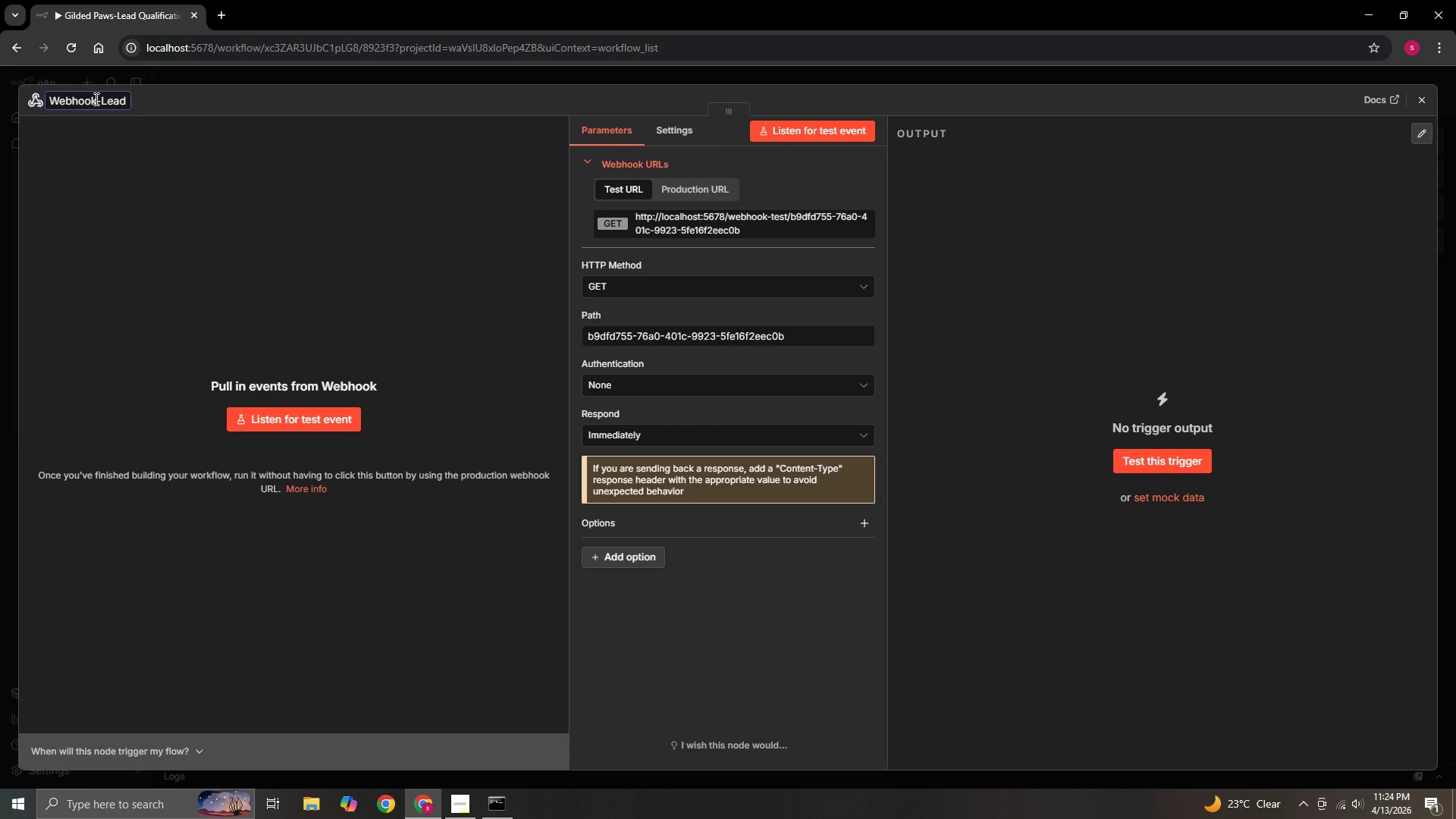 
key(Space)
 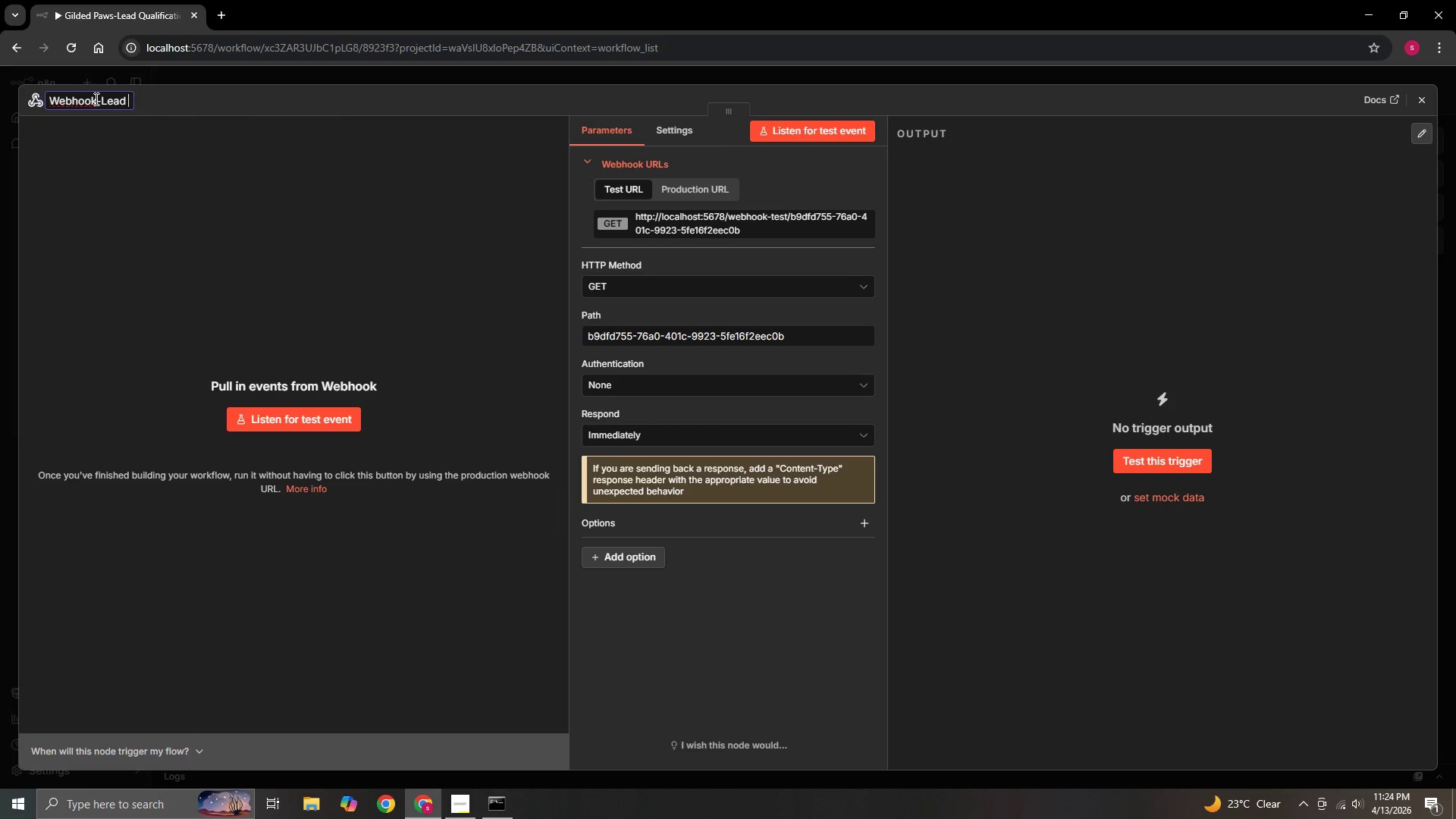 
key(CapsLock)
 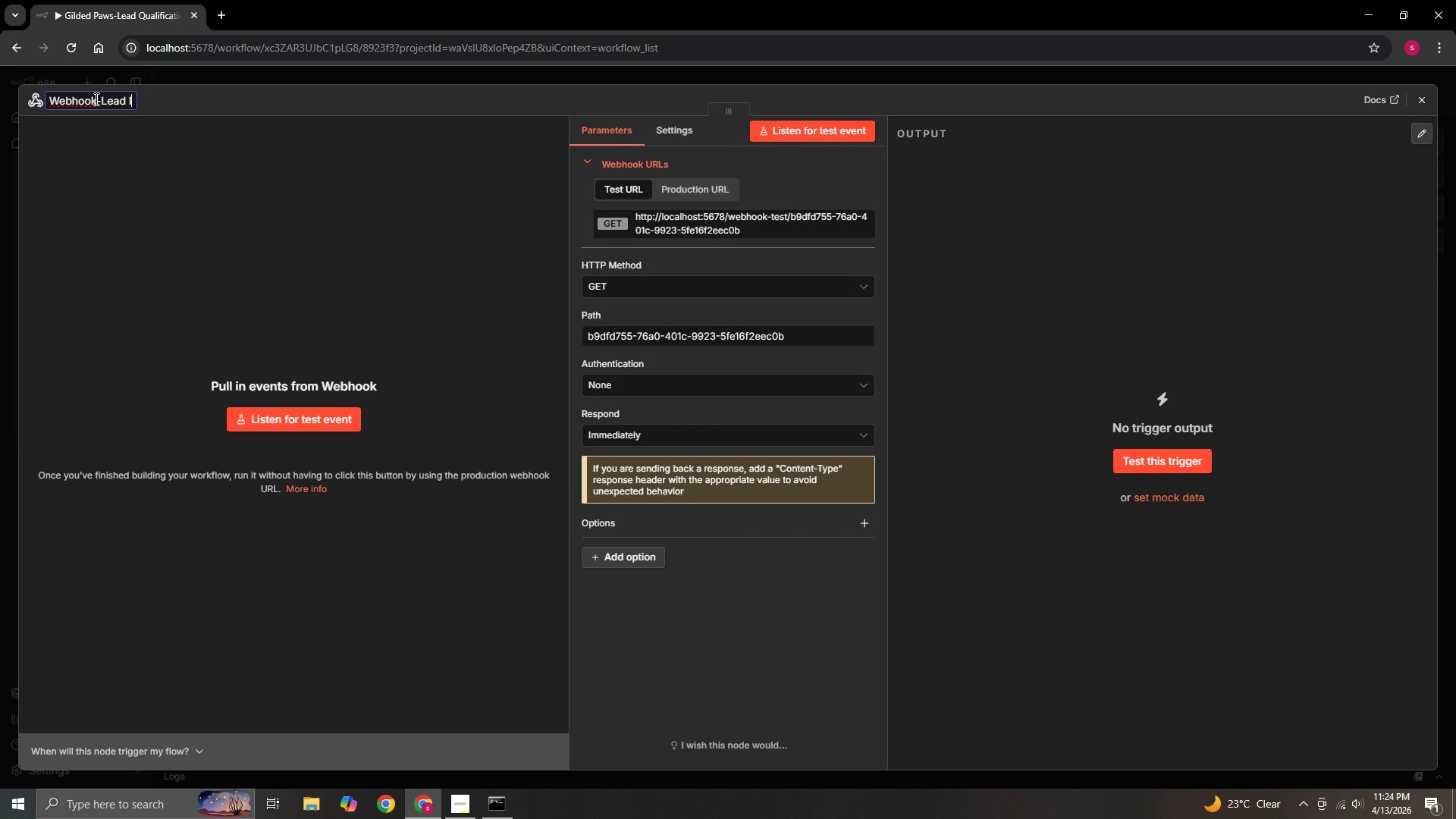 
key(I)
 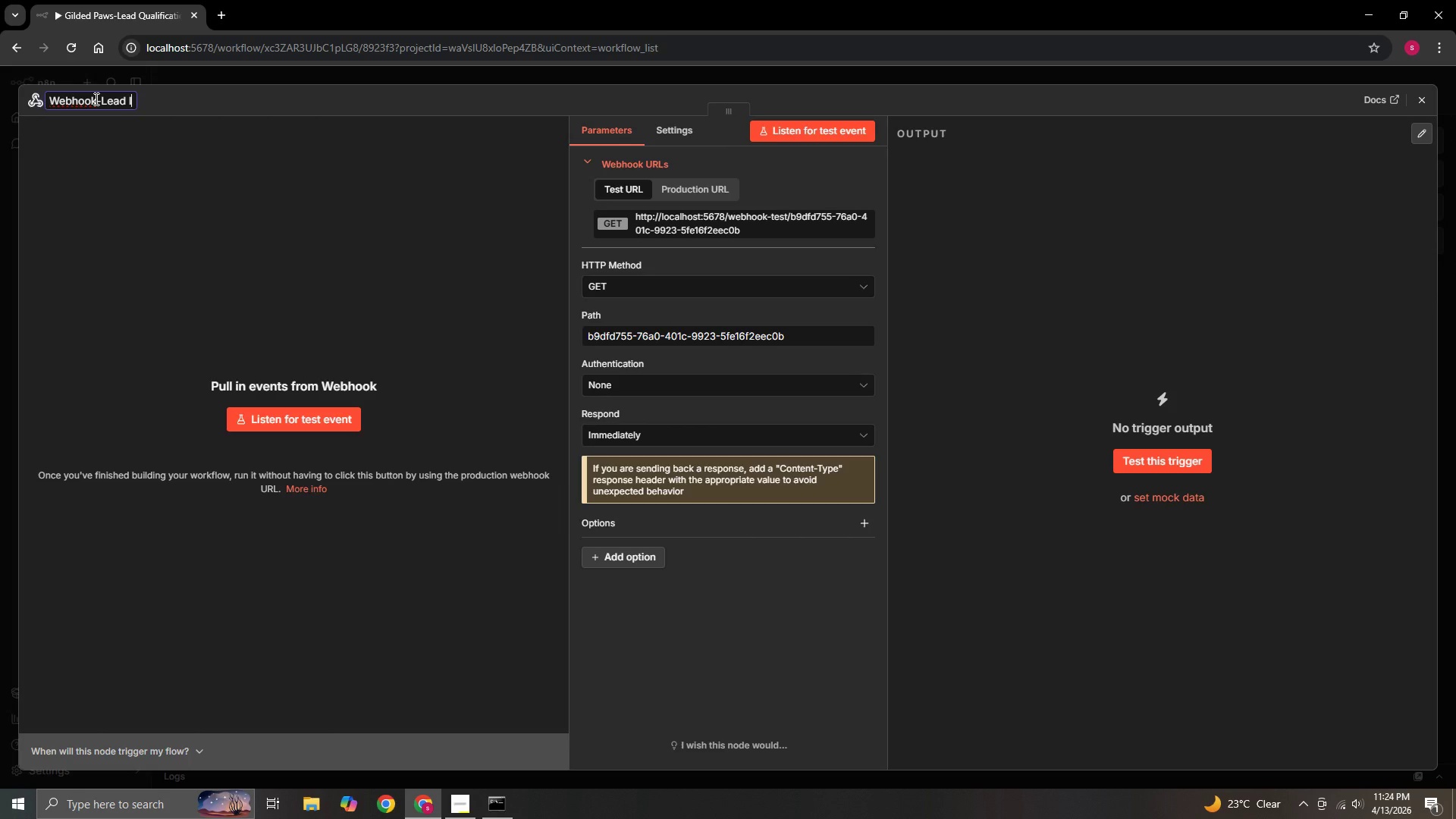 
key(CapsLock)
 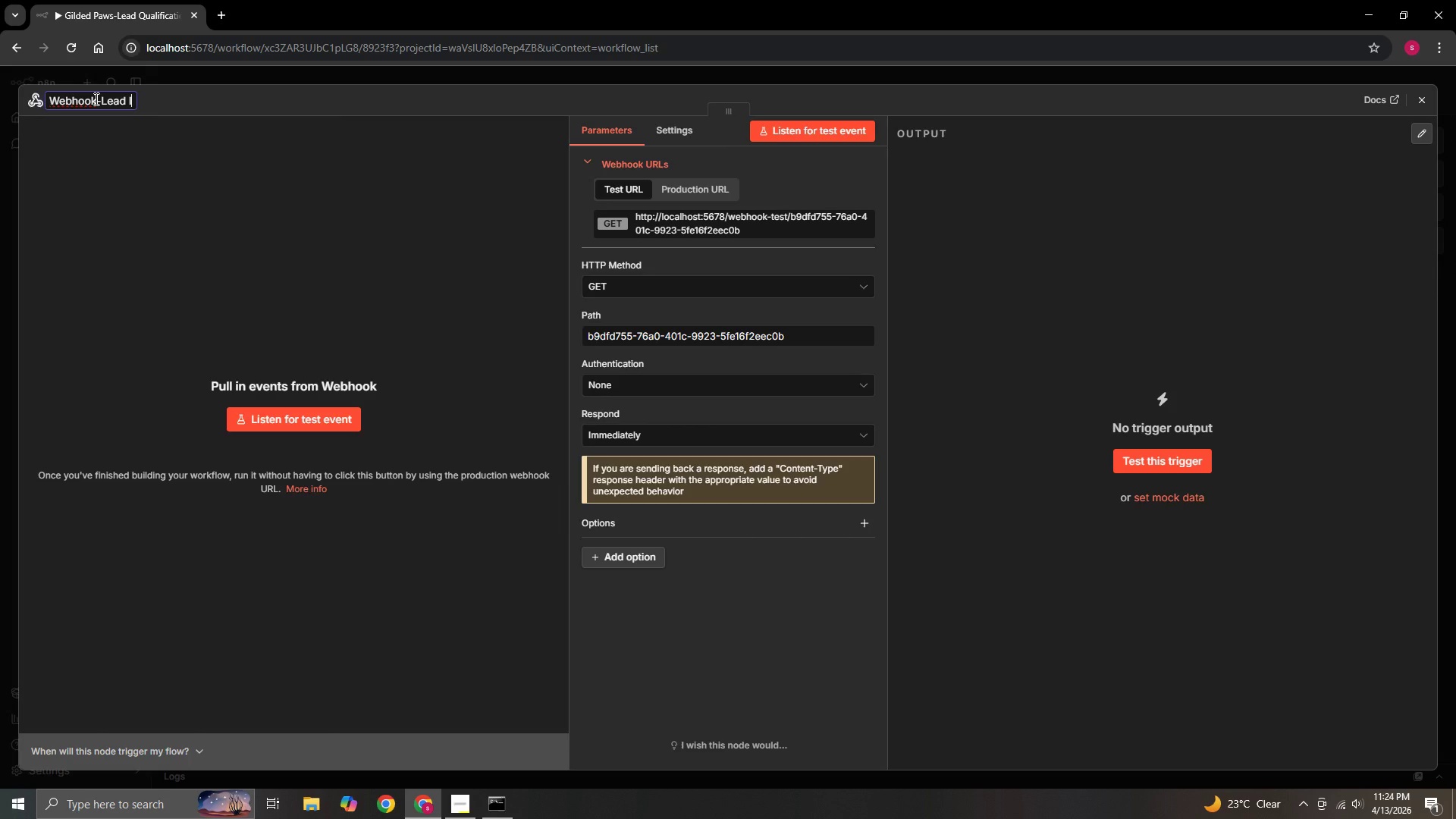 
key(N)
 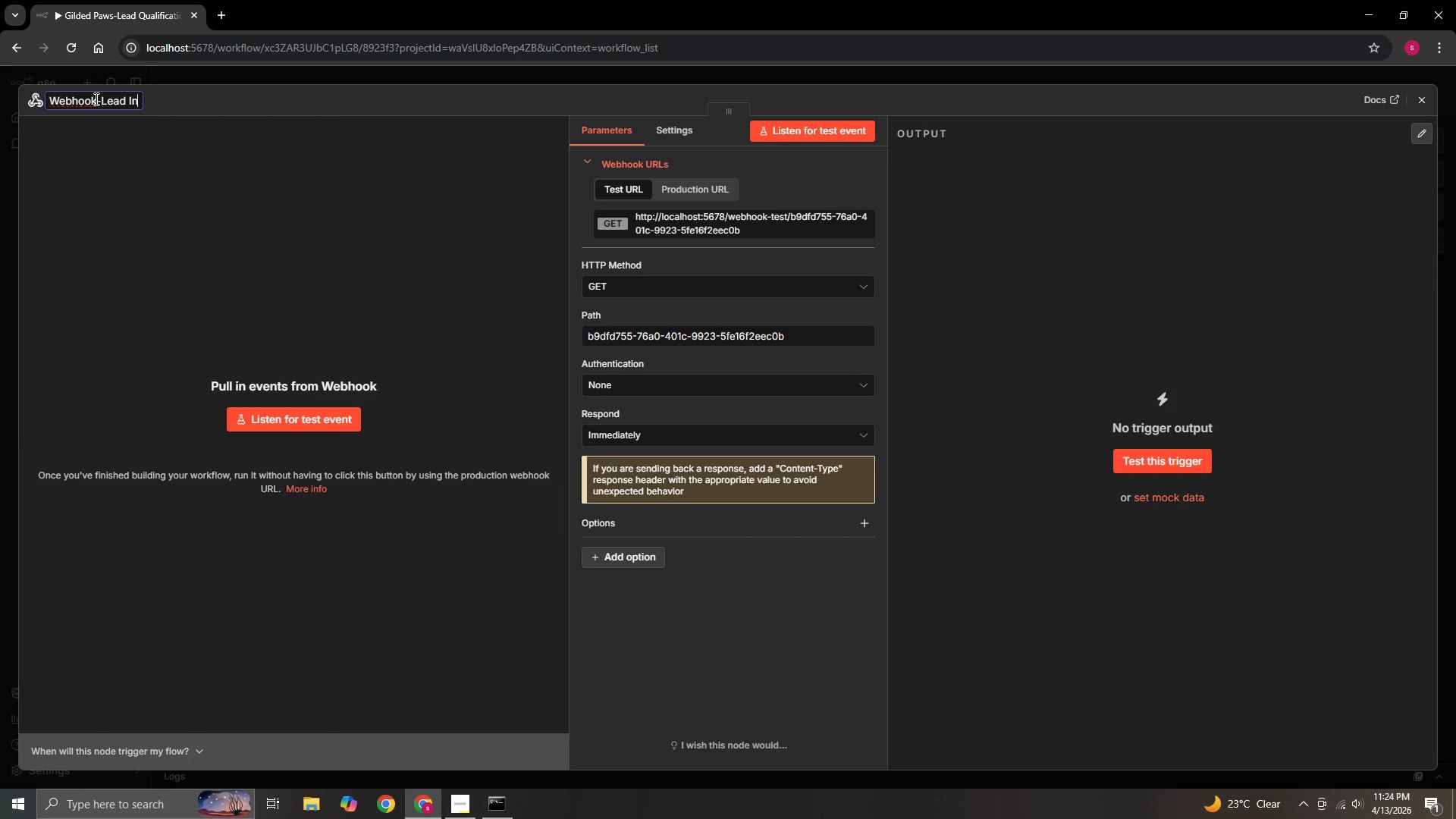 
type(take )
 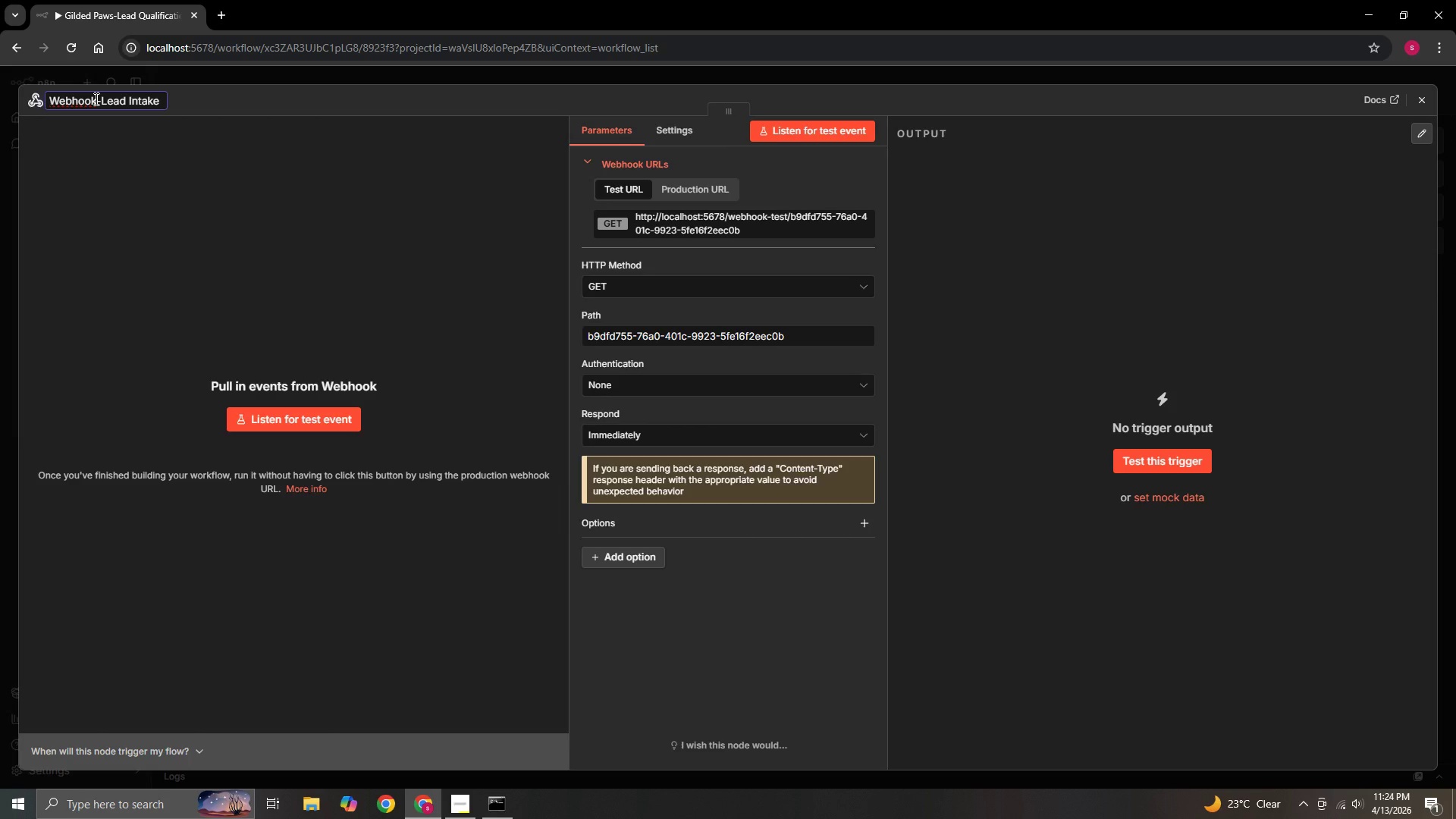 
type(Form)
 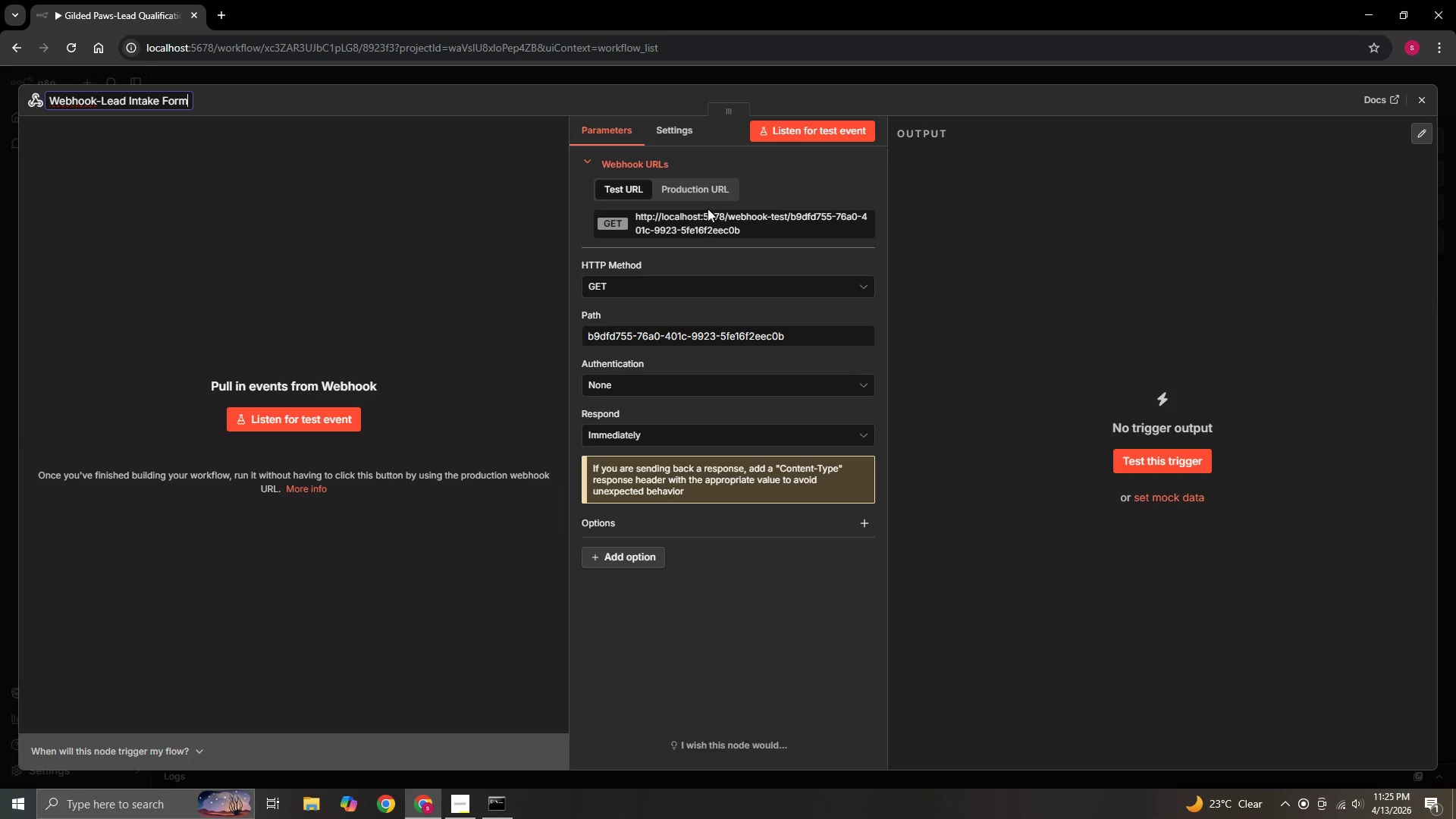 
wait(37.86)
 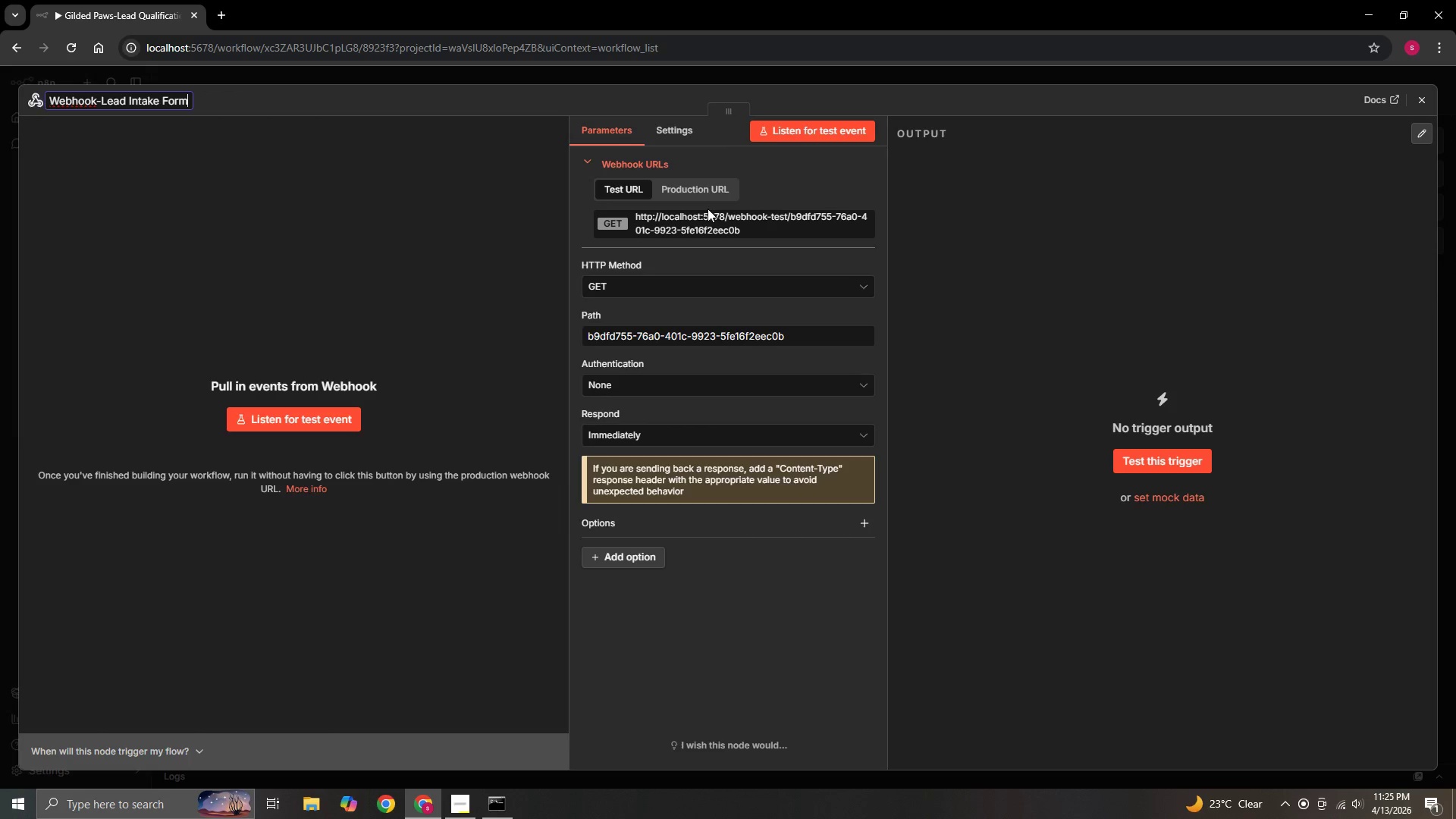 
left_click([830, 285])
 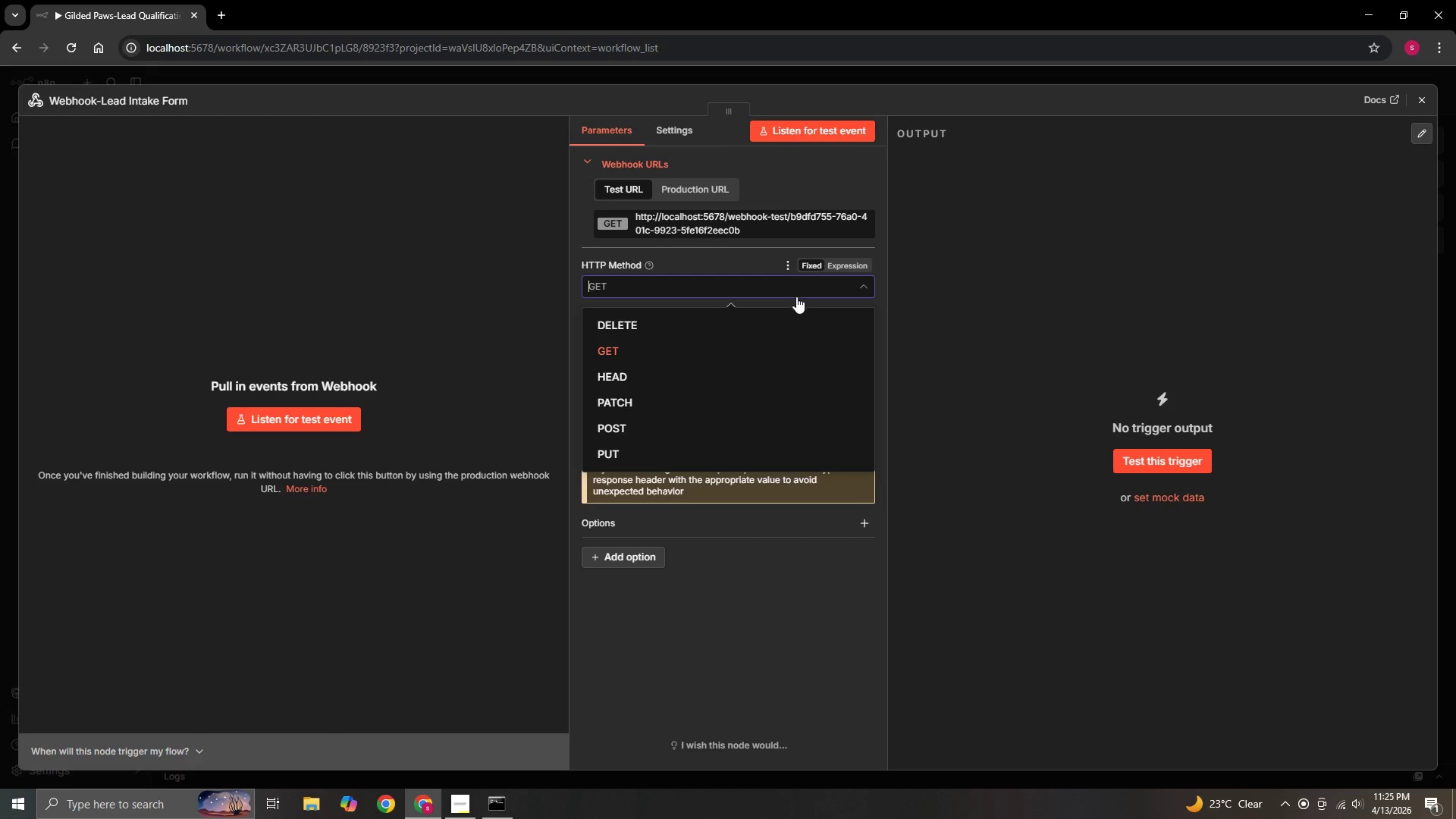 
left_click([635, 427])
 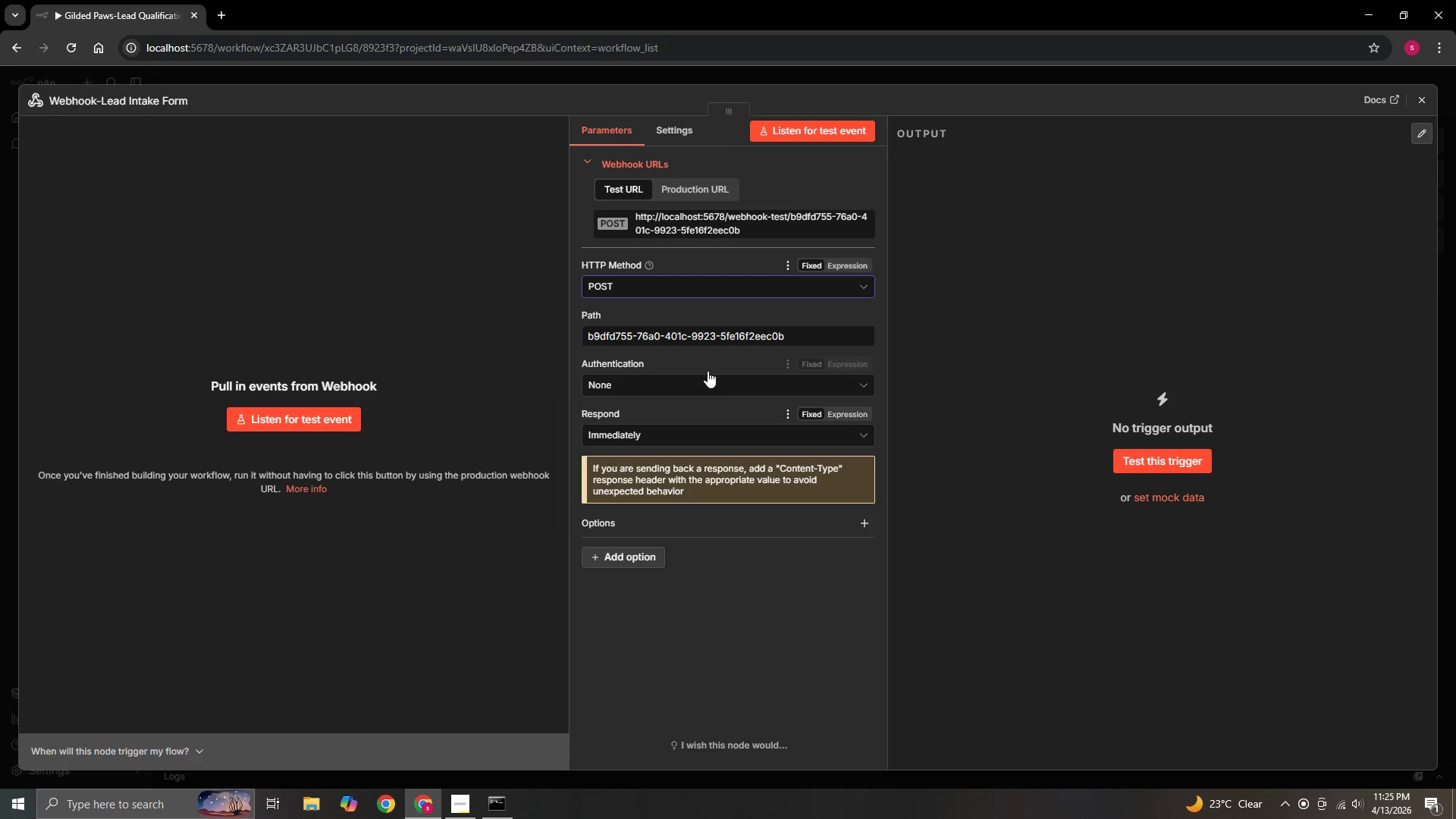 
mouse_move([789, 336])
 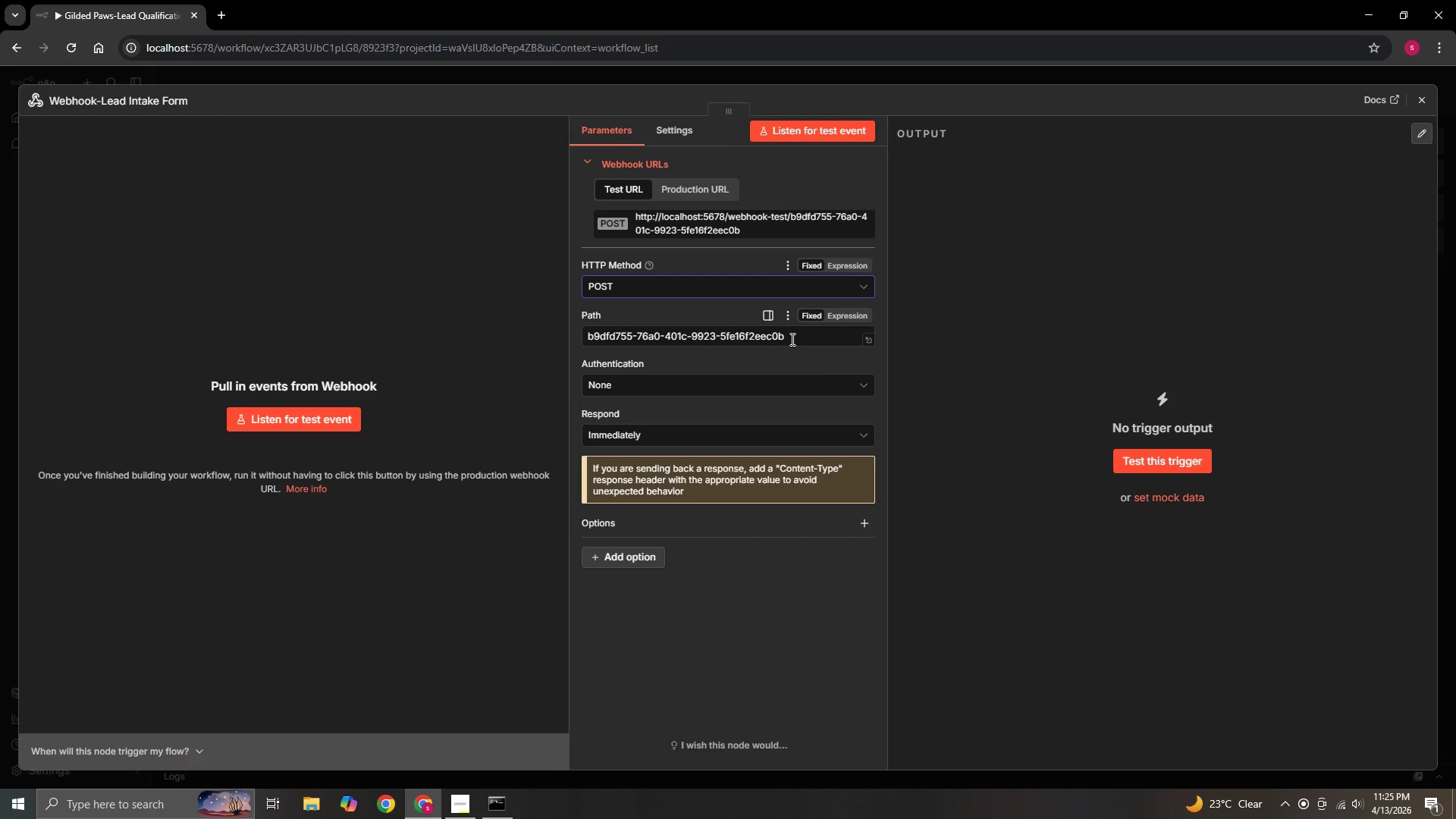 
left_click([791, 339])
 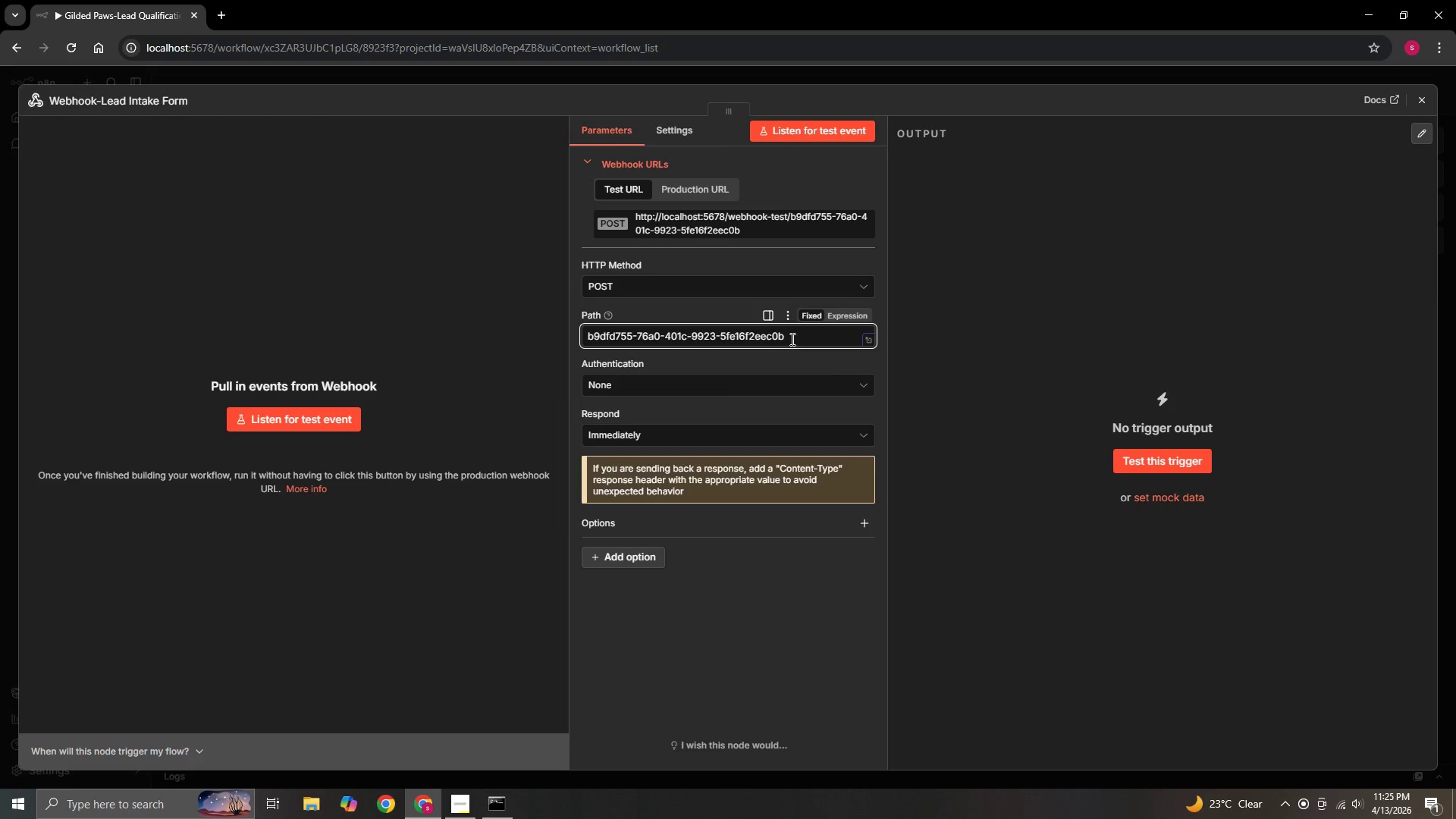 
hold_key(key=Backspace, duration=1.5)
 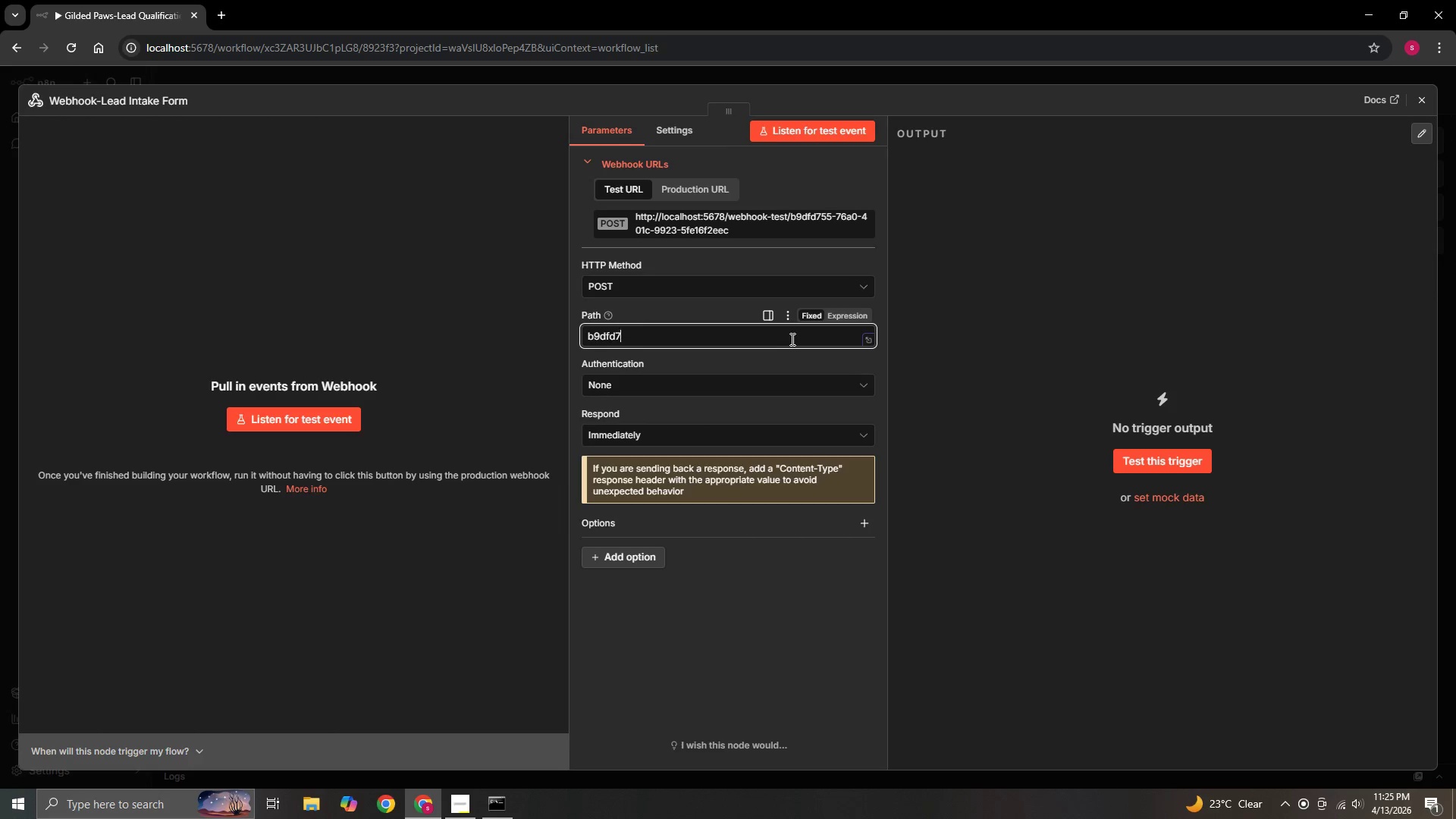 
key(Backspace)
 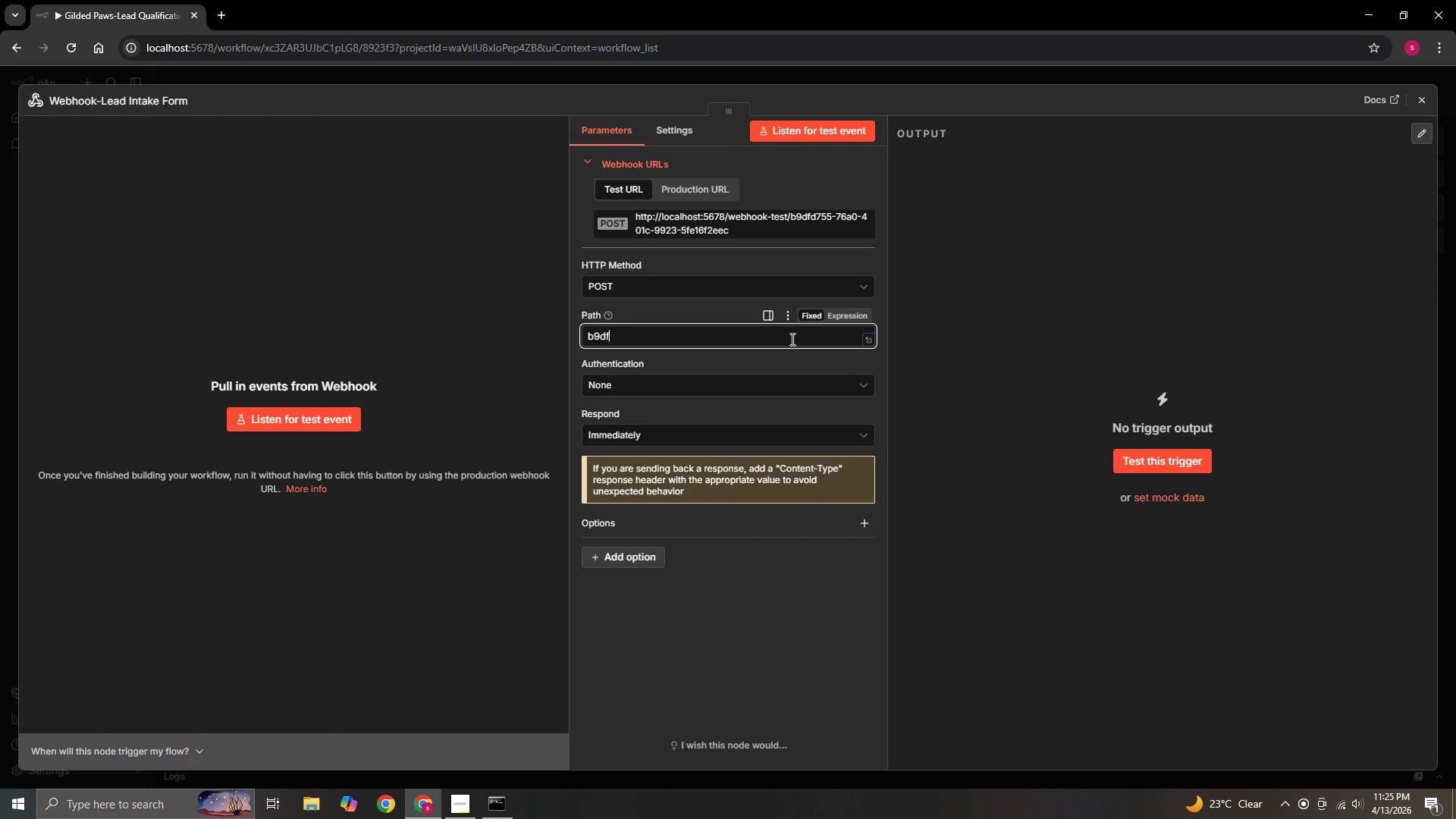 
key(Backspace)
 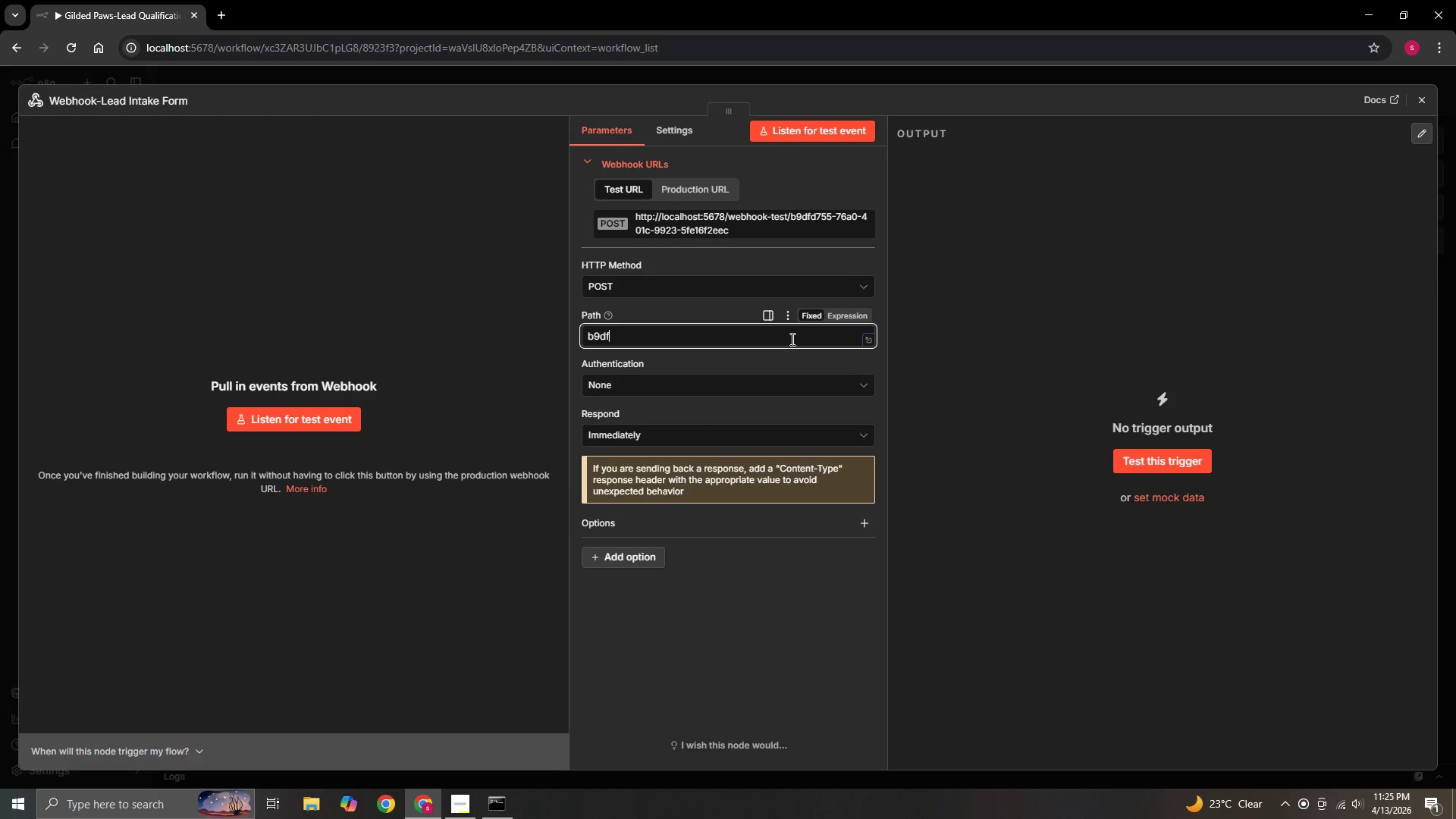 
key(Backspace)
 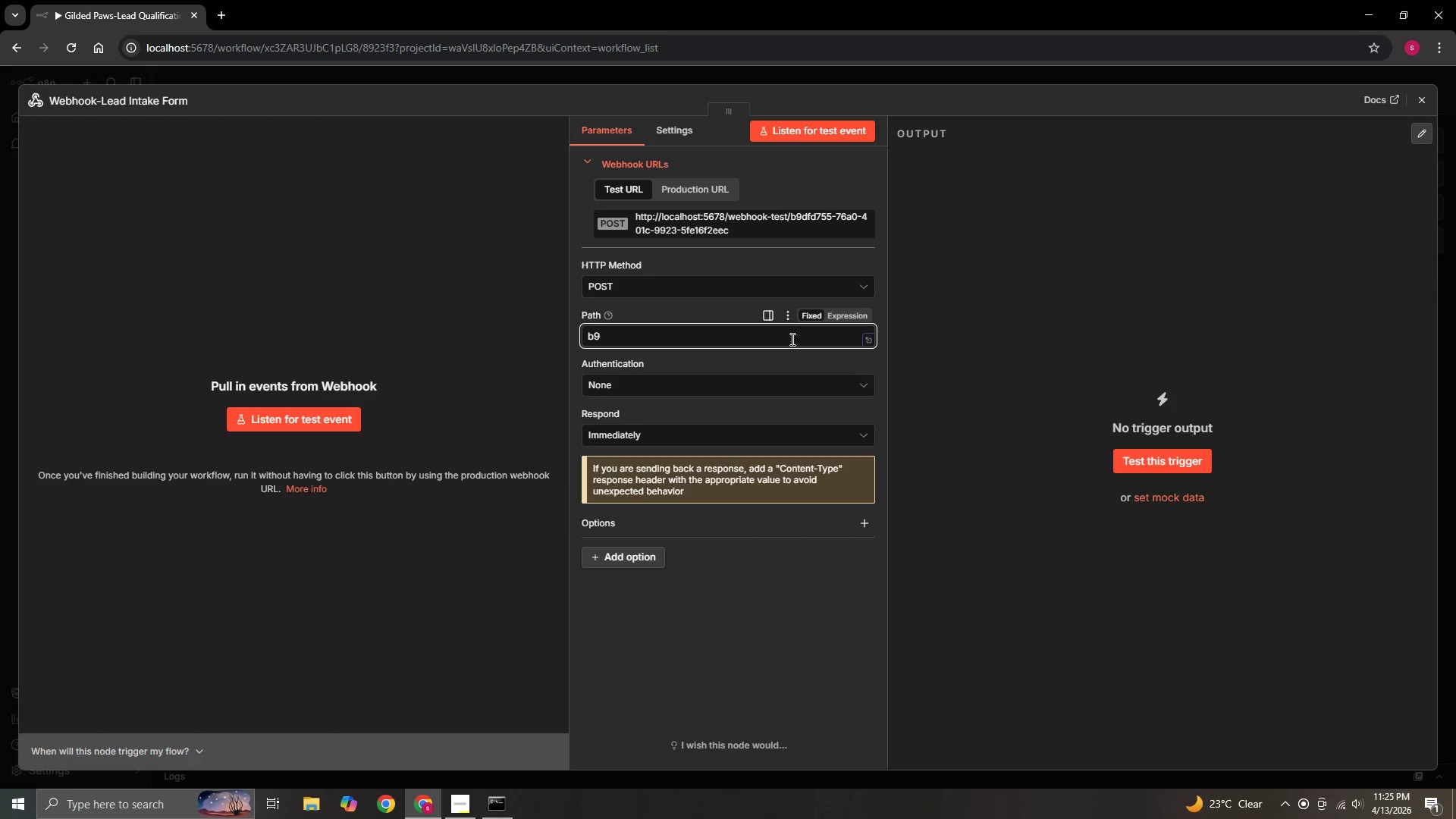 
key(Backspace)
 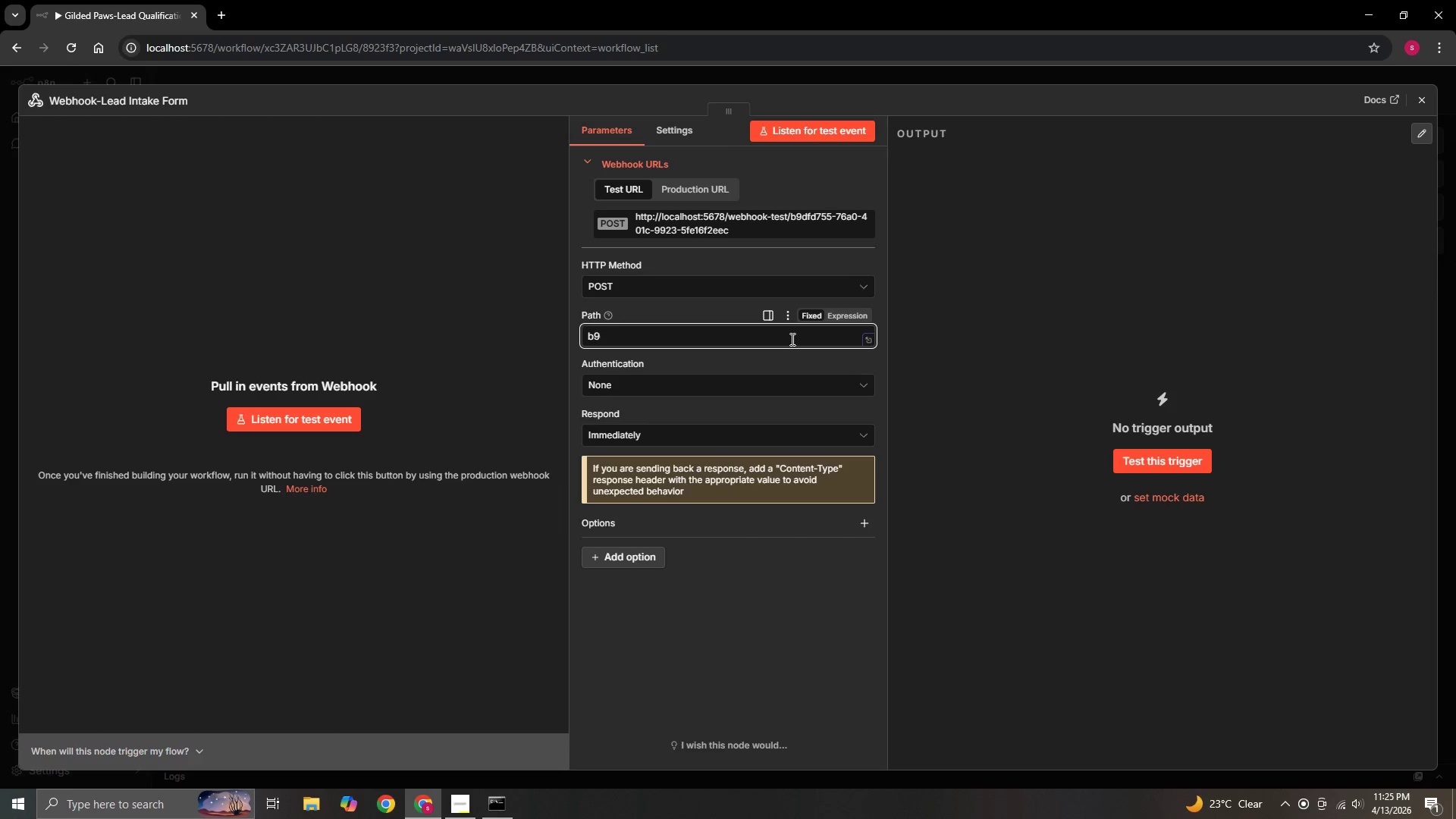 
key(Backspace)
 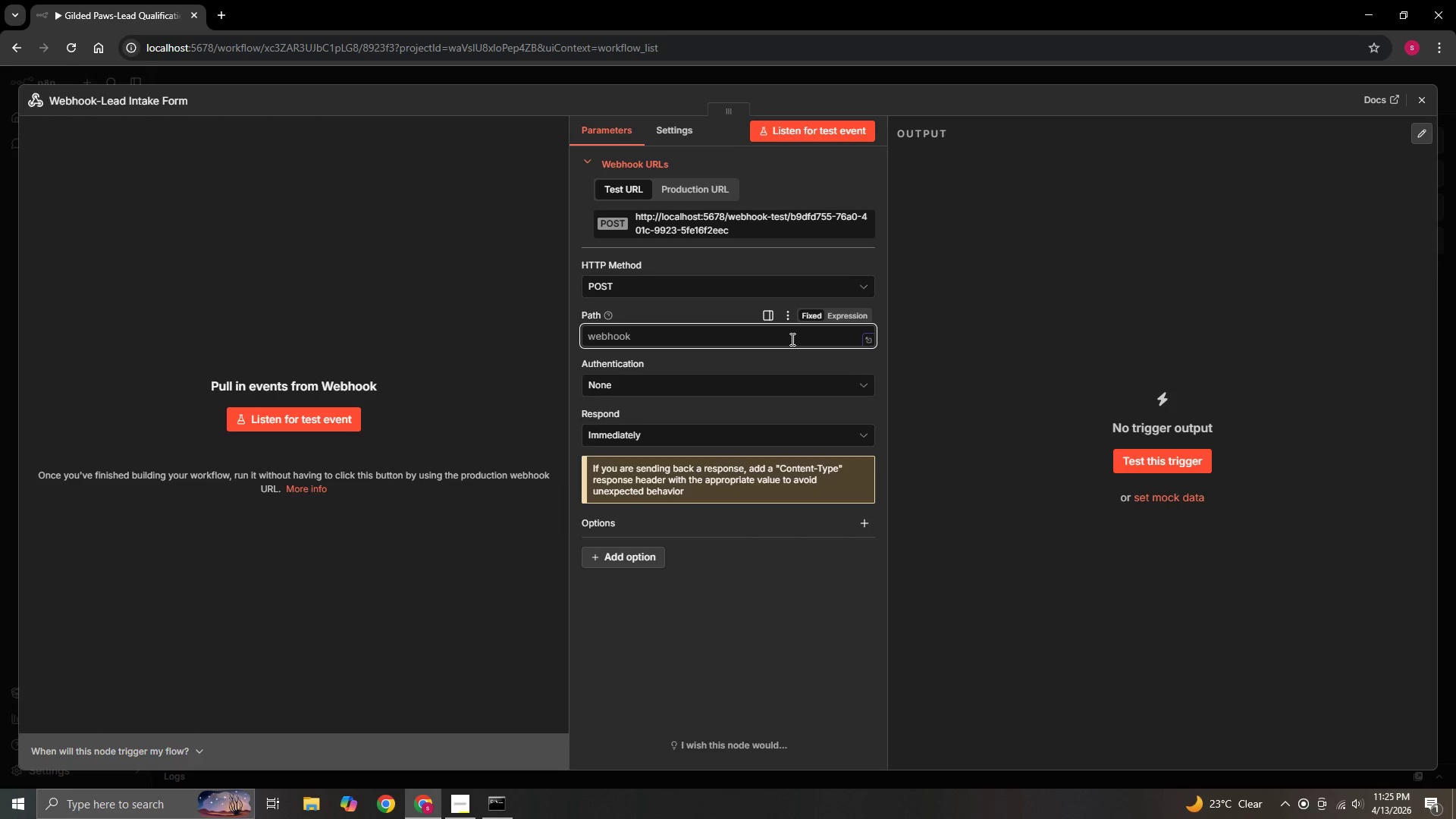 
key(Backspace)
 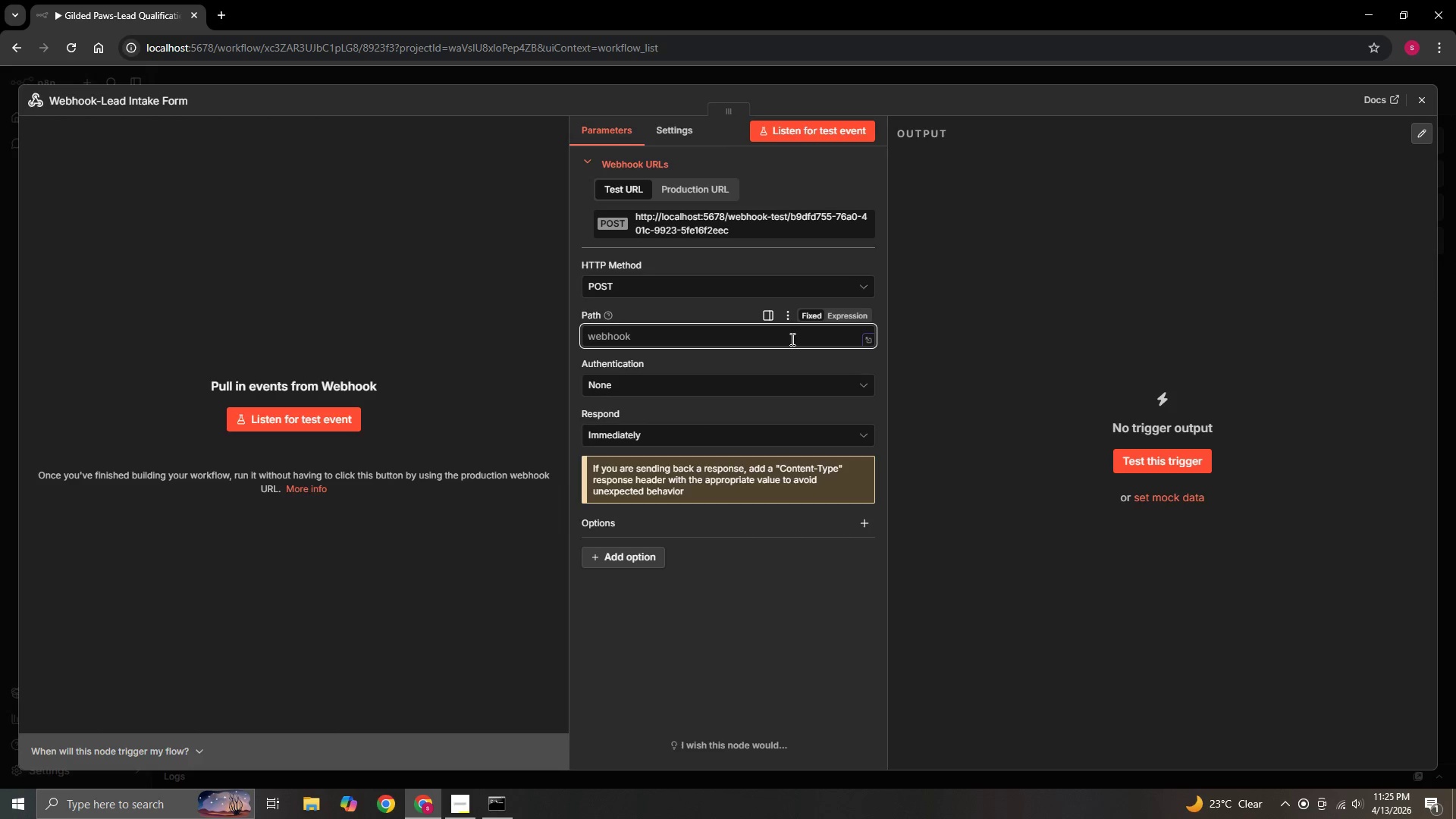 
key(Backspace)
 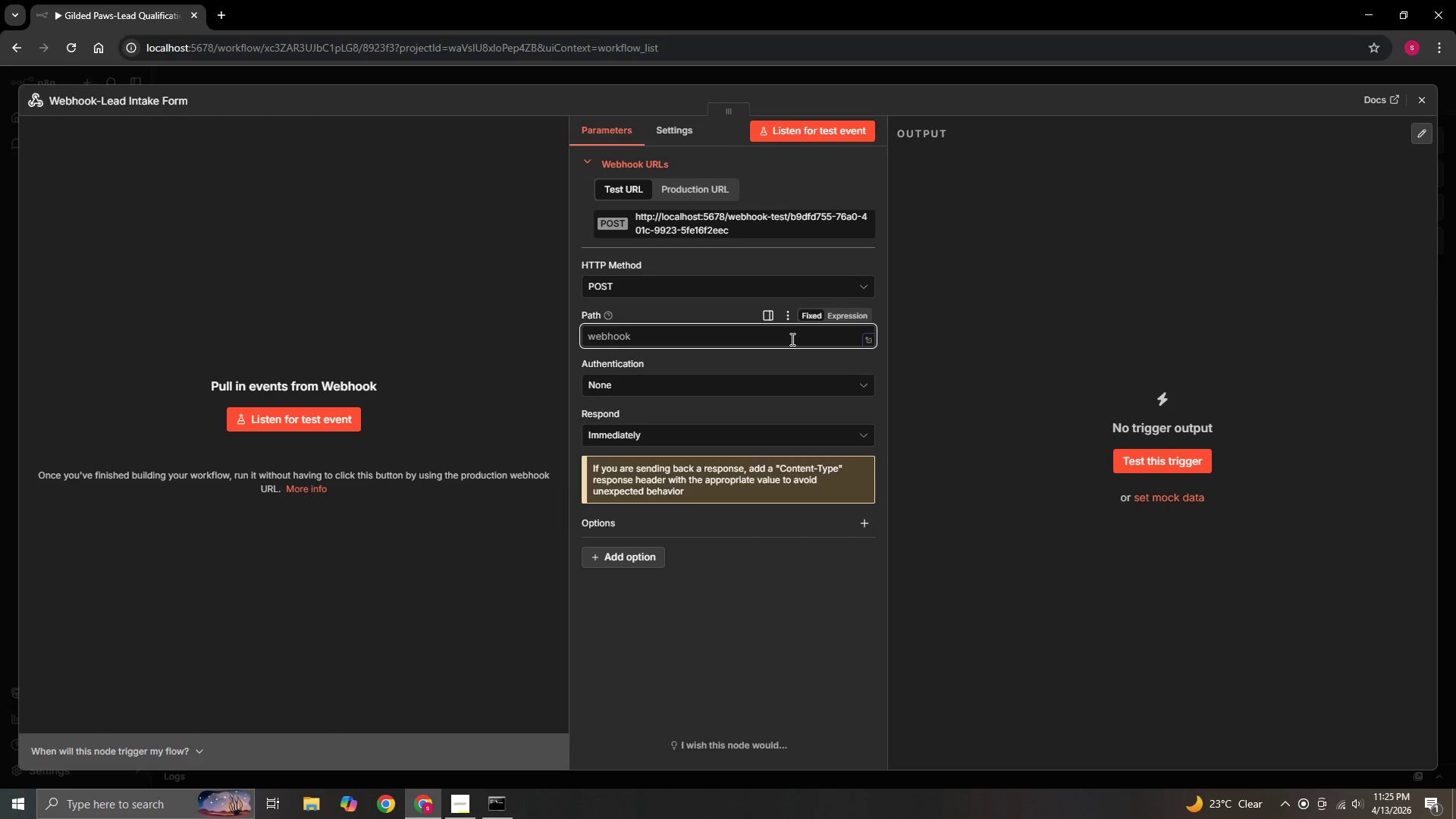 
key(Backspace)
 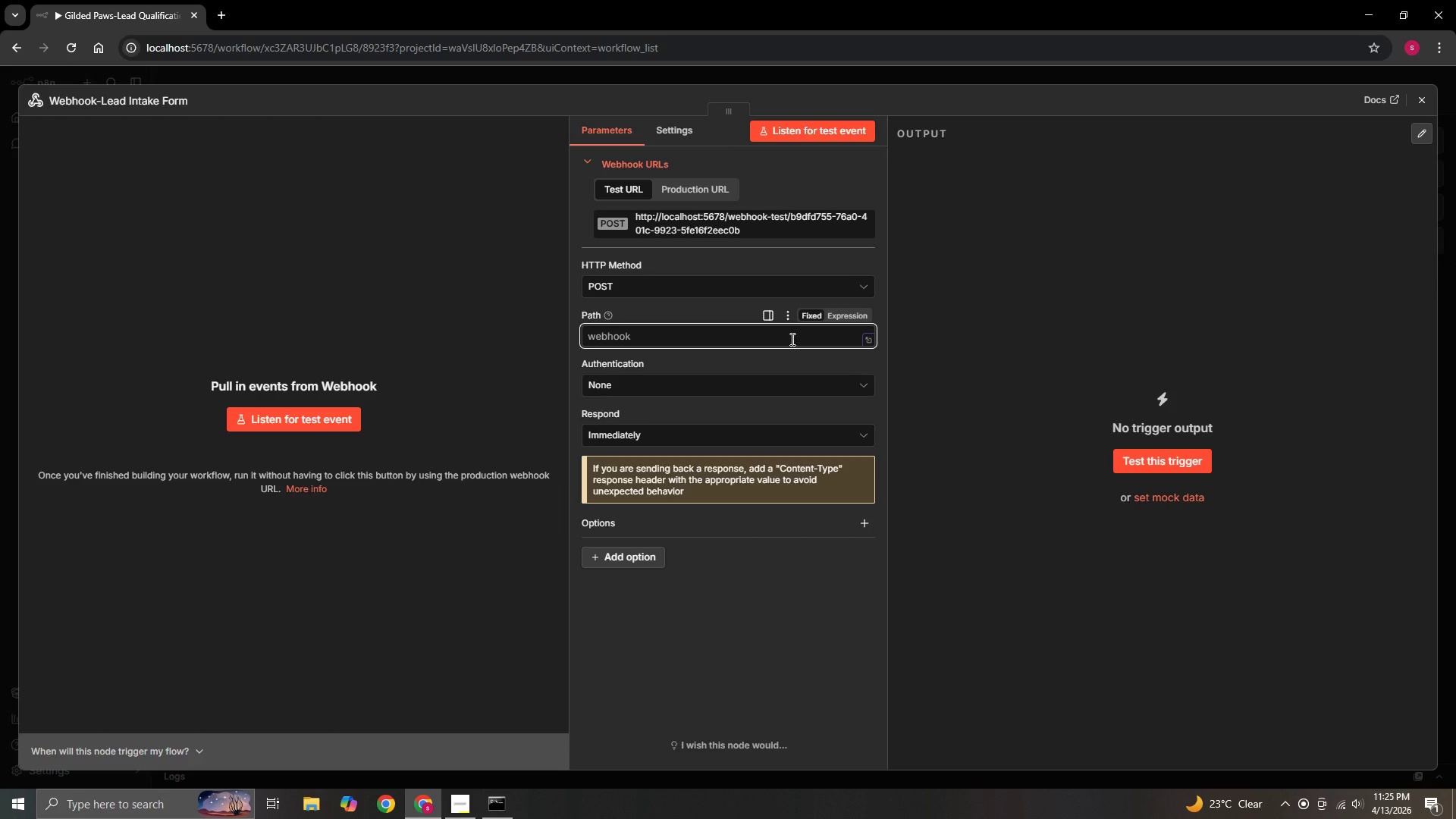 
wait(8.11)
 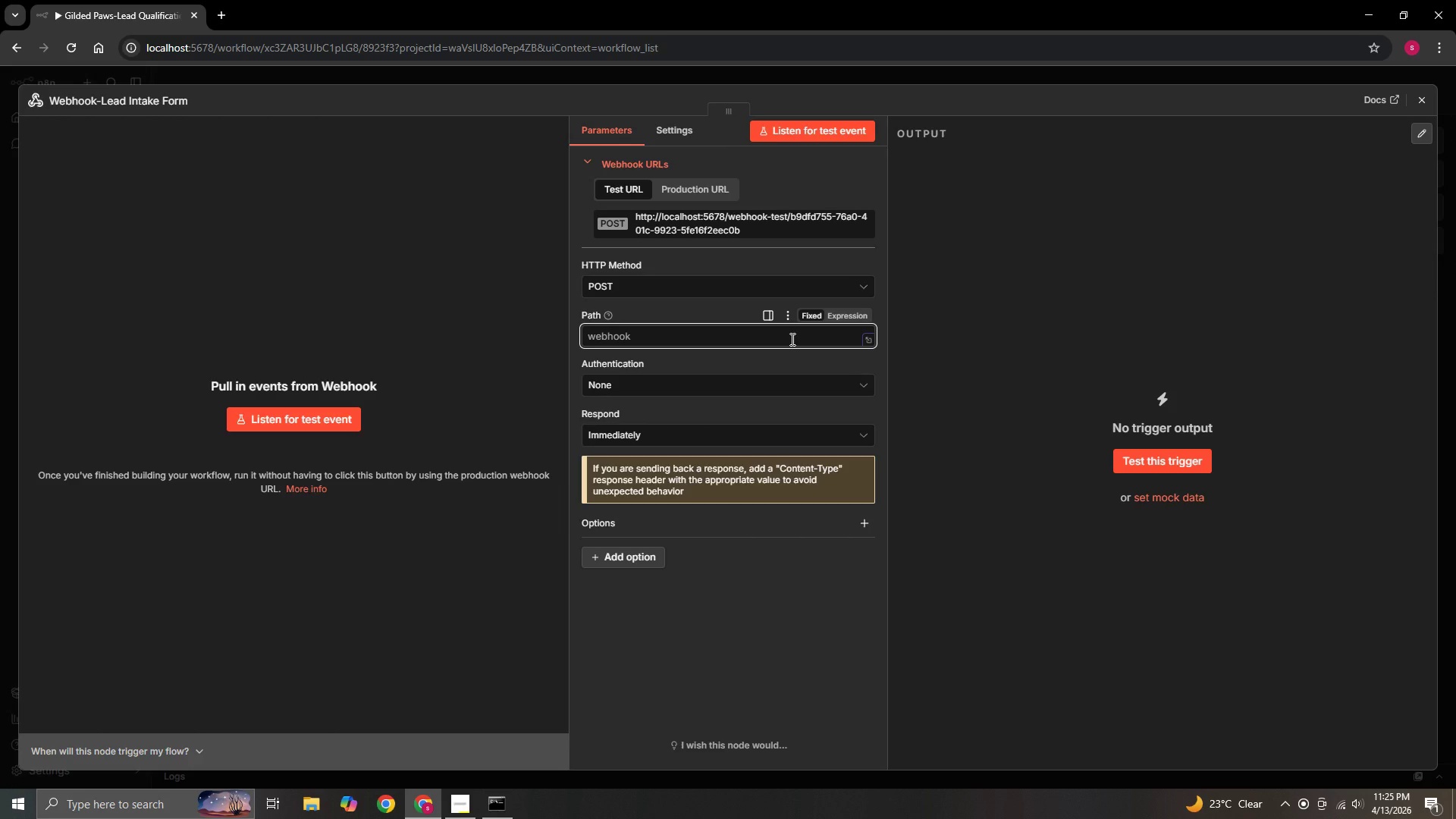 
key(G)
 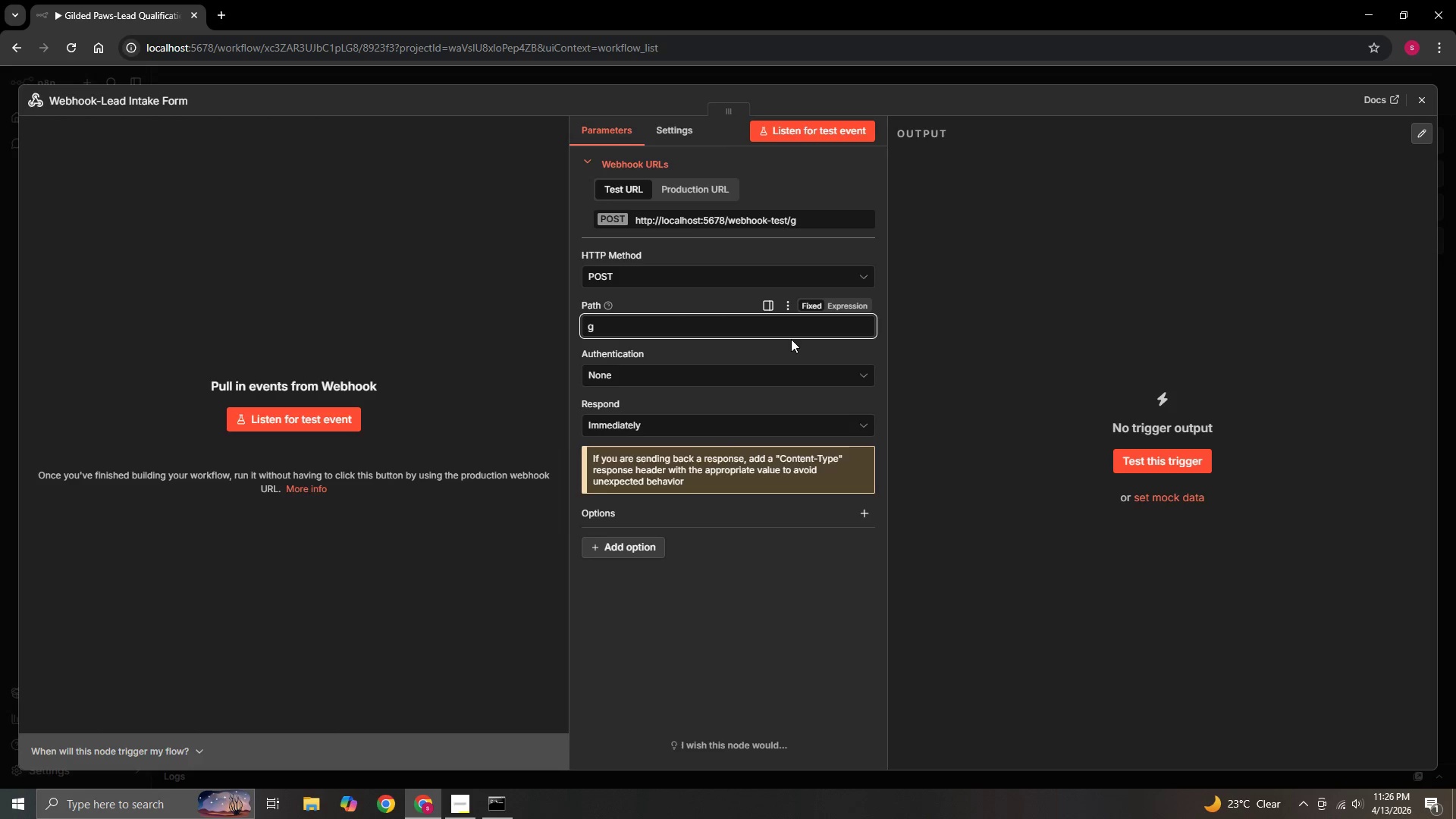 
wait(6.28)
 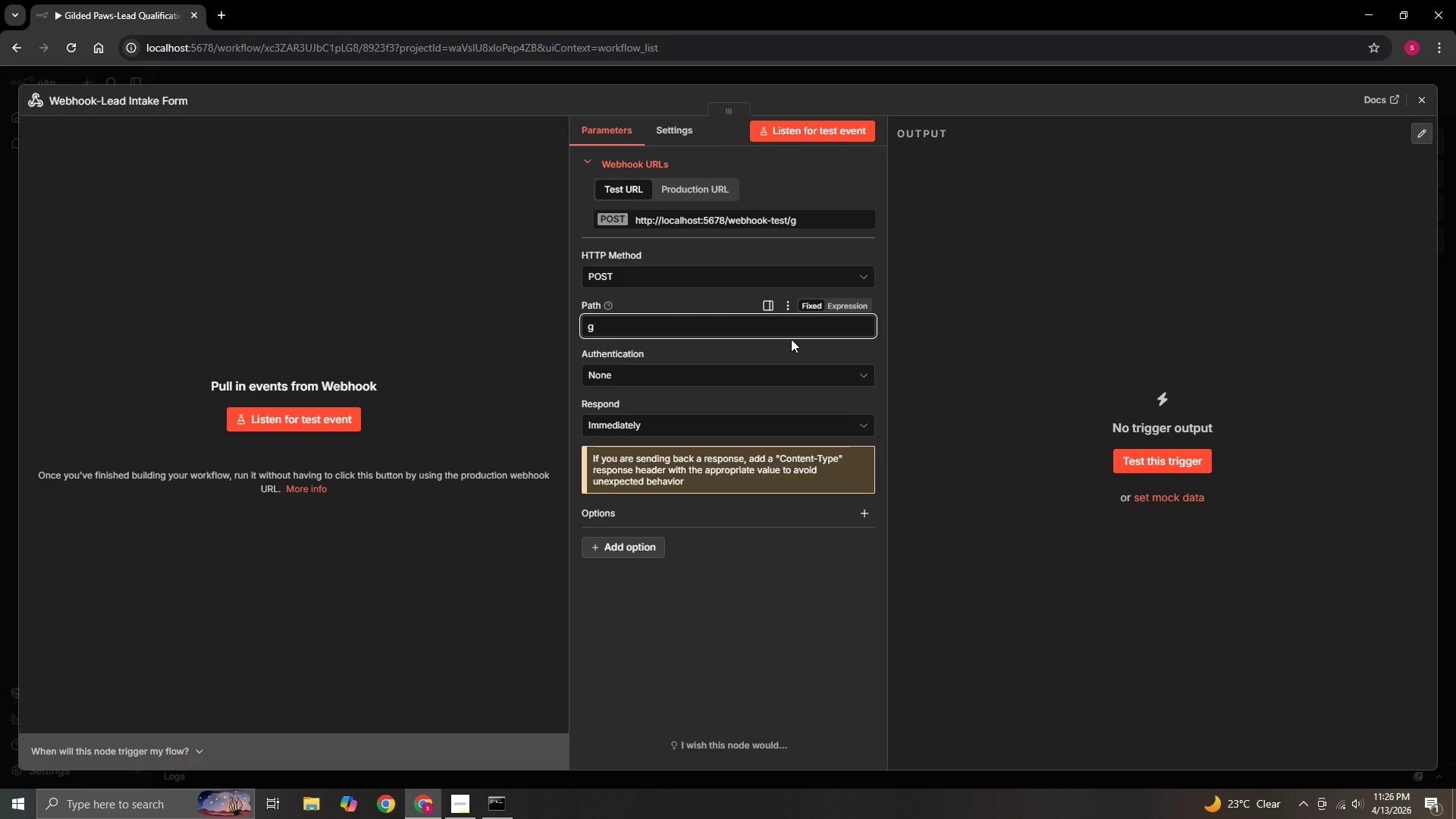 
type(ilded)
 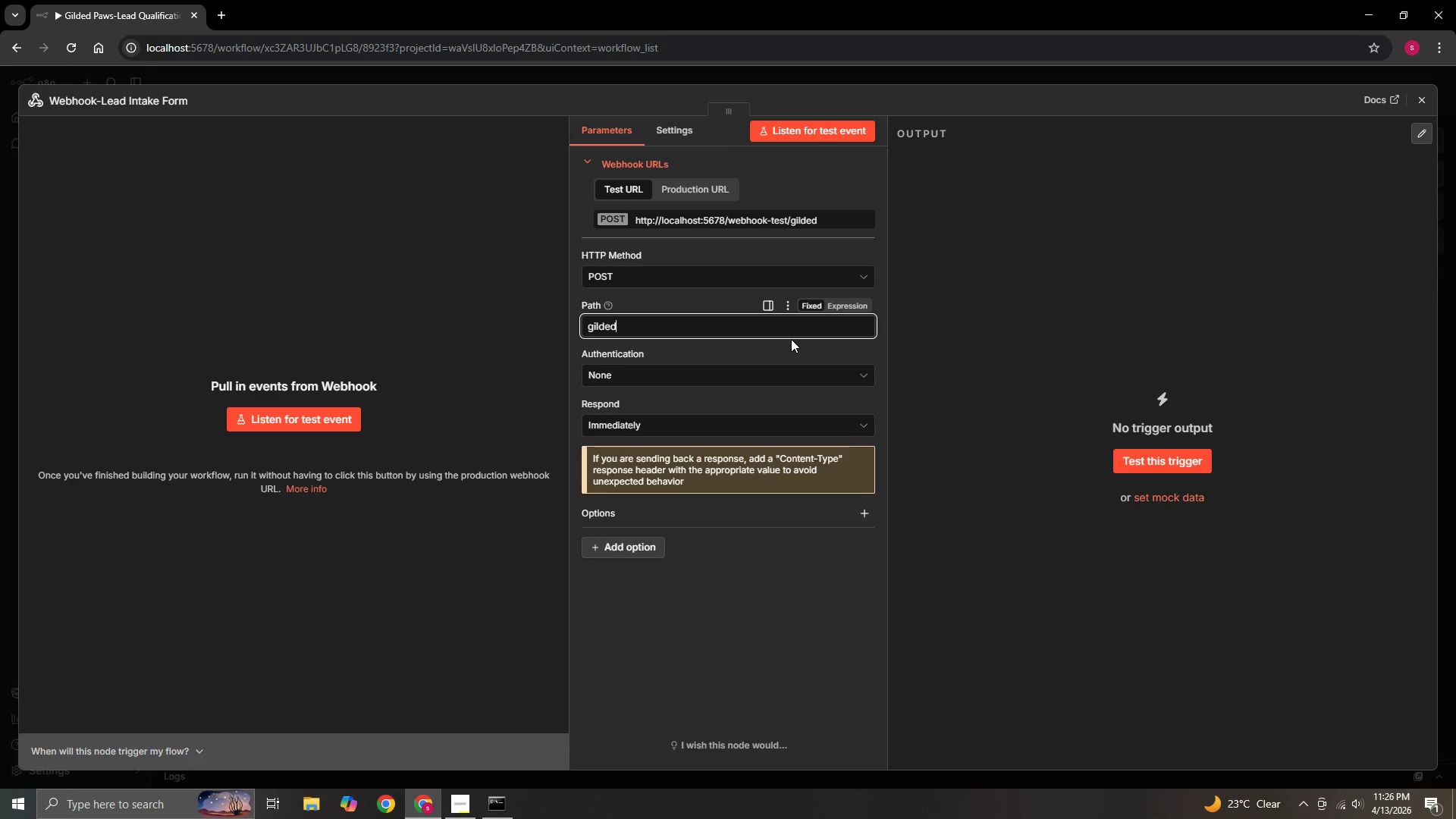 
type(-paws)
 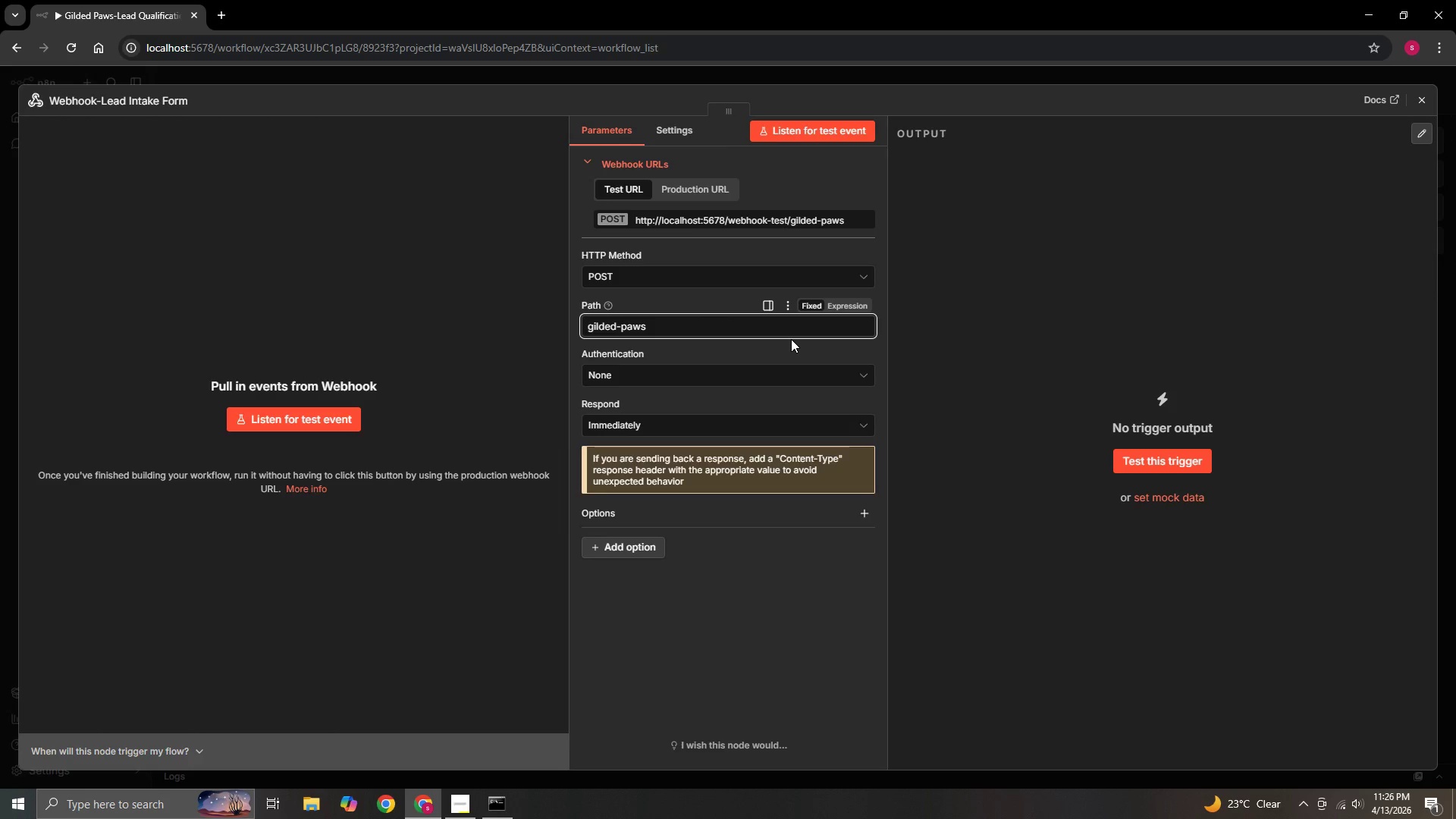 
type(-intake)
 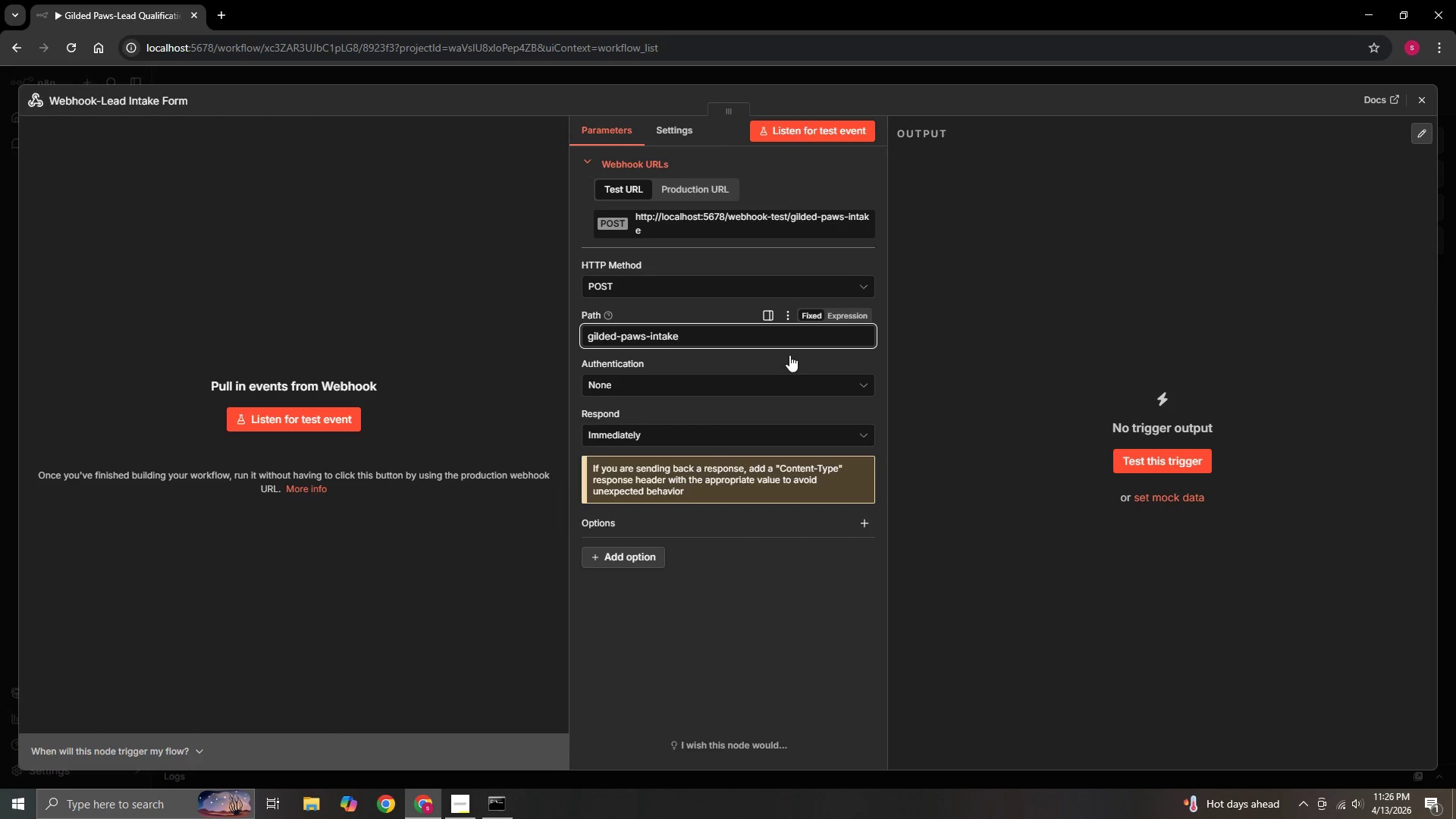 
wait(6.31)
 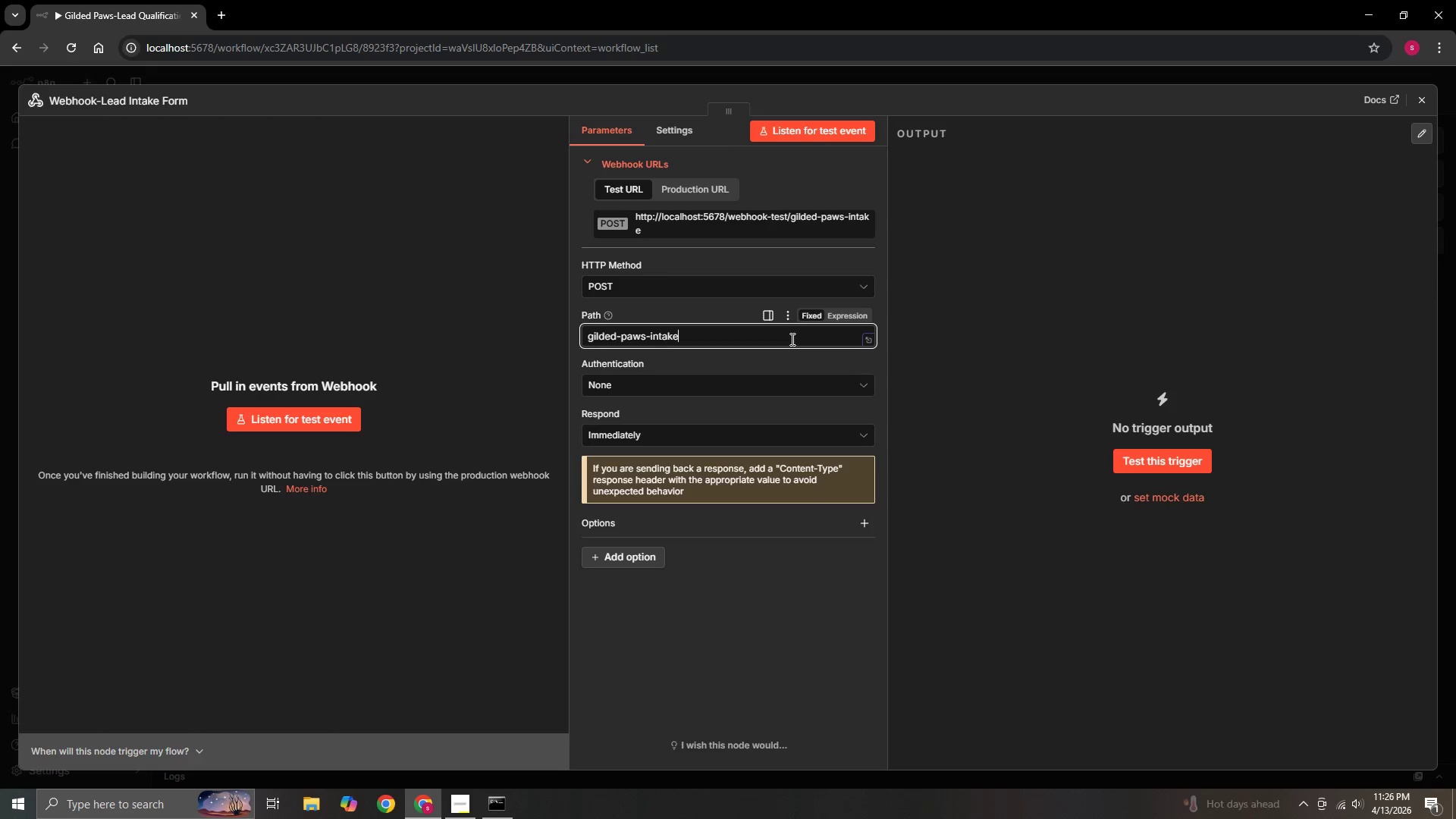 
left_click([863, 380])
 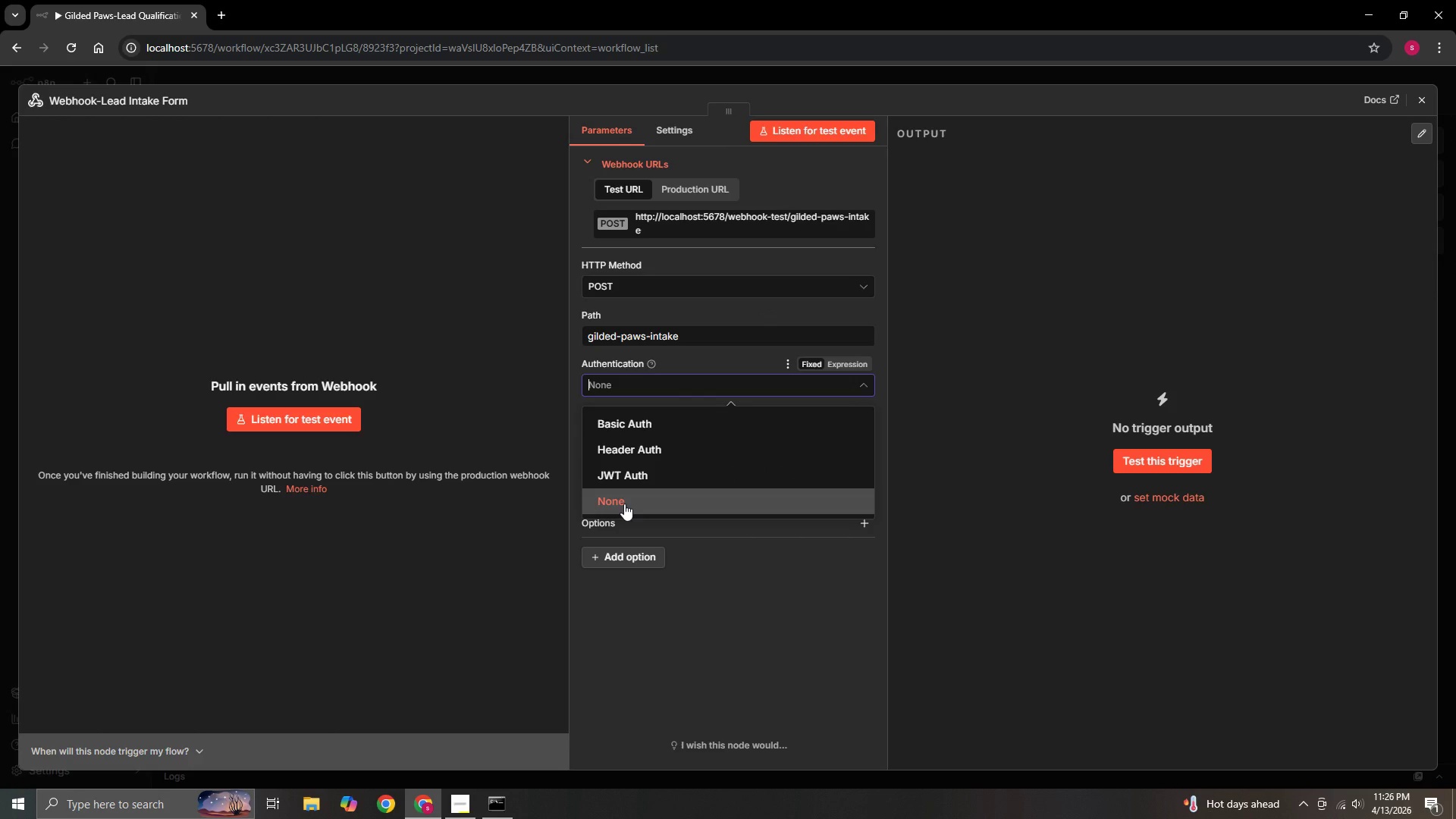 
left_click([624, 502])
 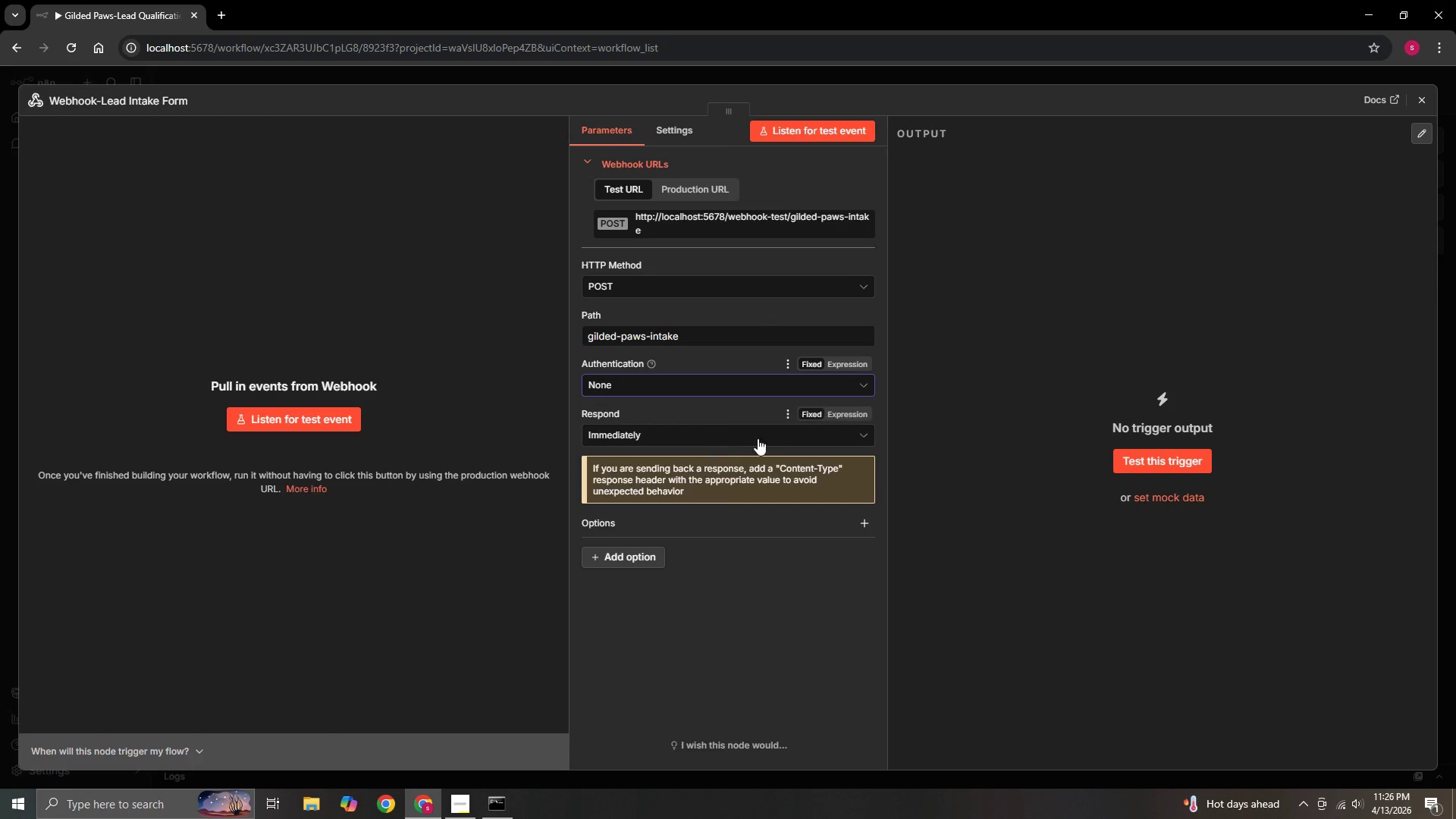 
wait(5.61)
 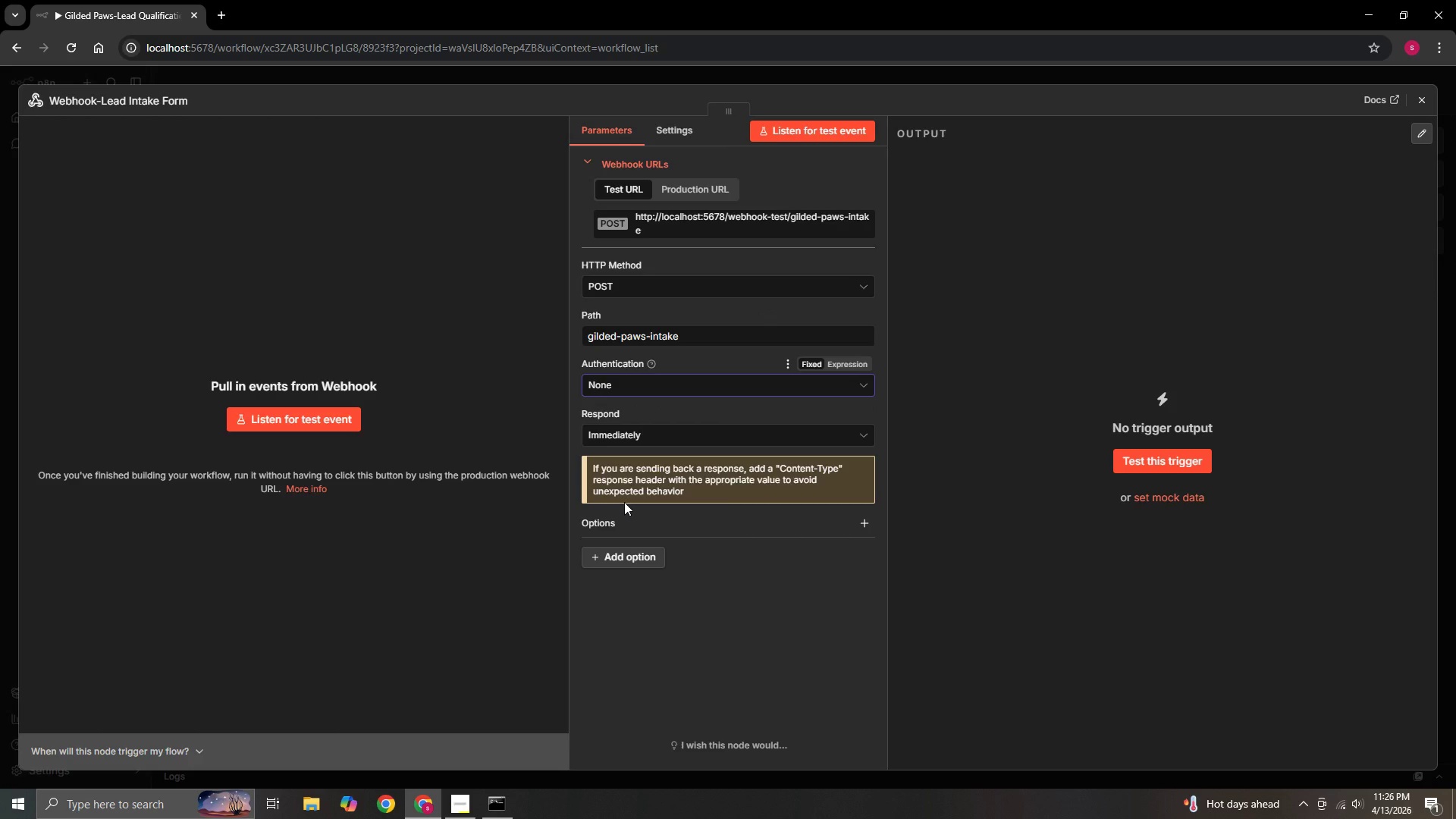 
left_click([864, 435])
 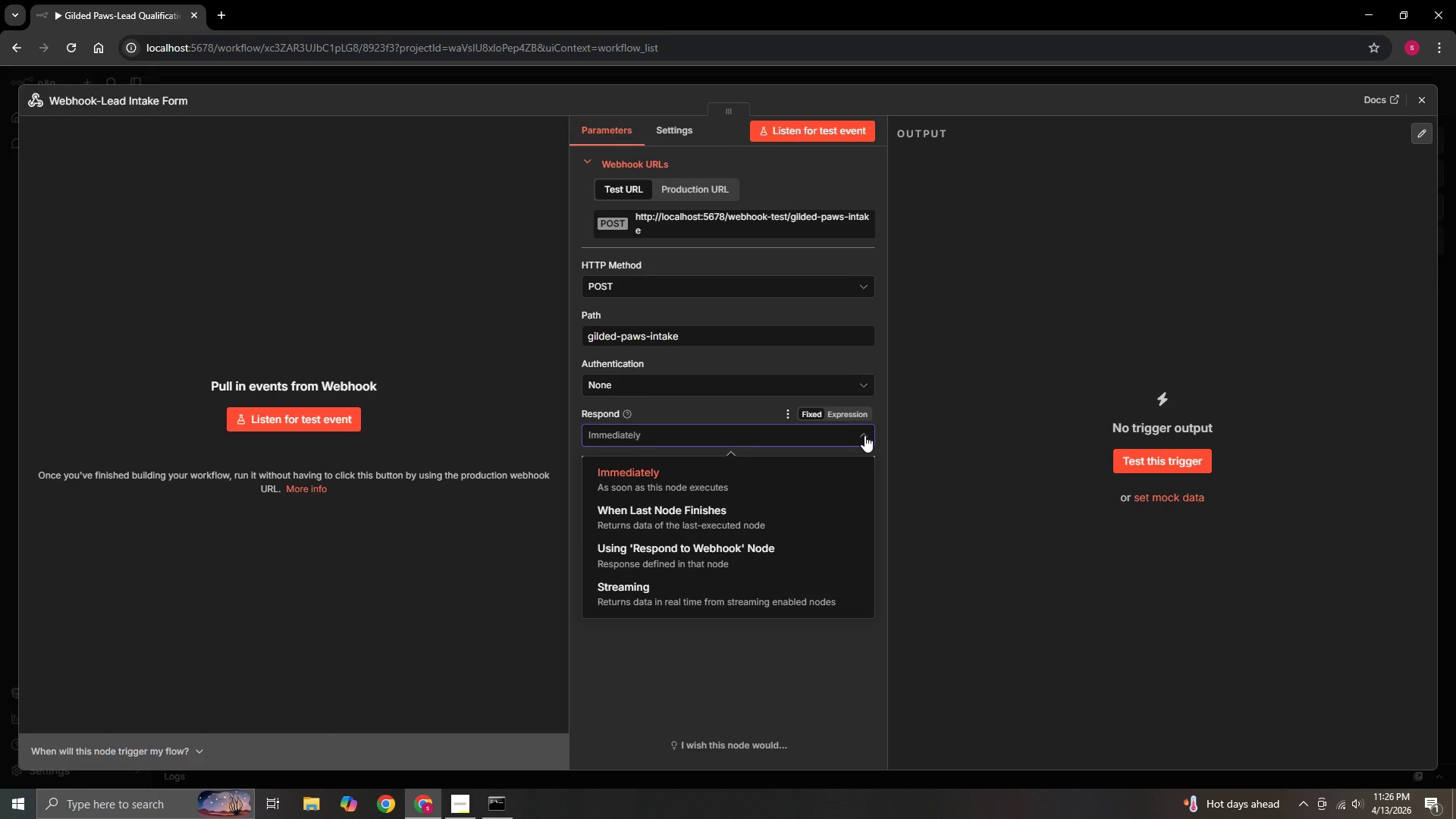 
wait(15.62)
 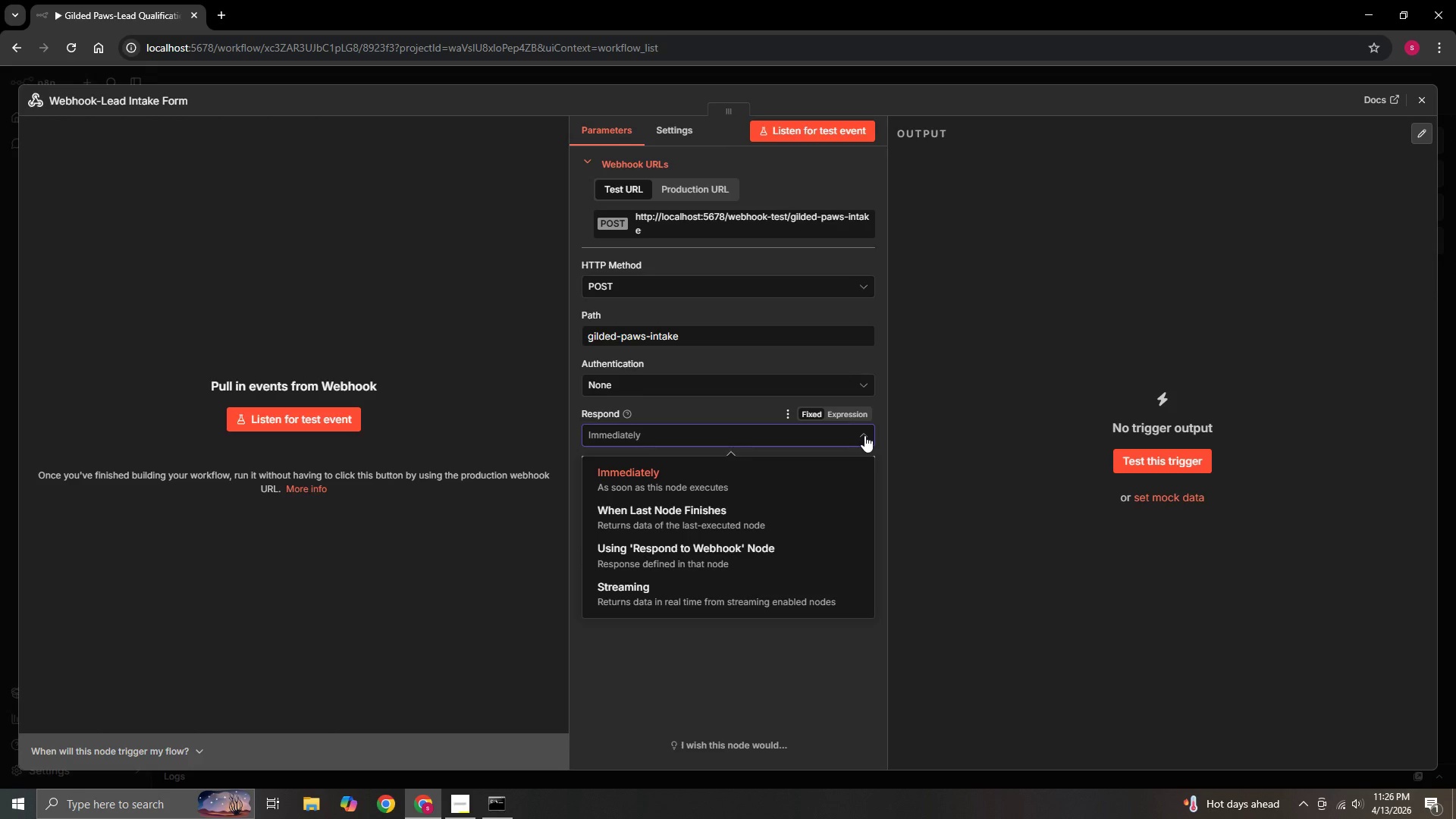 
left_click([701, 513])
 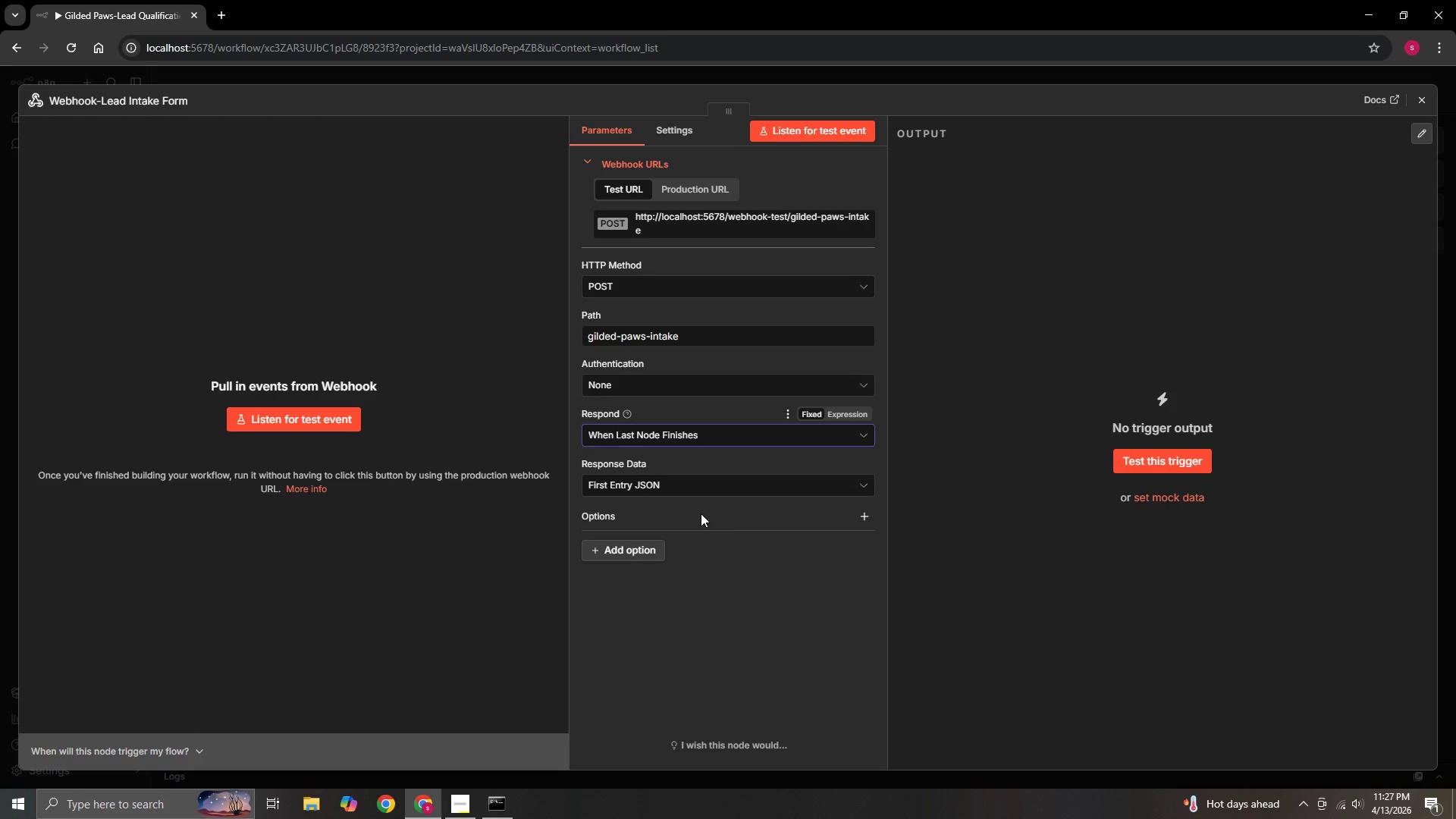 
wait(15.27)
 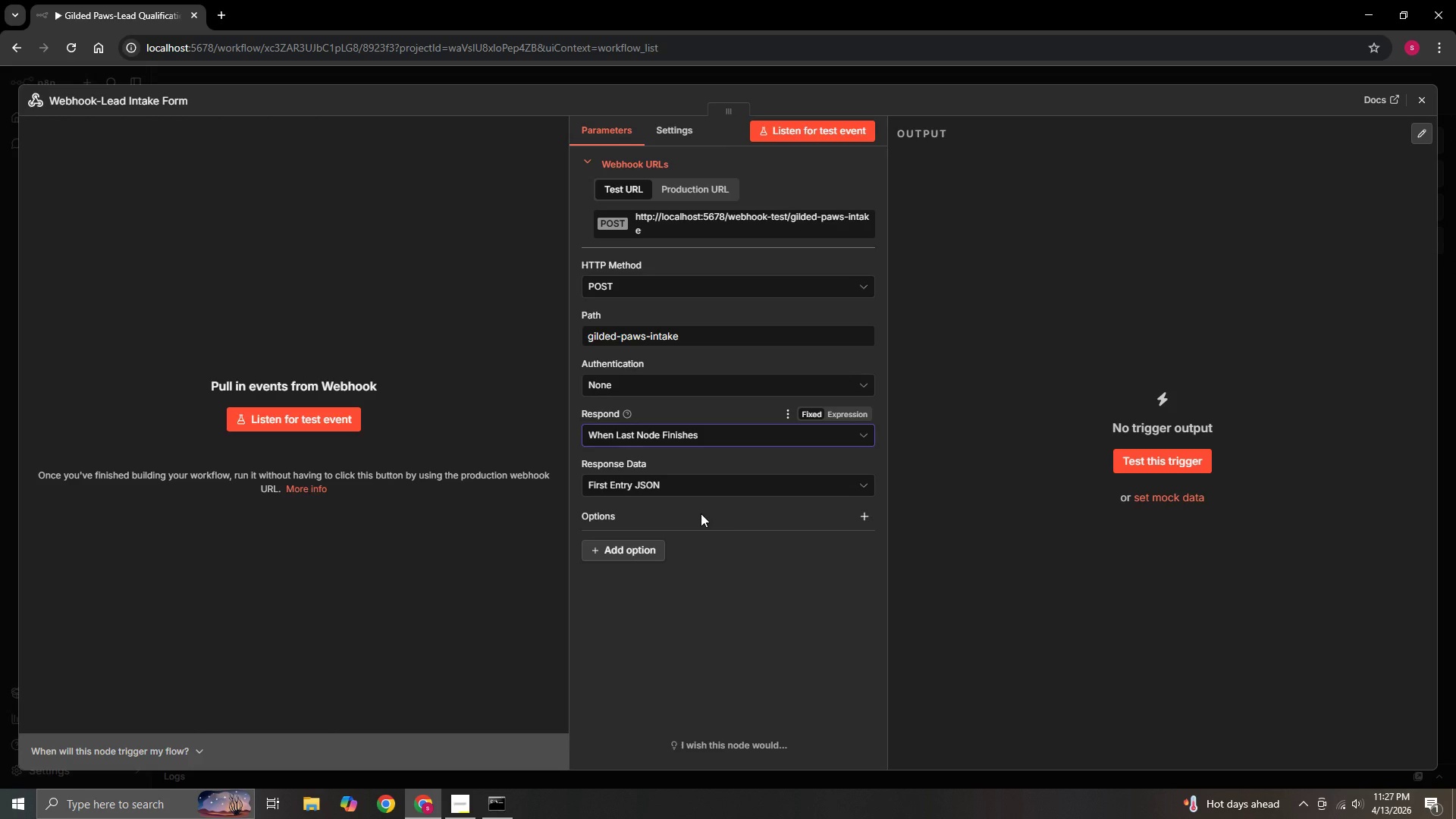 
left_click([1420, 99])
 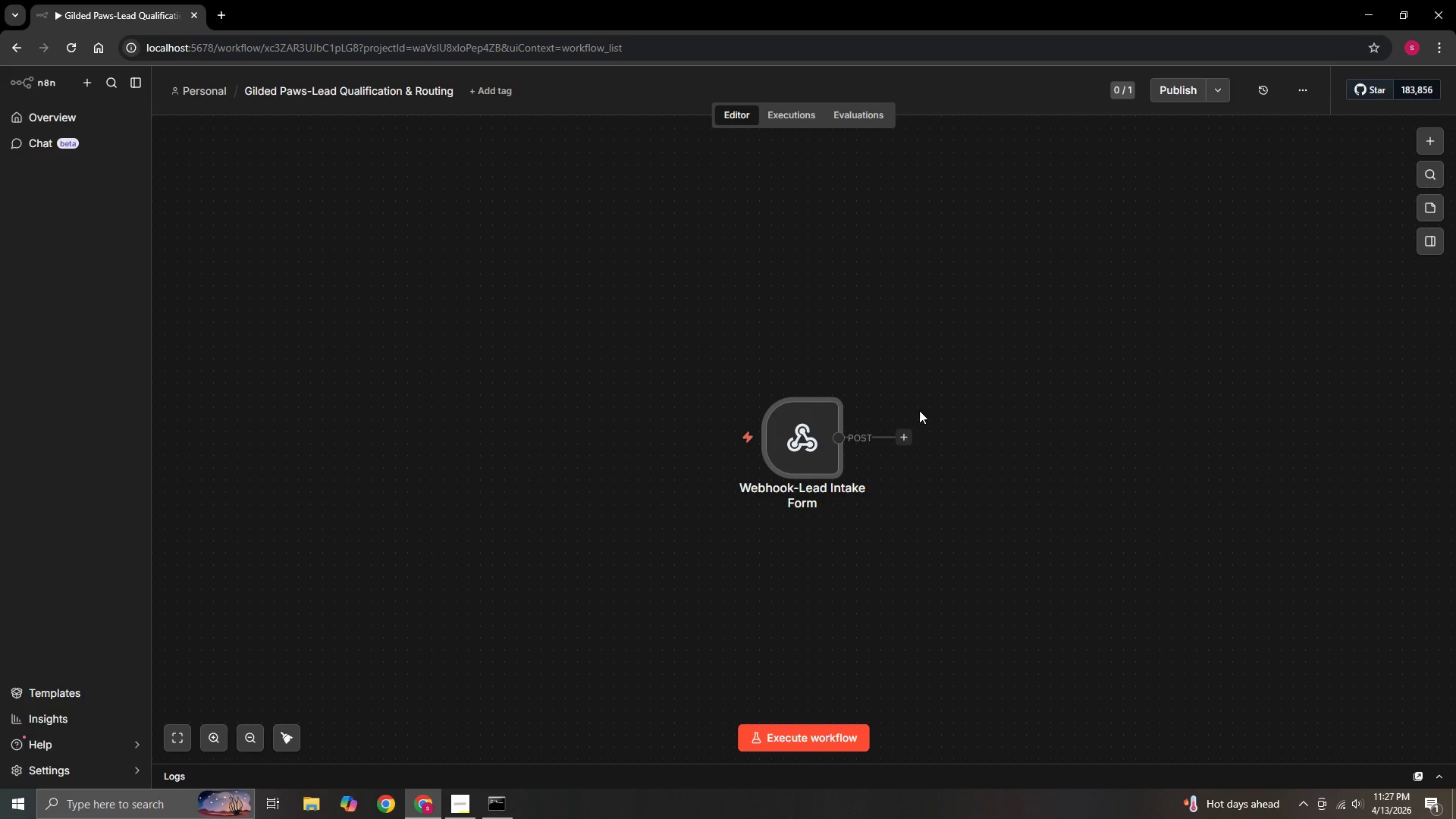 
wait(18.09)
 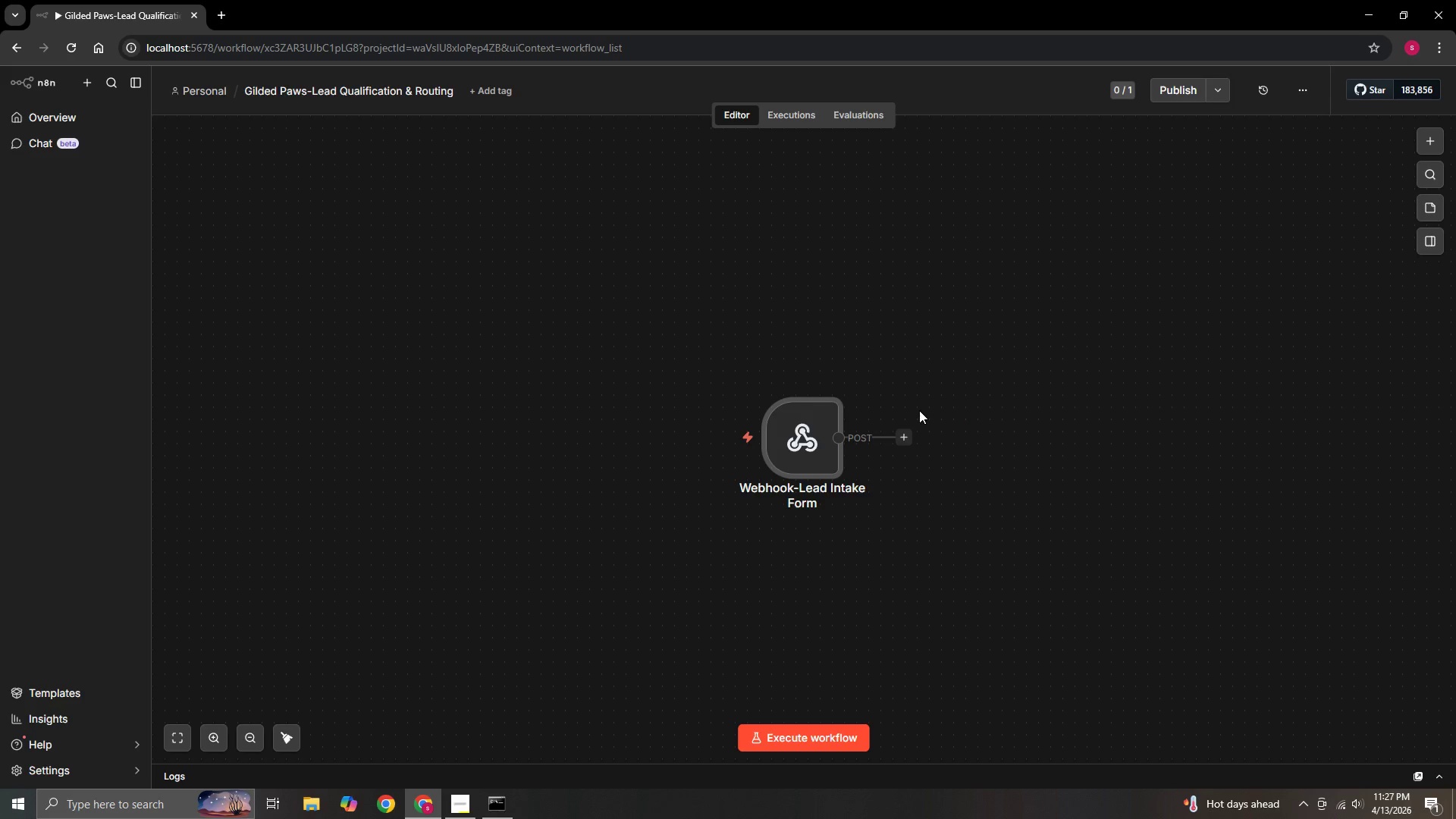 
left_click([906, 436])
 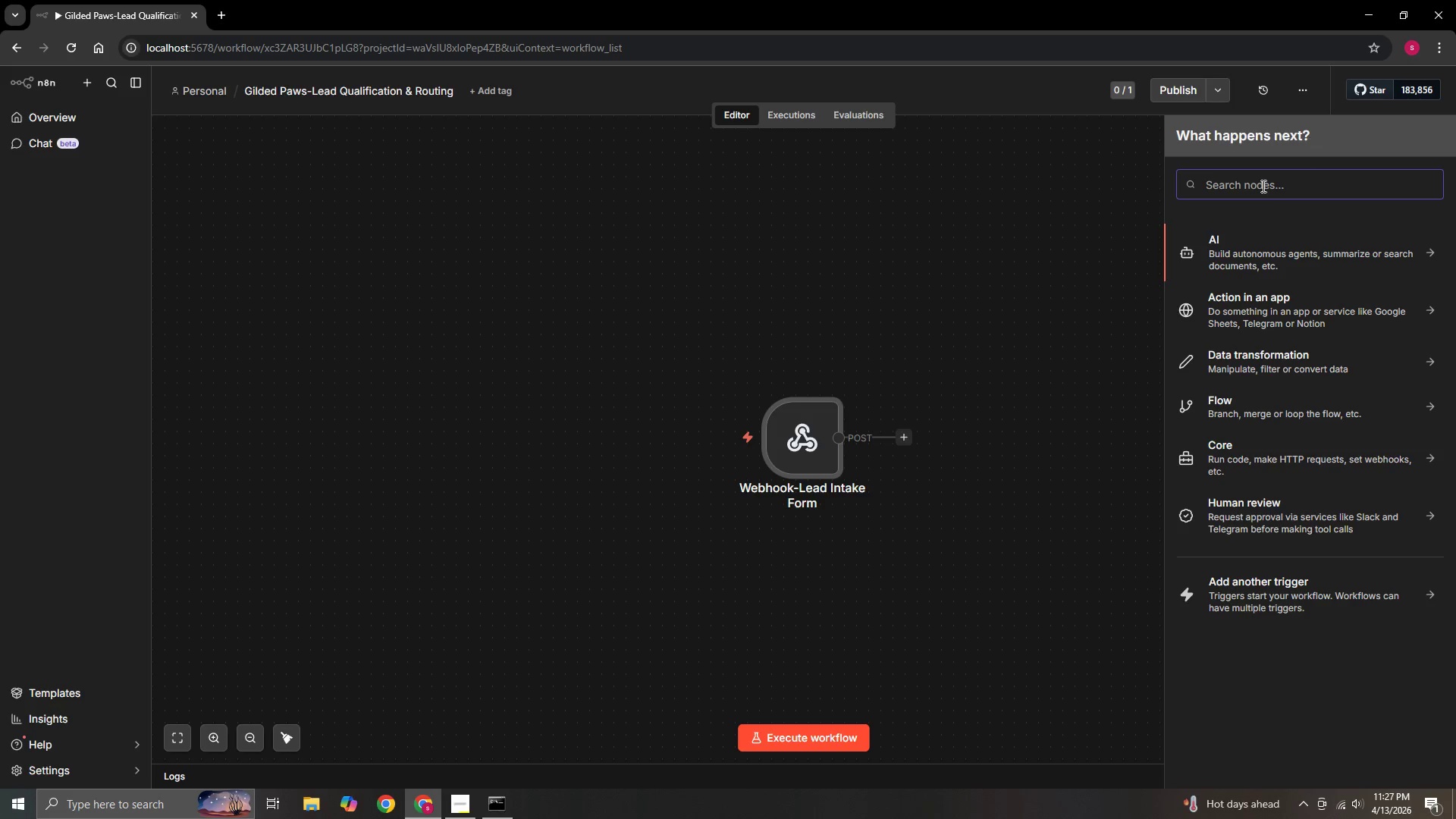 
left_click([1230, 181])
 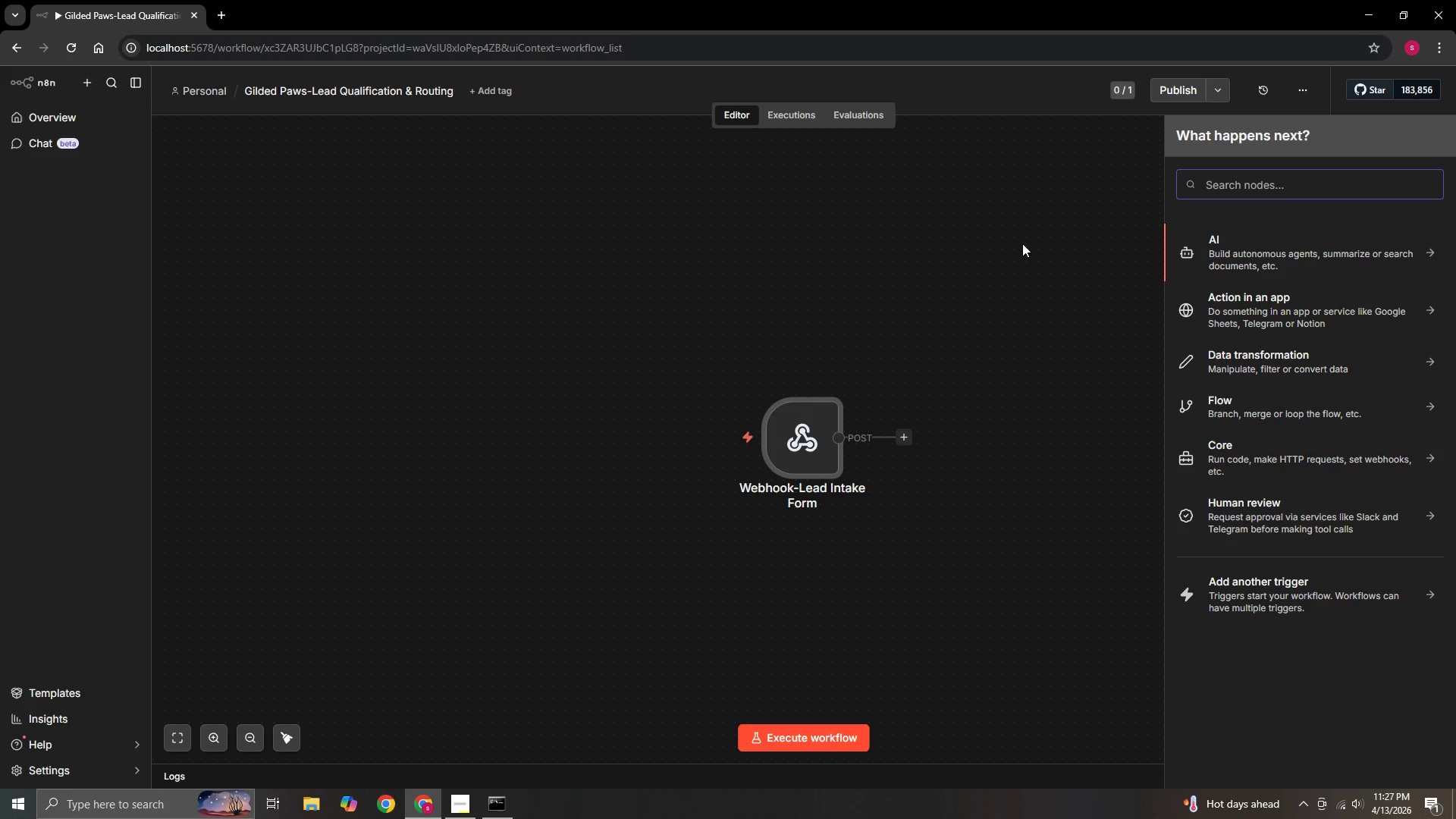 
wait(11.31)
 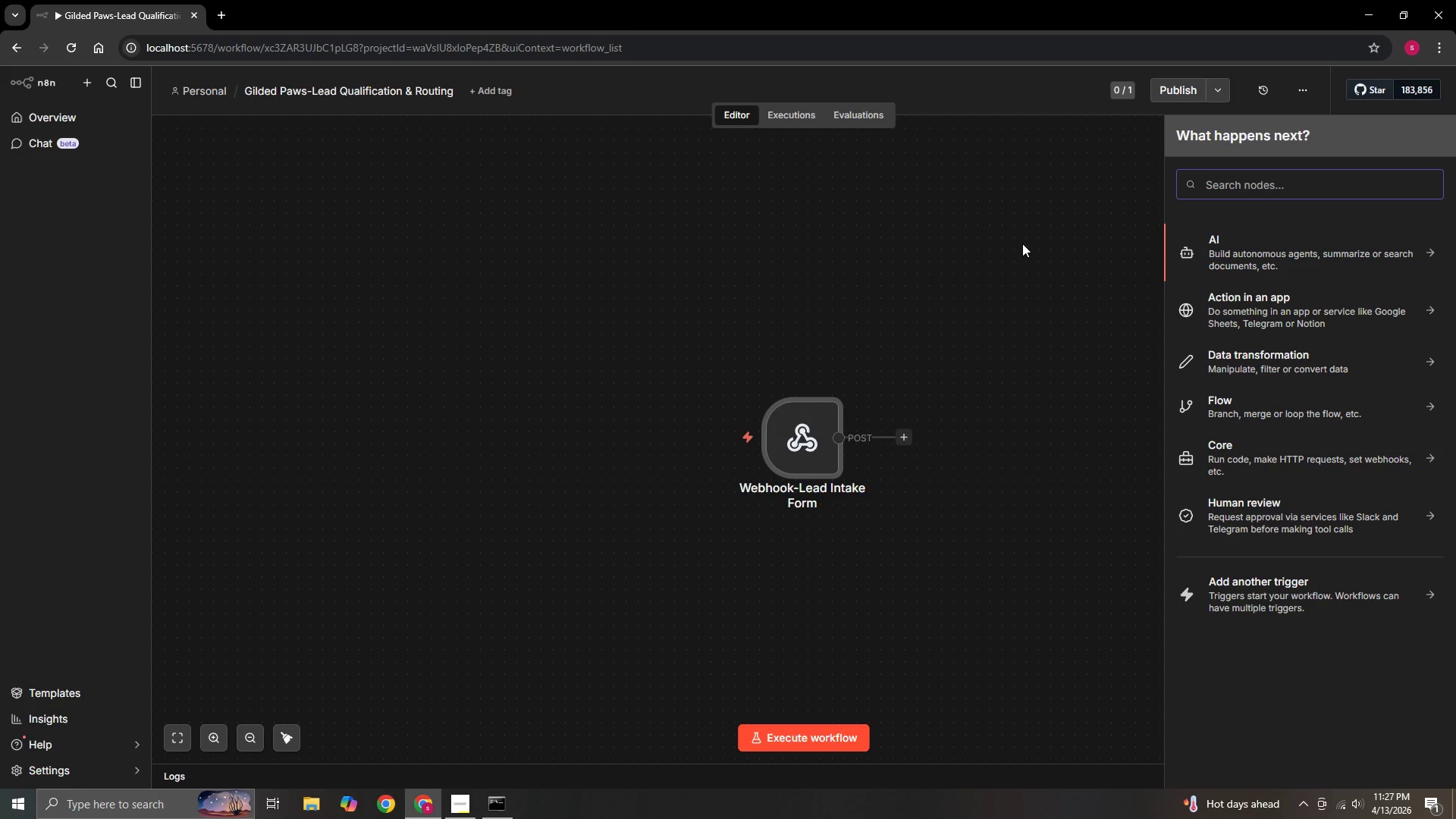 
key(S)
 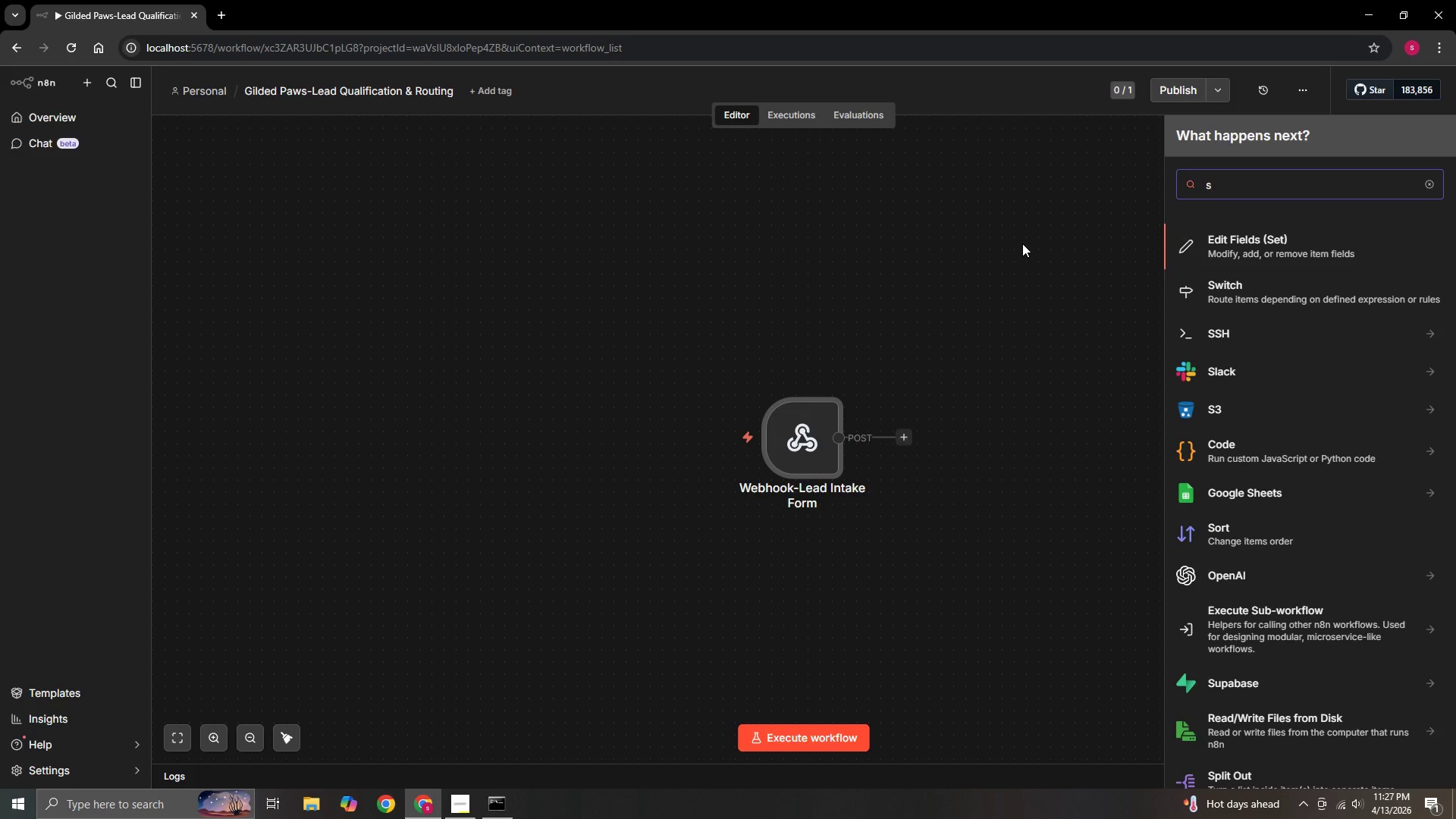 
type(et)
 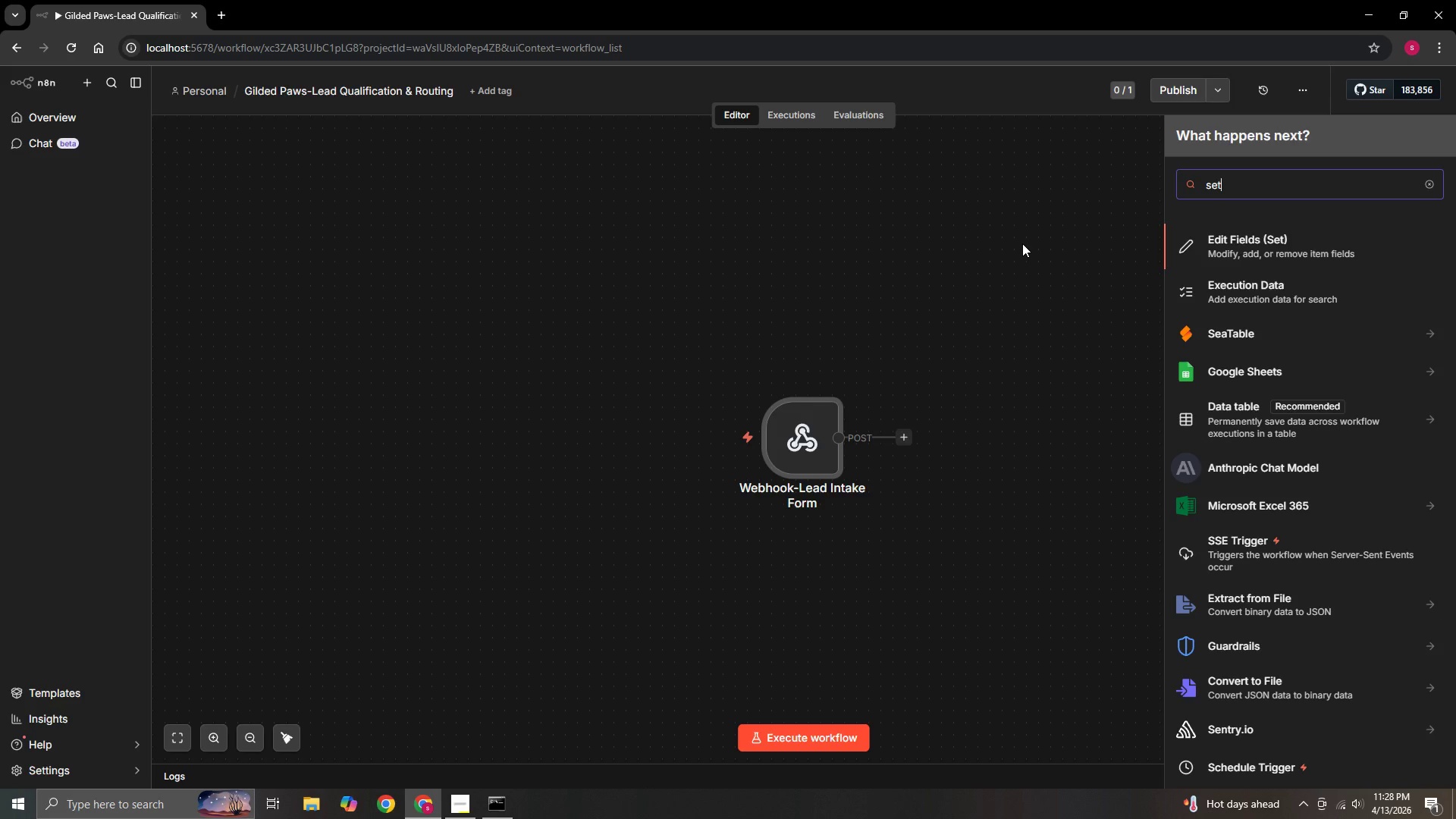 
wait(26.64)
 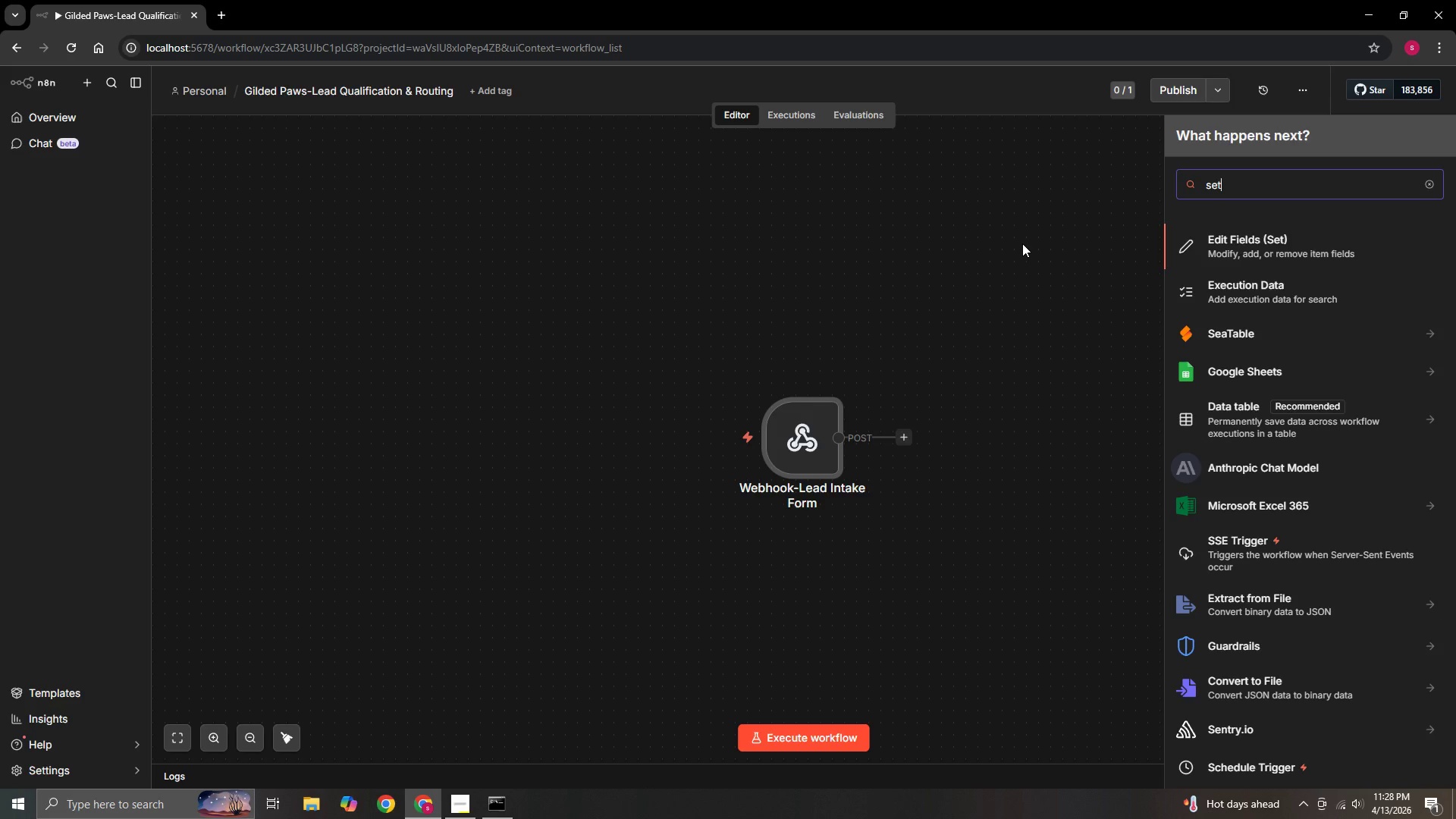 
left_click([1256, 239])
 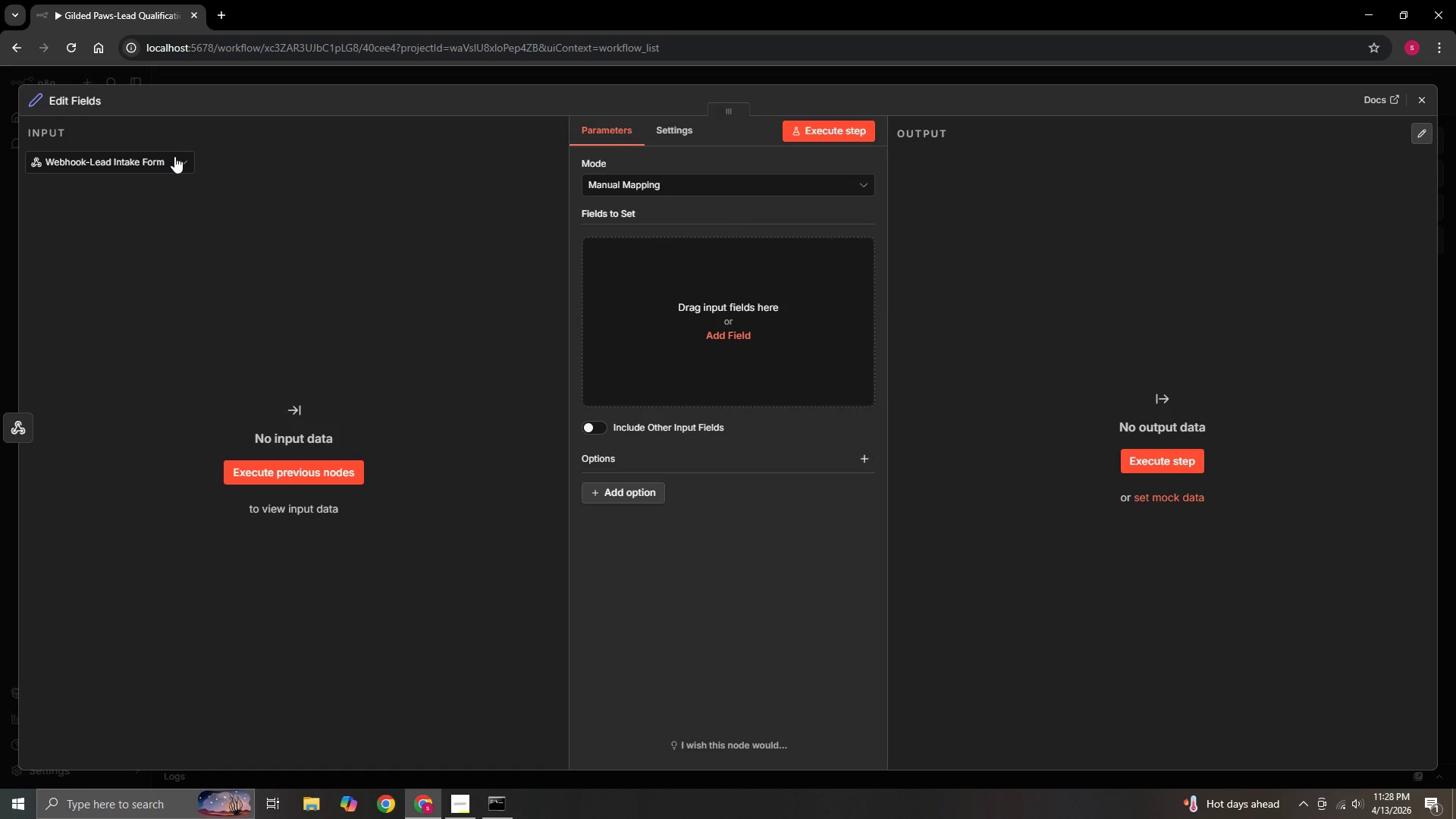 
wait(40.25)
 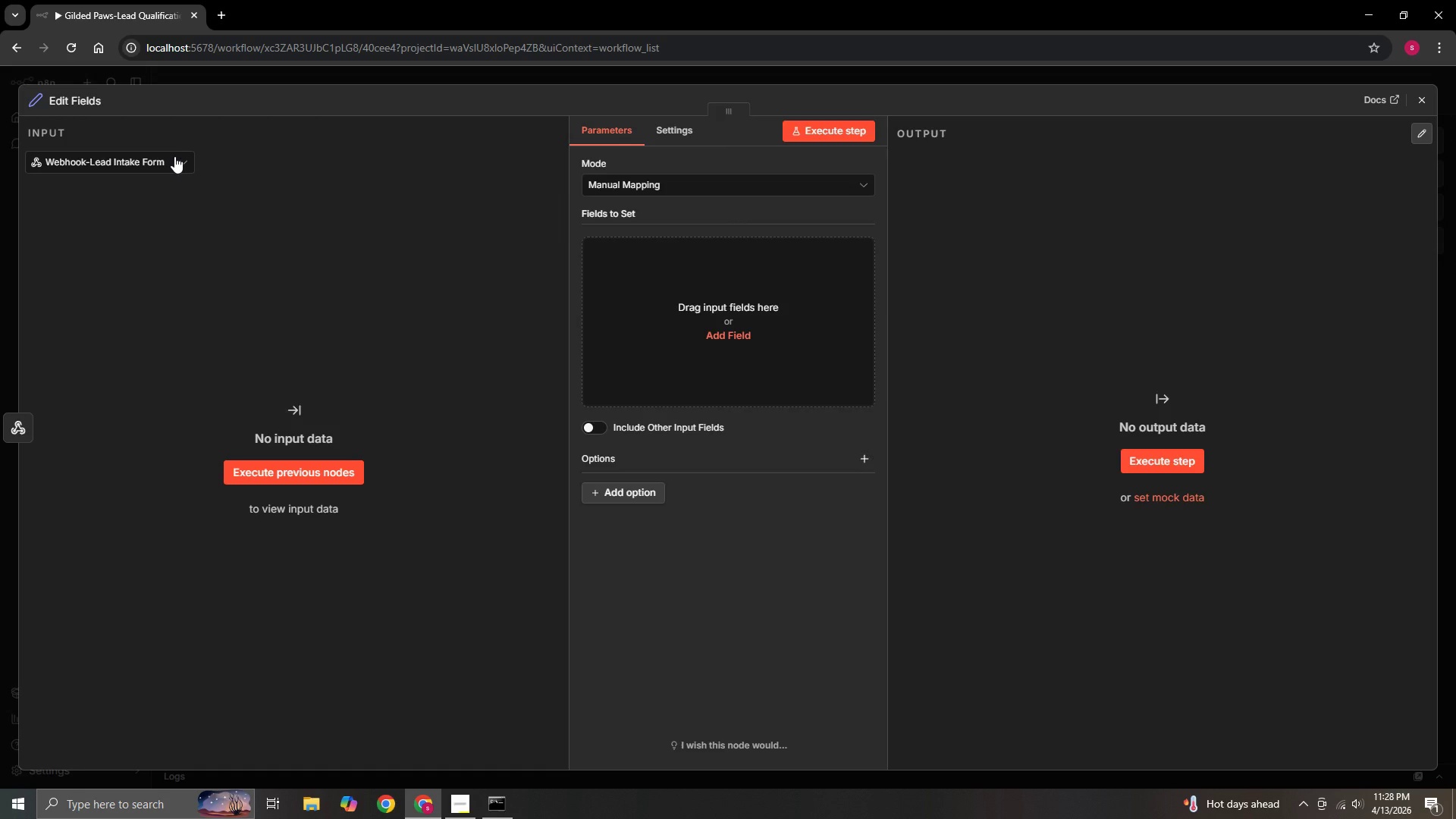 
left_click([102, 96])
 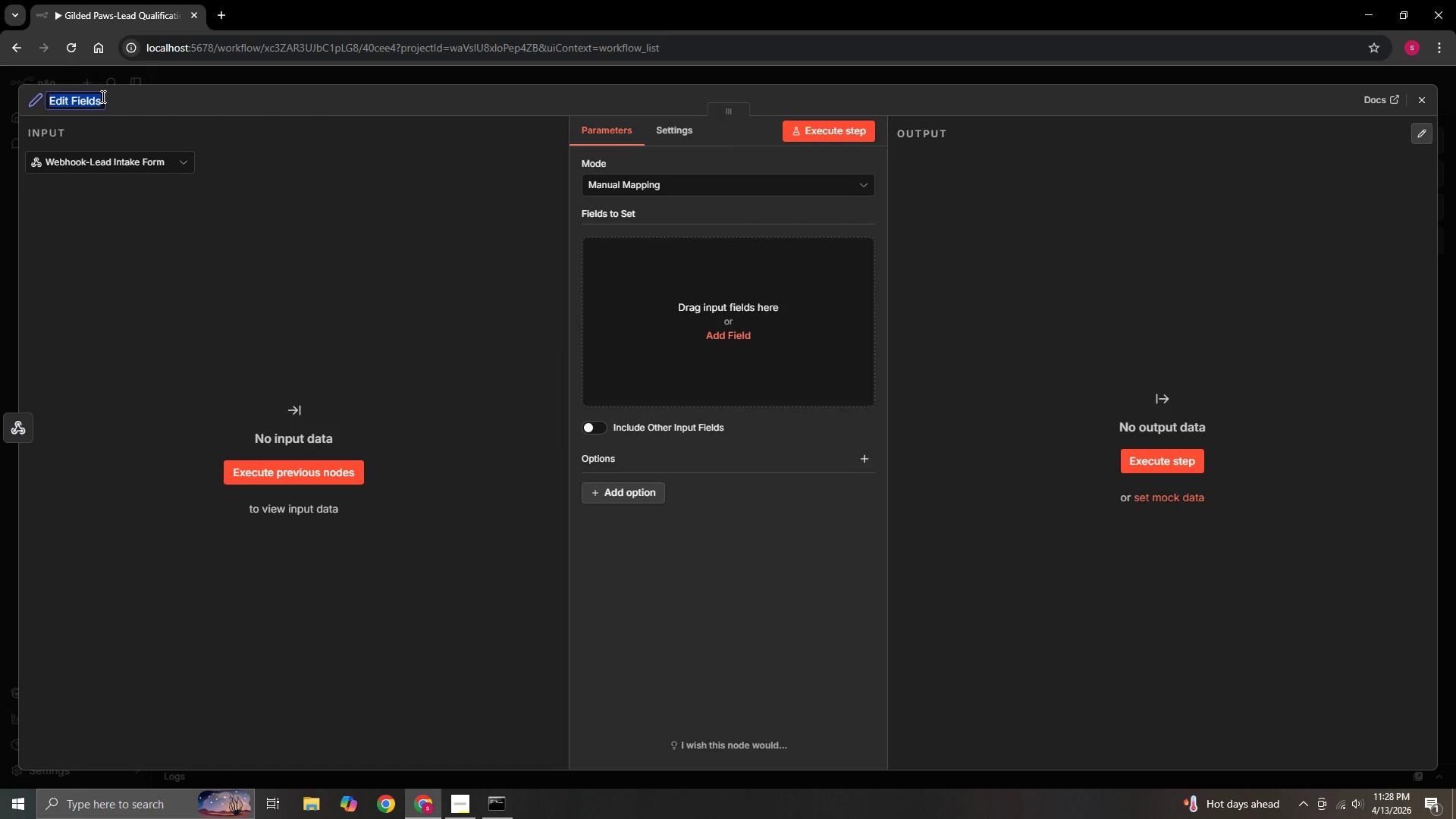 
key(Backspace)
 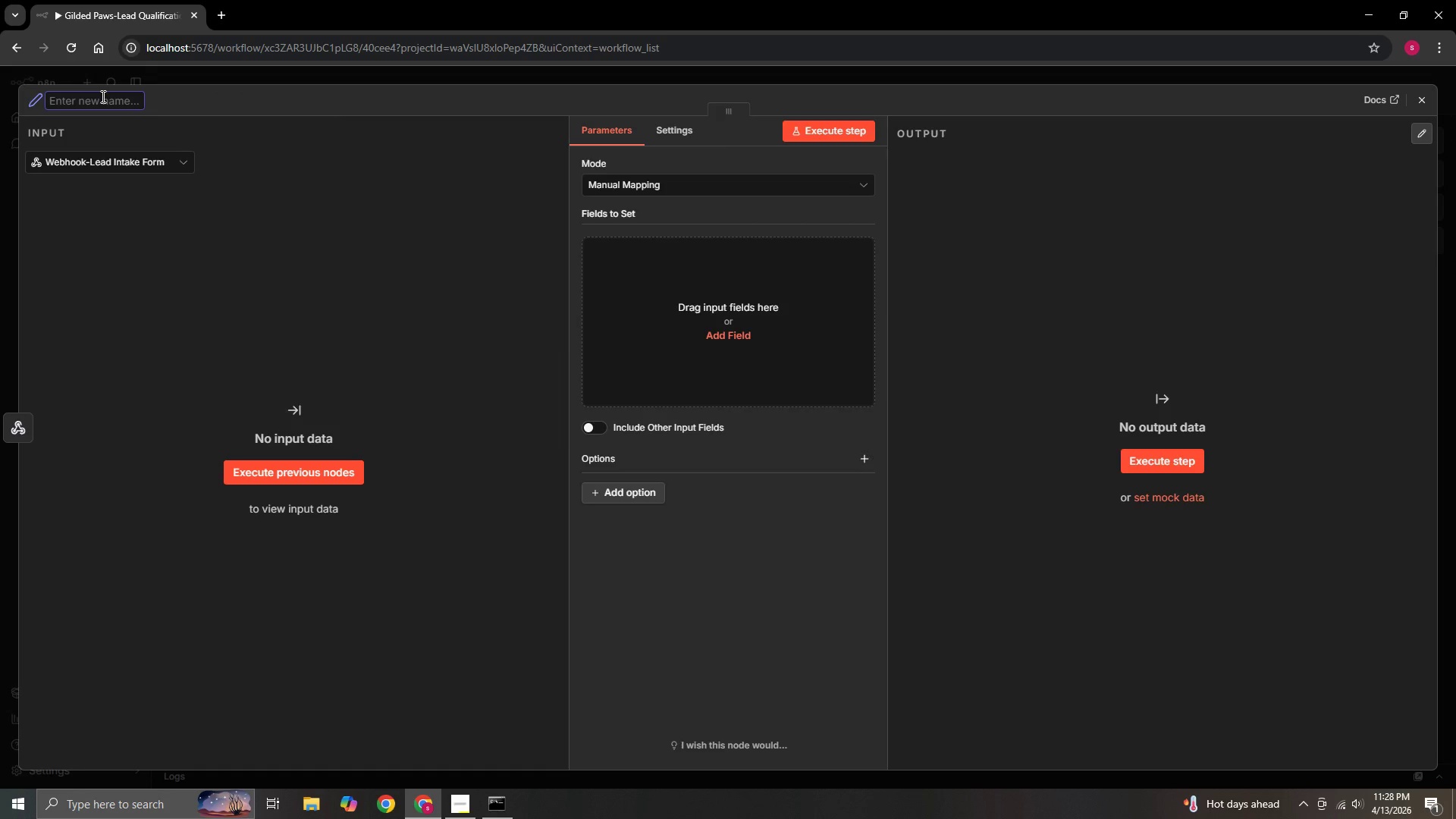 
wait(5.12)
 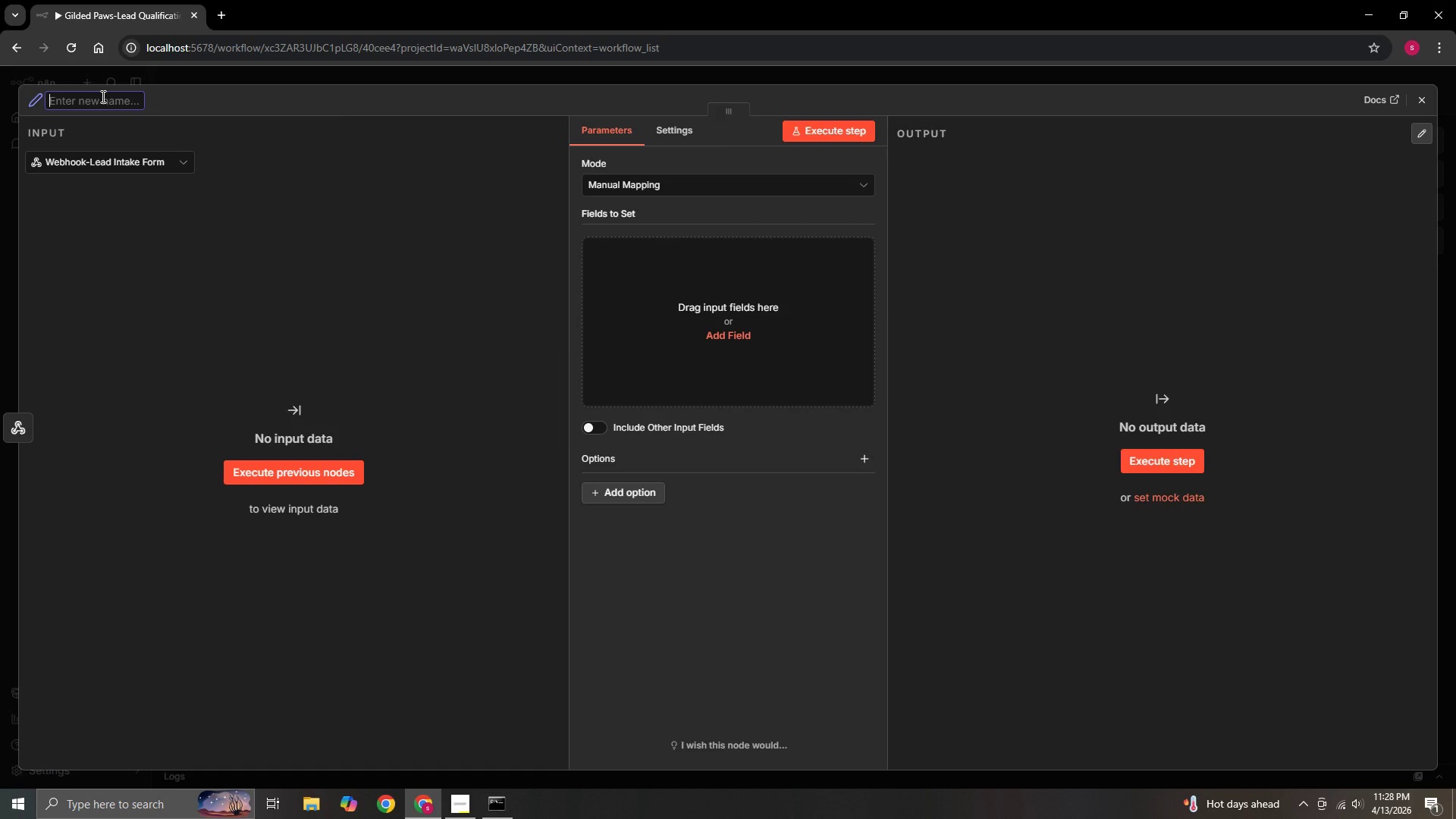 
type(Set)
 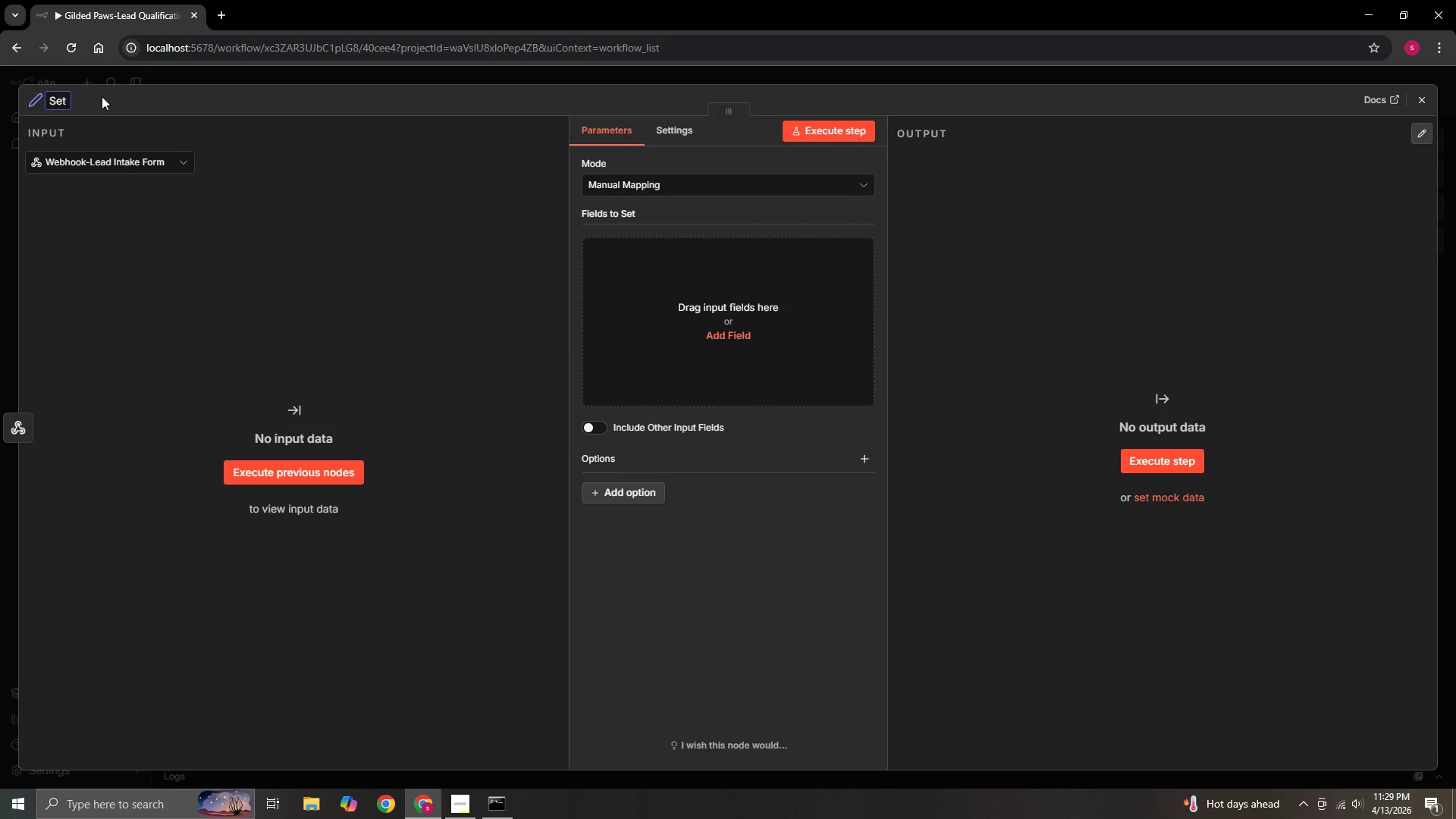 
wait(8.95)
 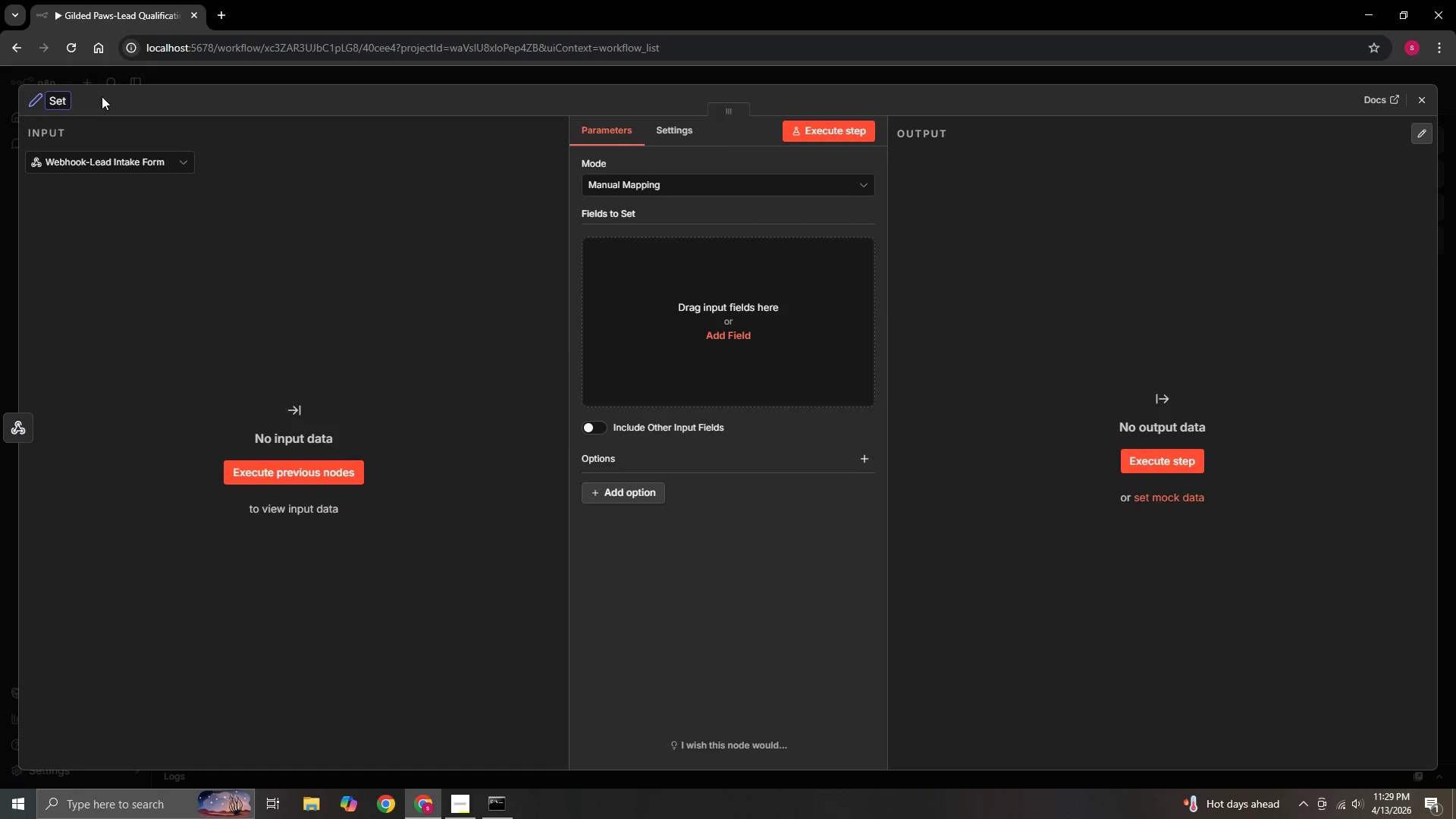 
key(Minus)
 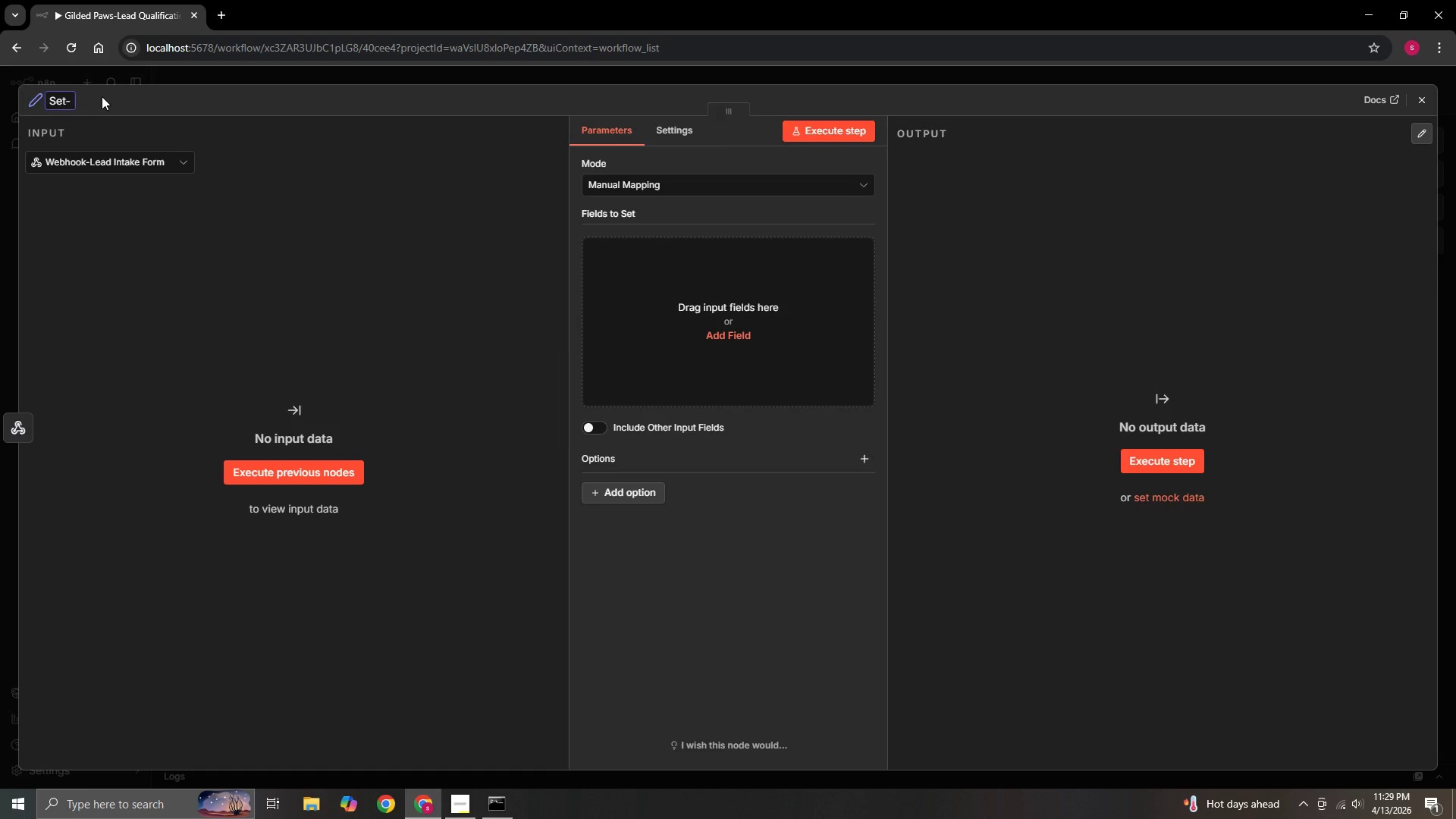 
key(CapsLock)
 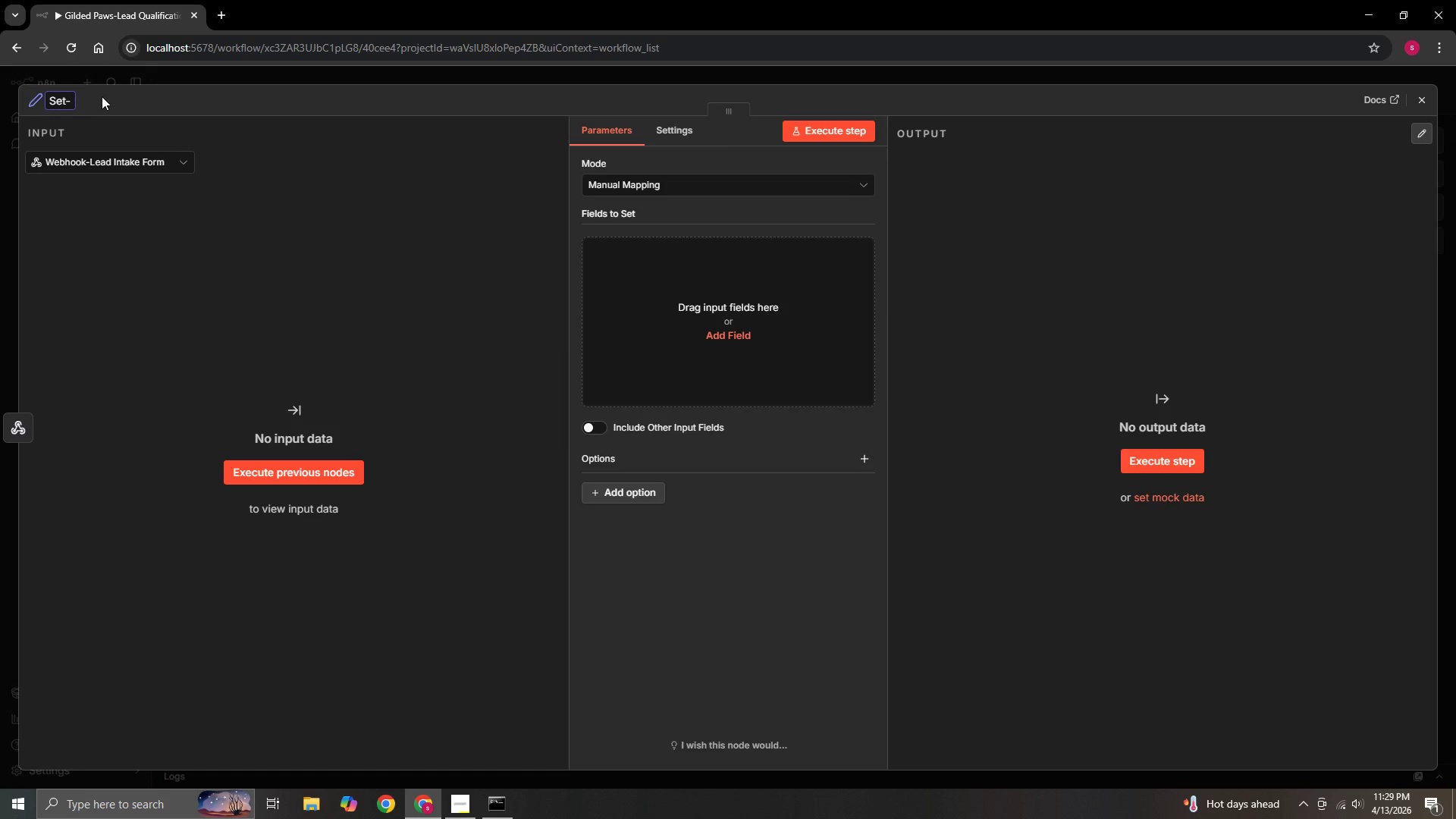 
key(N)
 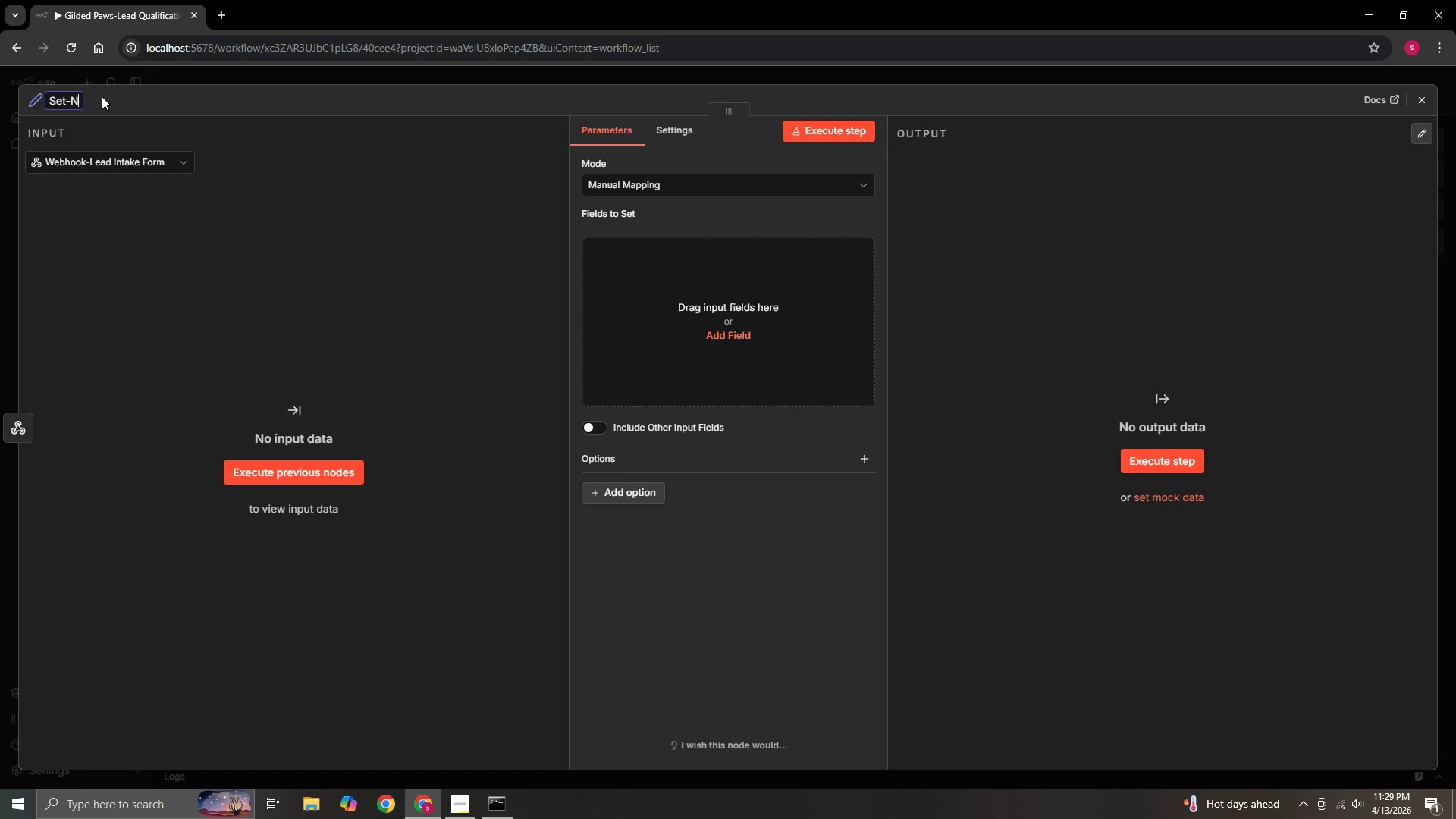 
key(CapsLock)
 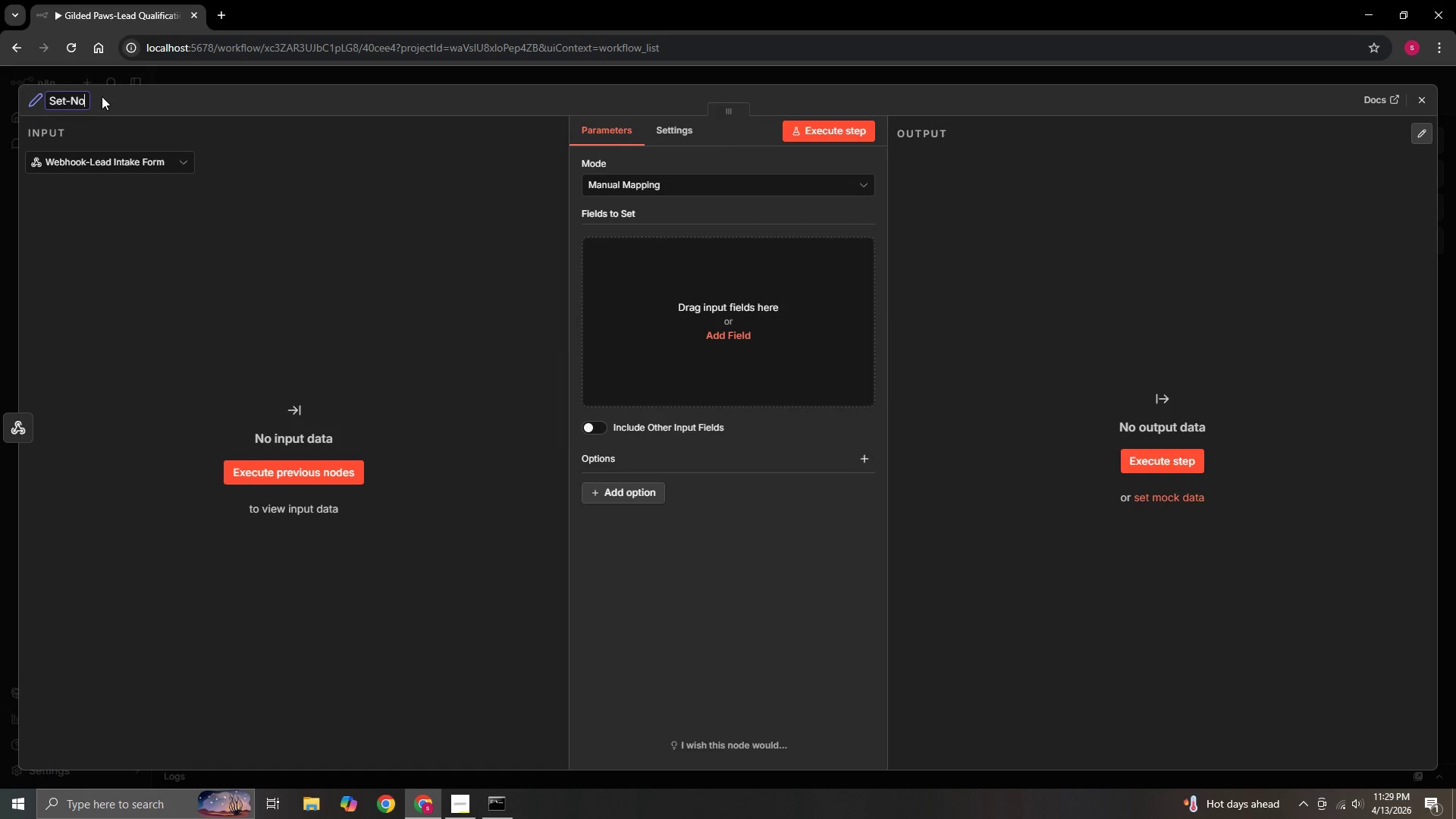 
key(O)
 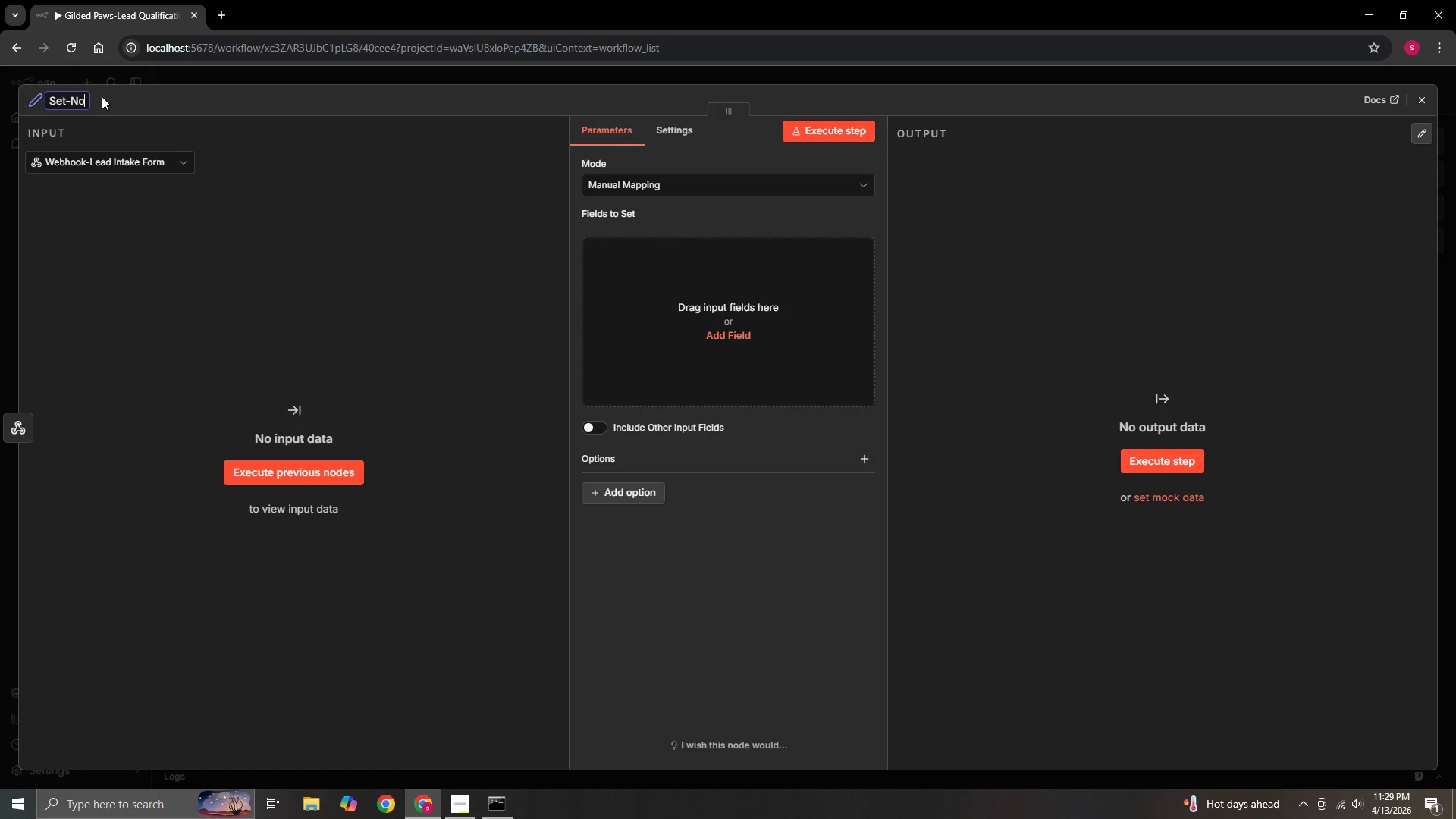 
type(rmalize)
 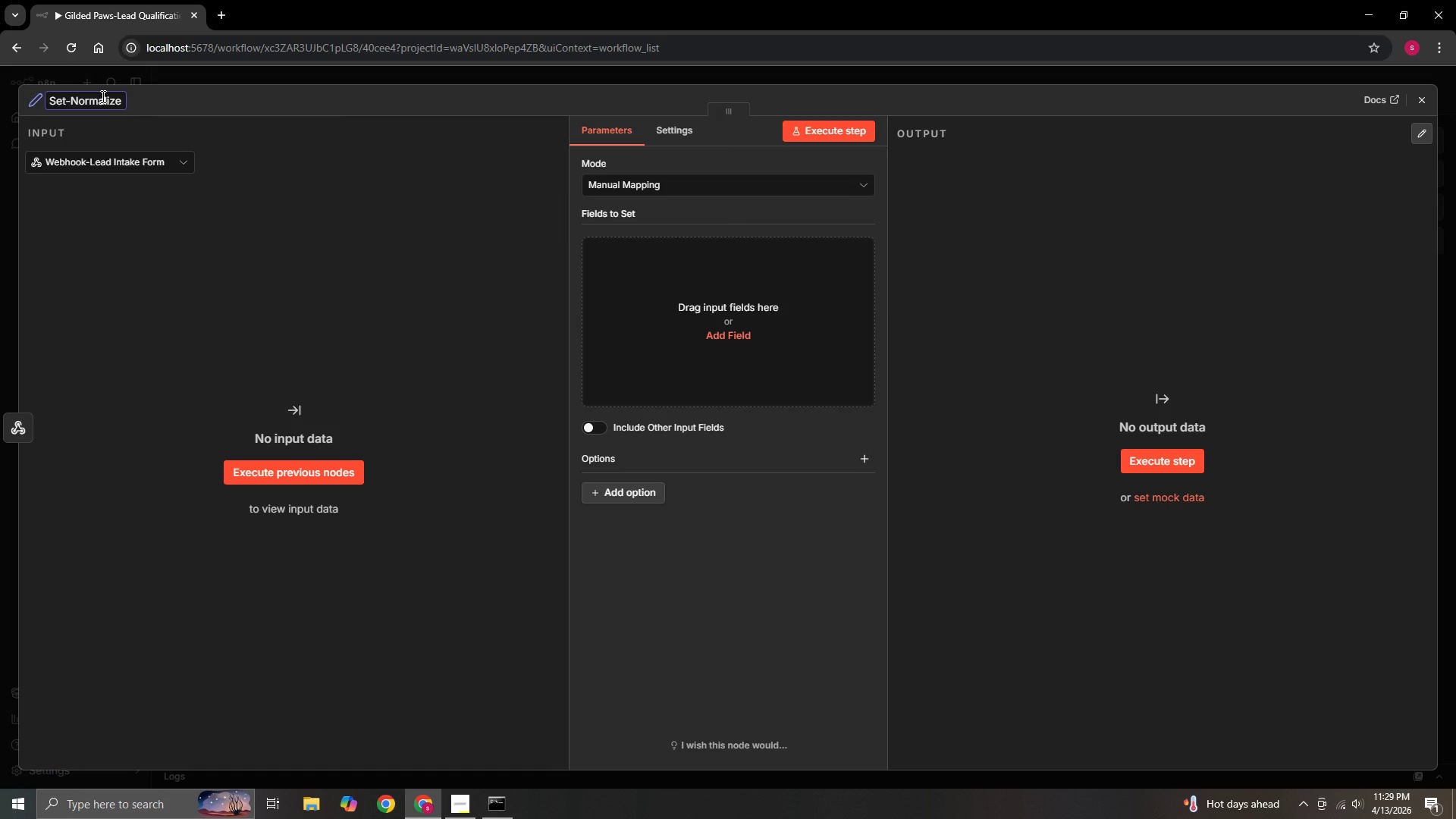 
type( Lead Data)
 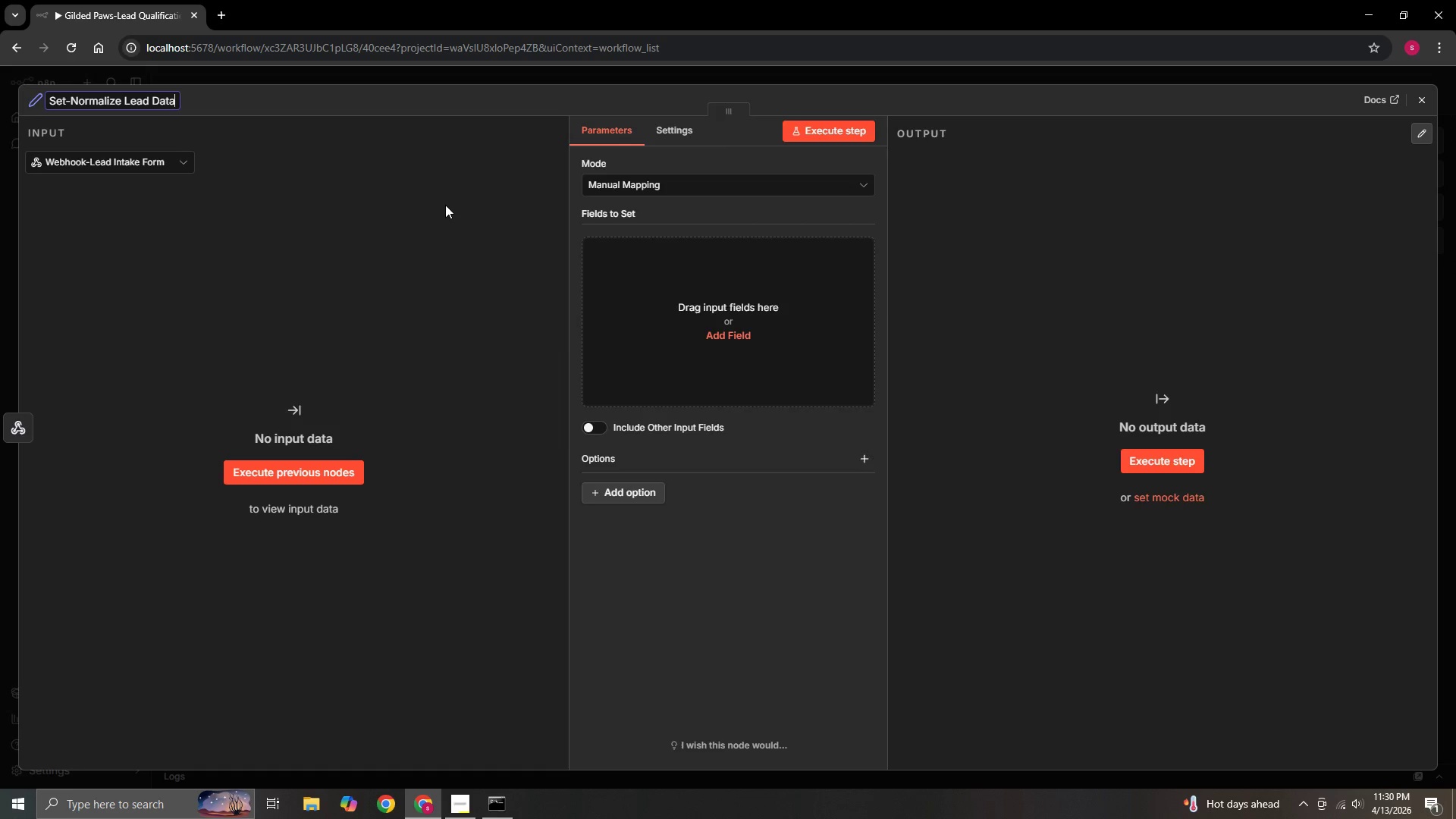 
wait(41.03)
 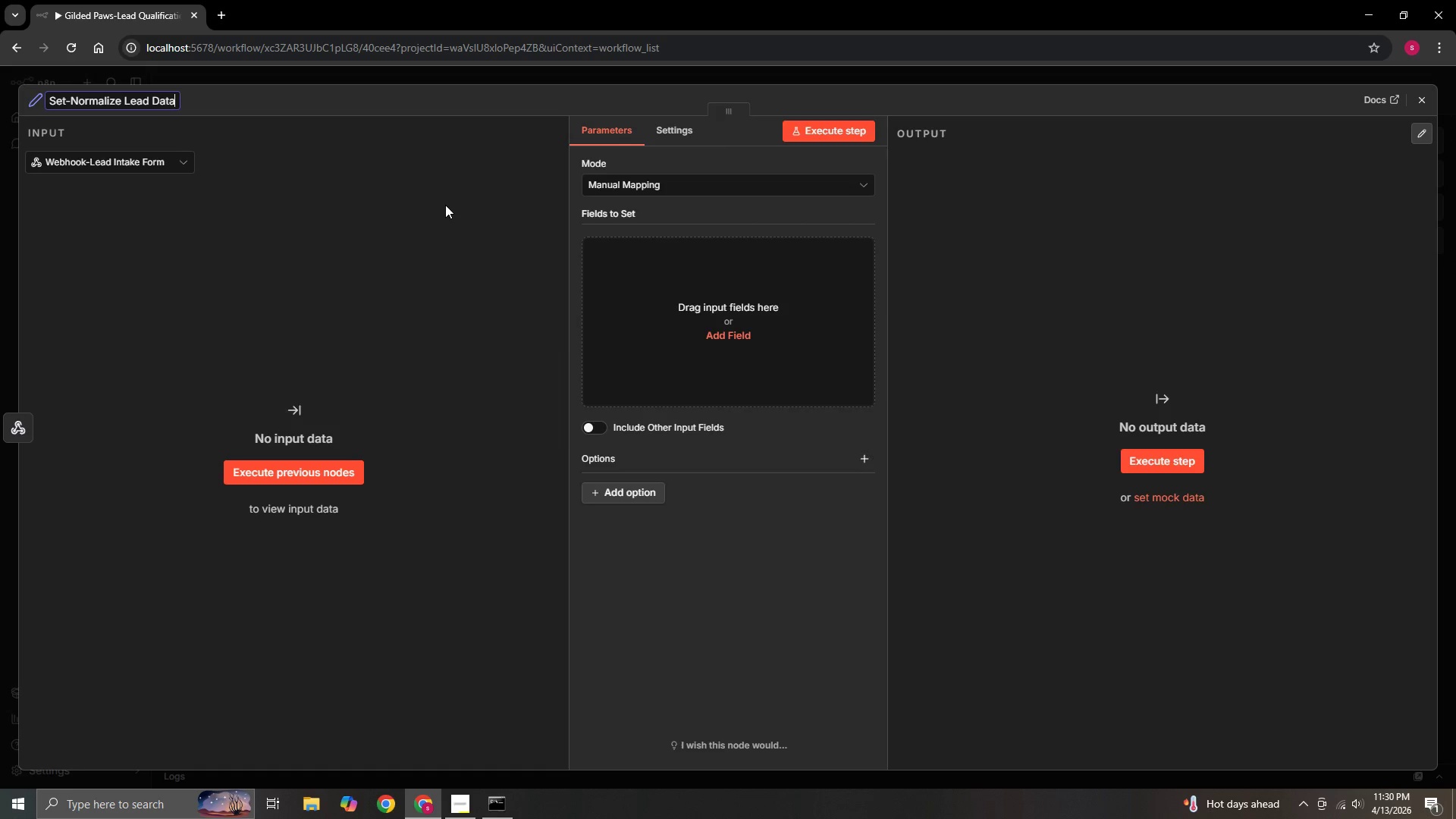 
left_click([731, 335])
 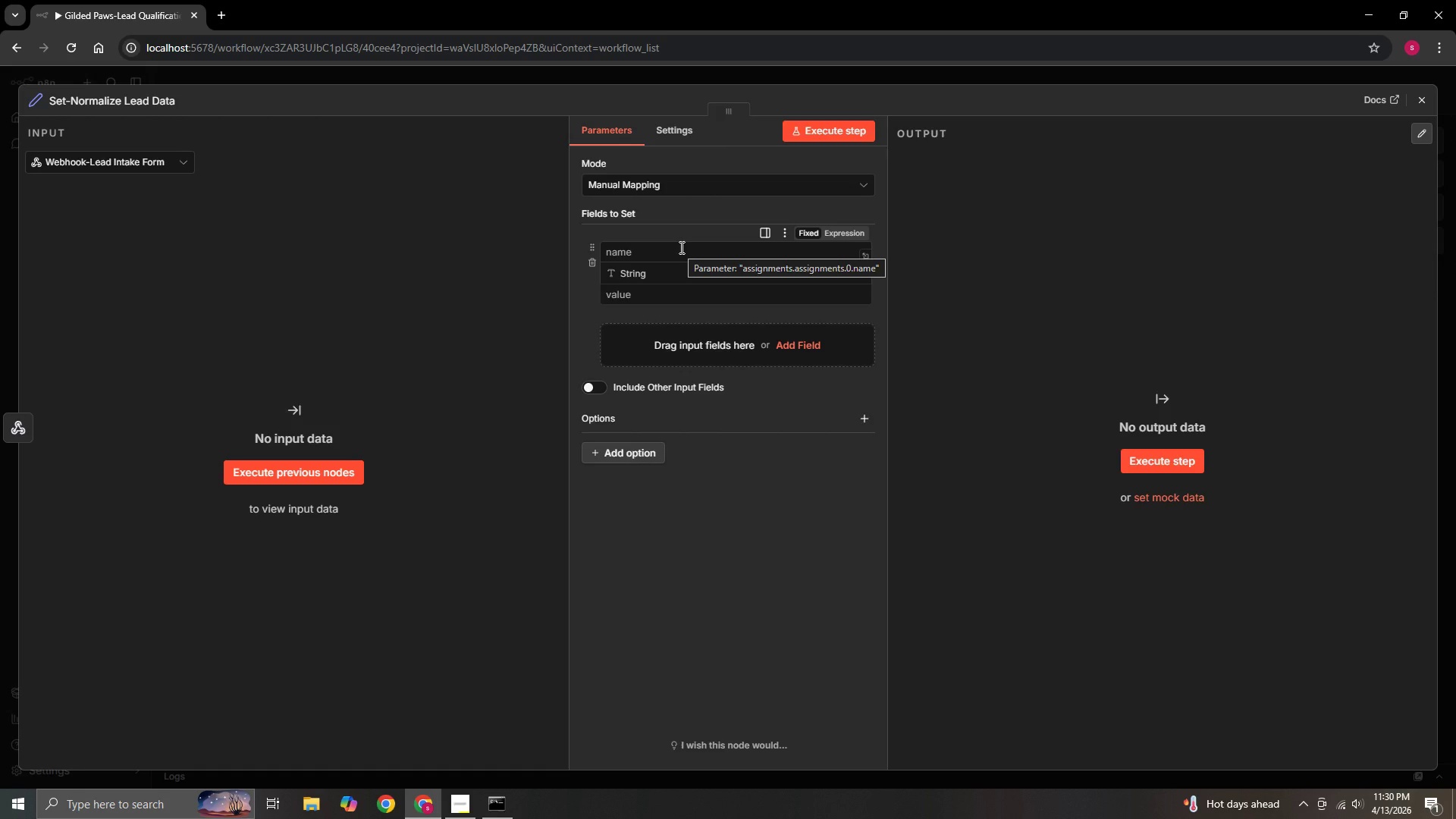 
left_click([680, 247])
 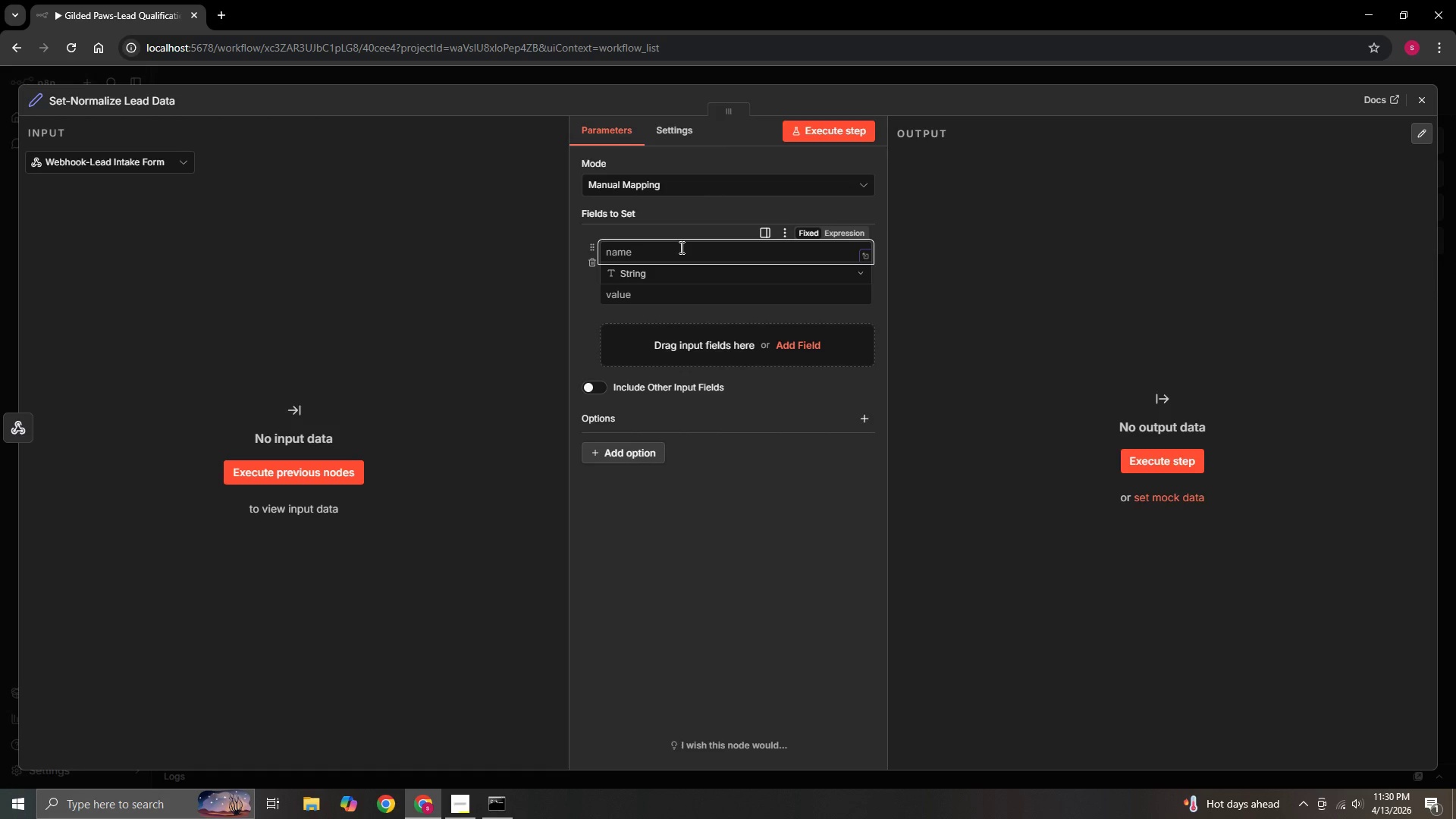 
wait(6.47)
 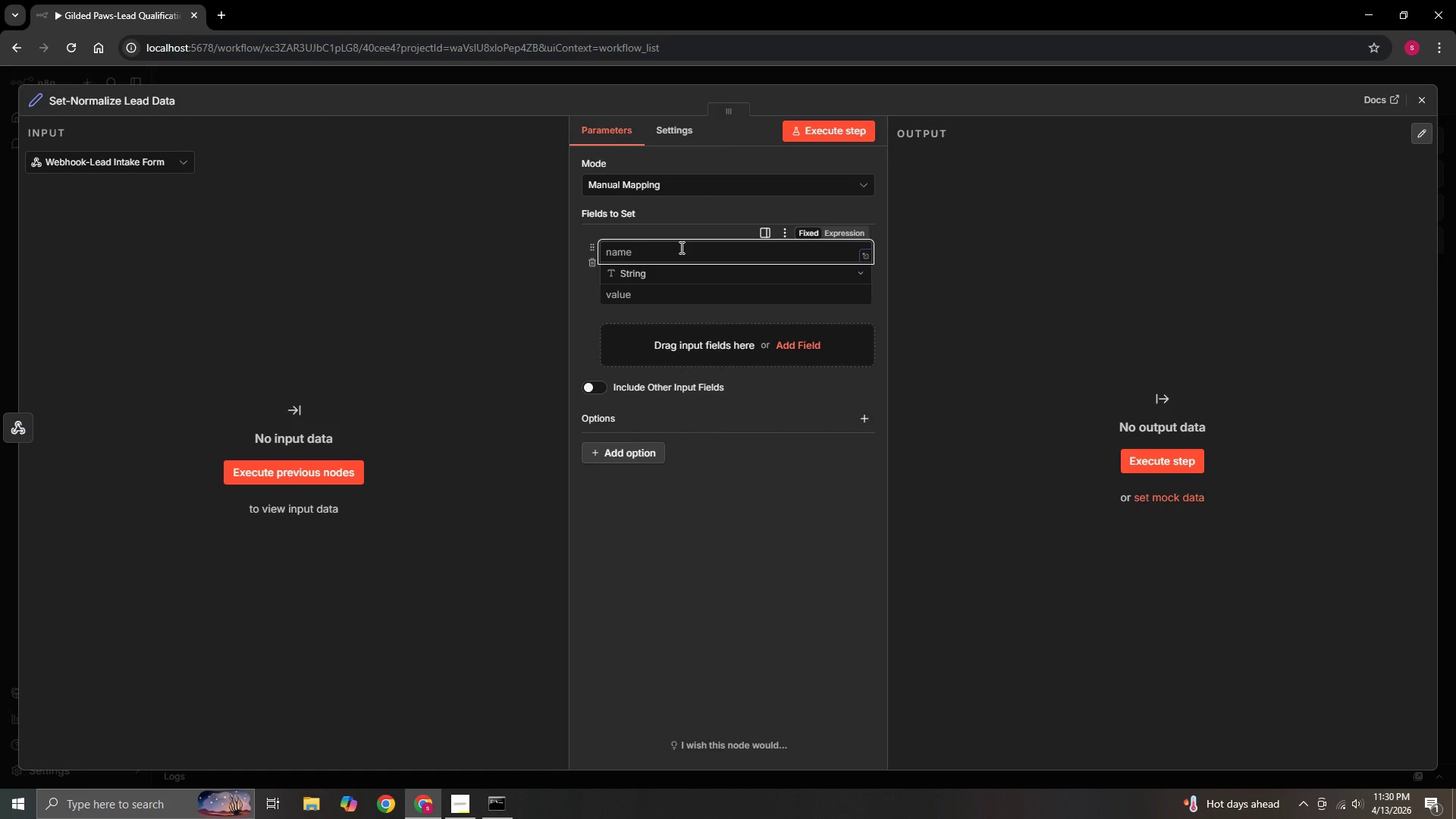 
type(owner)
 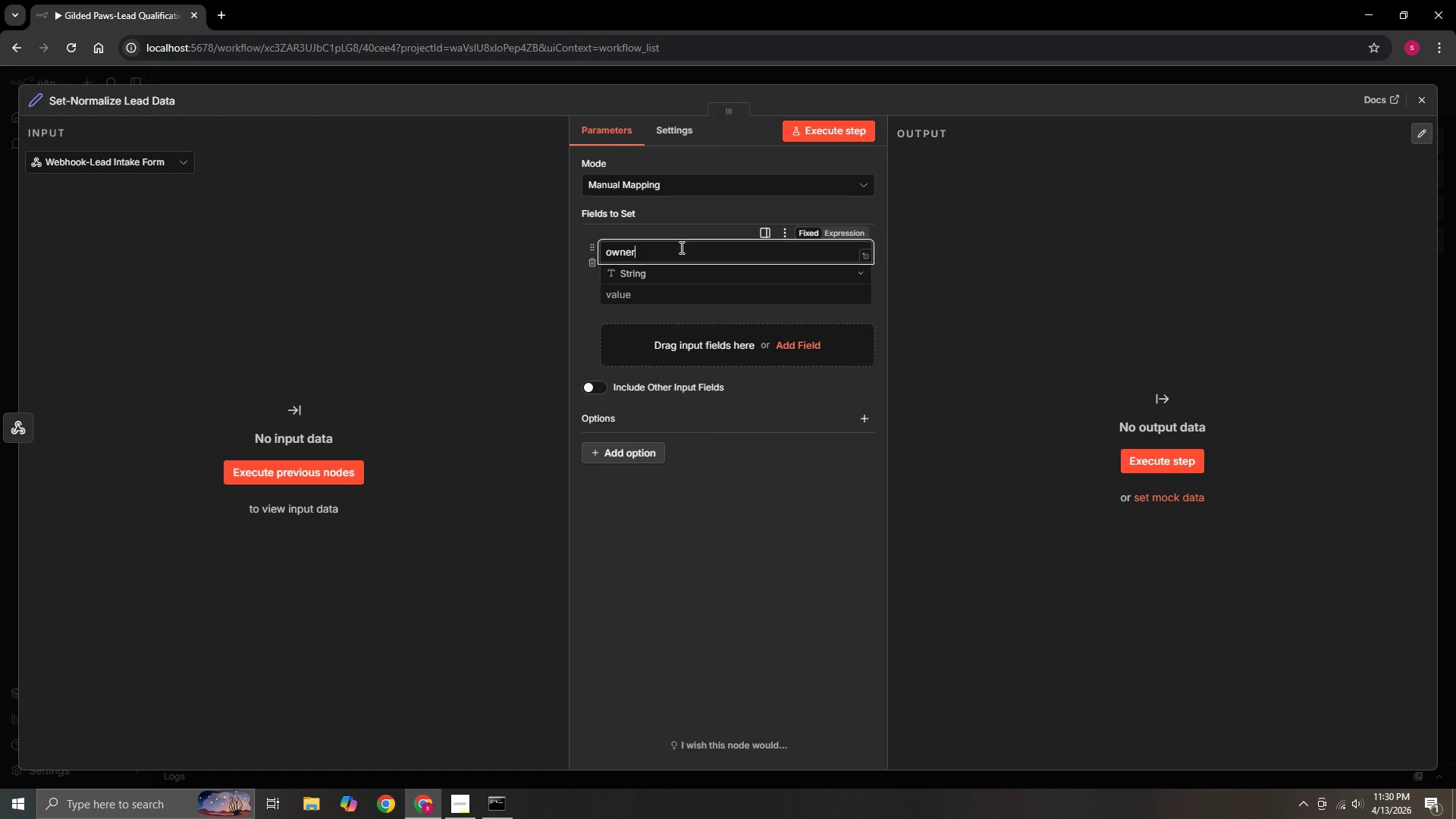 
type(Name)
 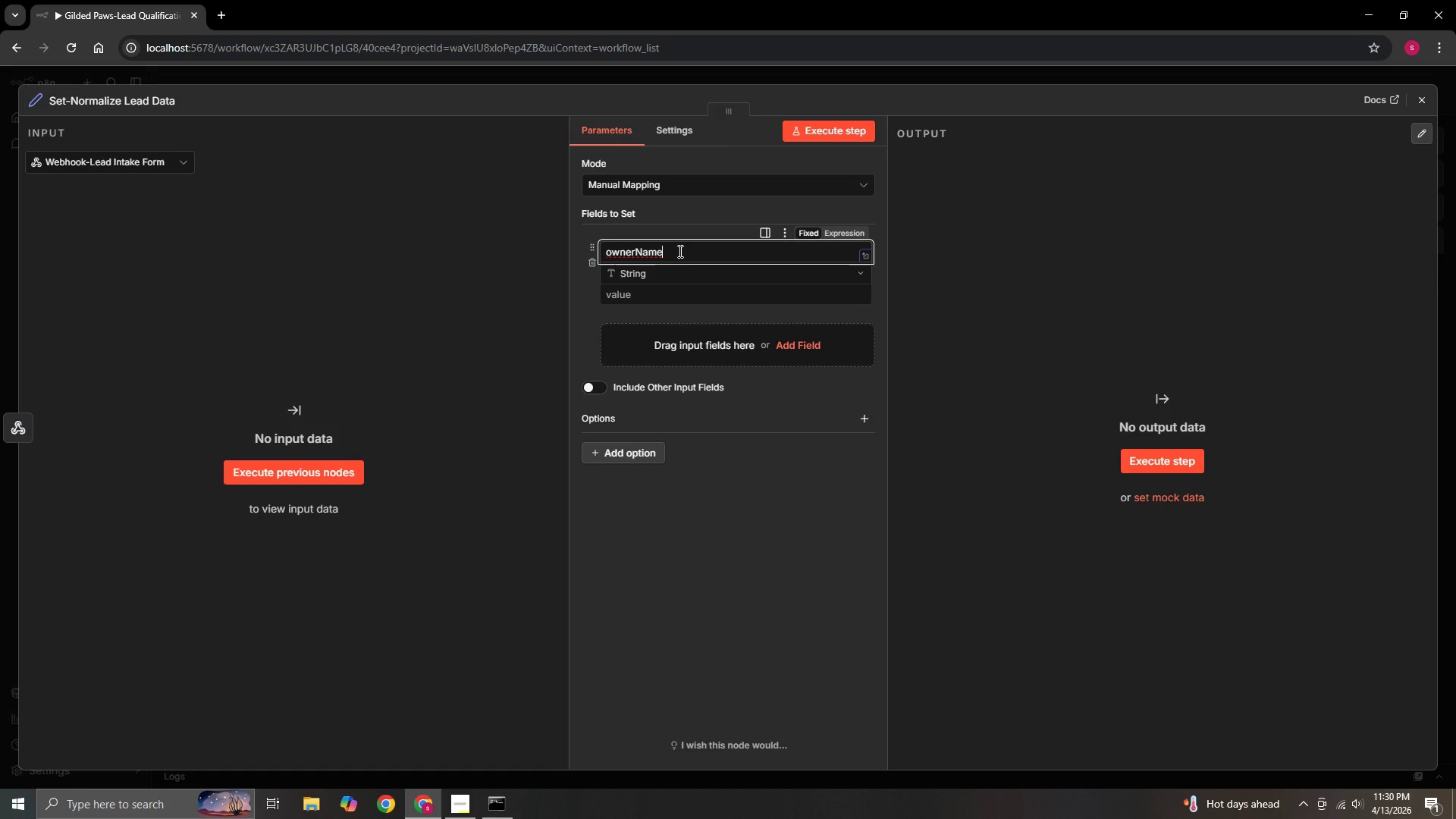 
wait(7.62)
 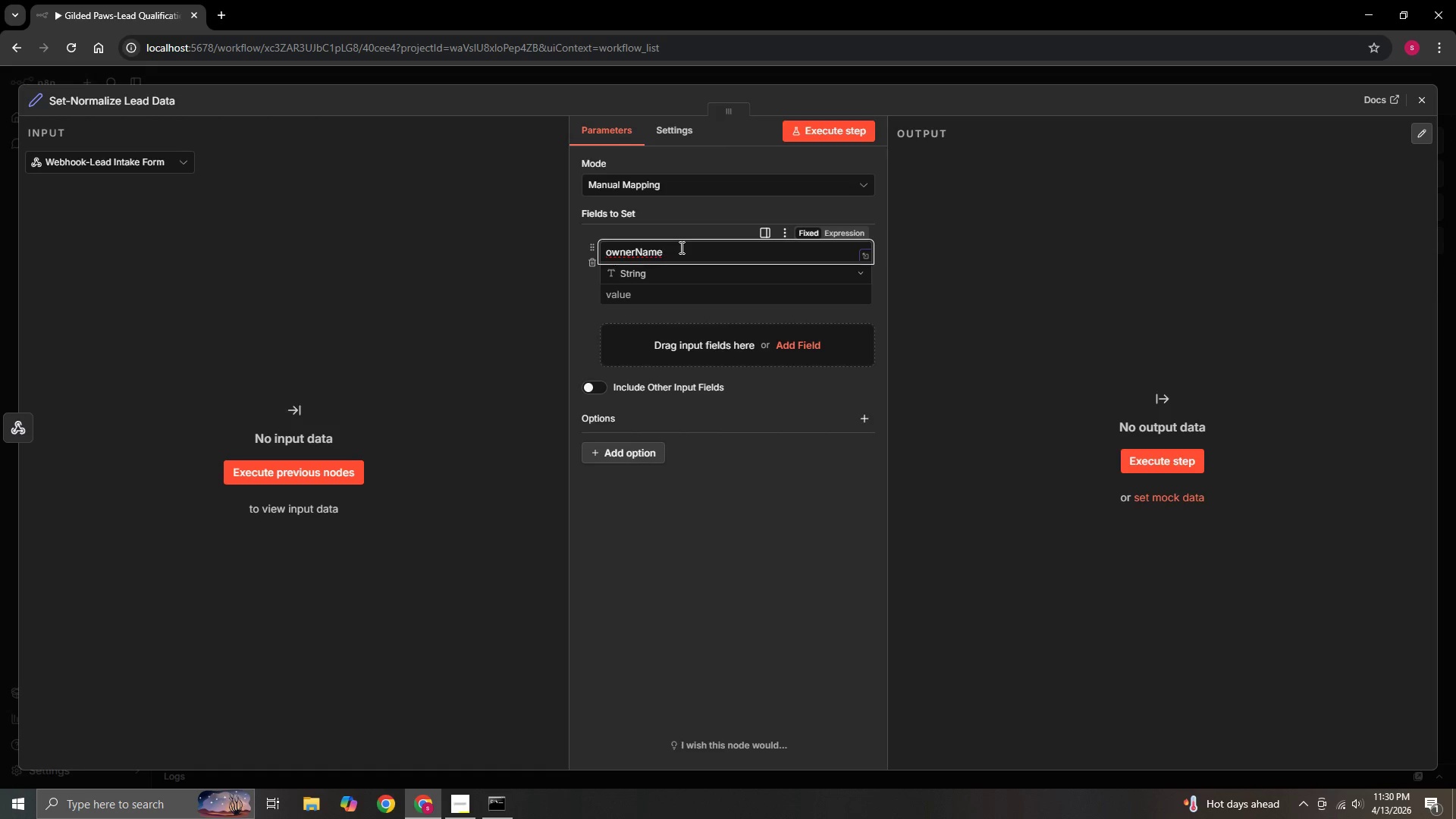 
left_click([864, 273])
 